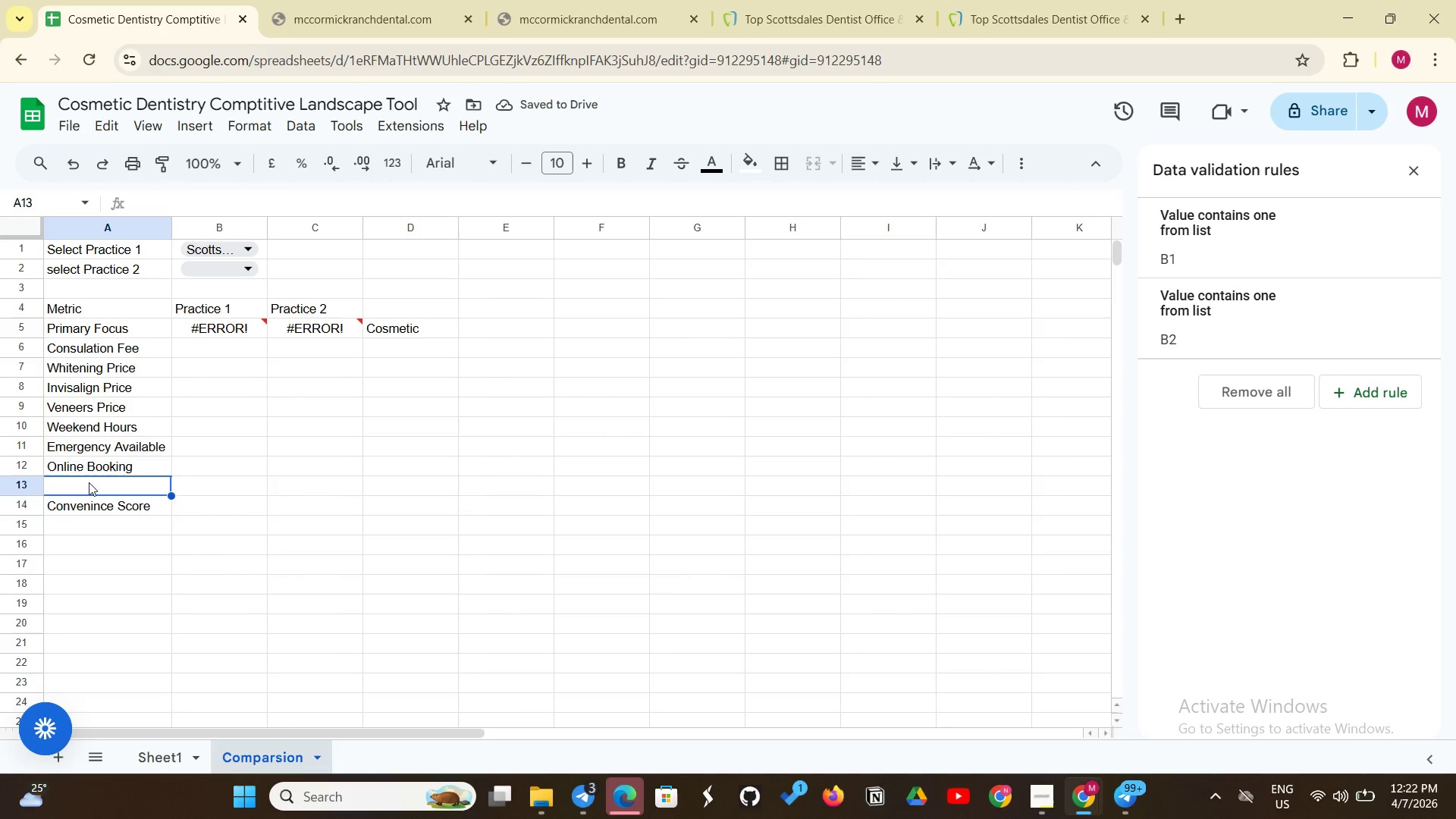 
type(Google Rating)
 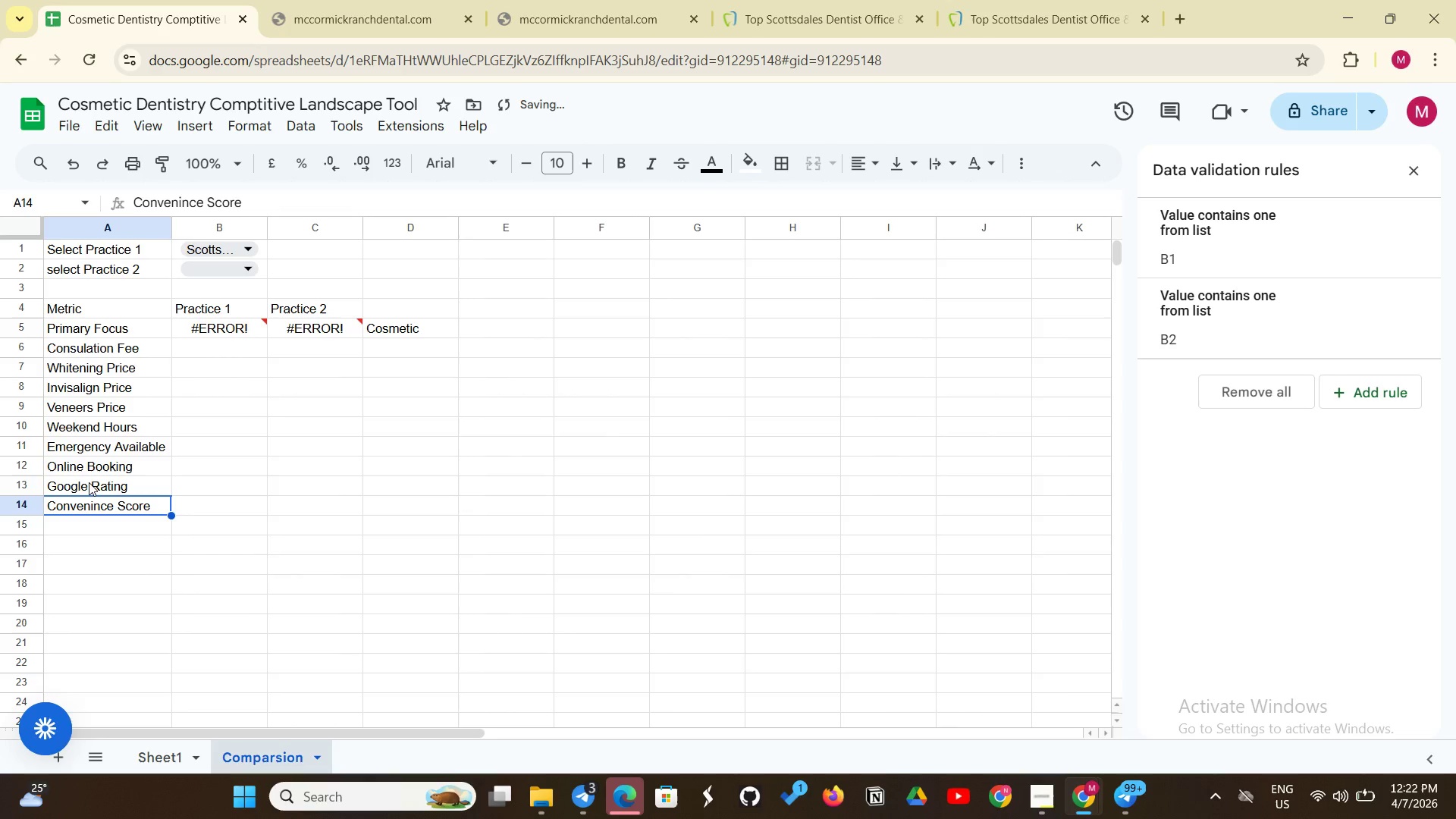 
 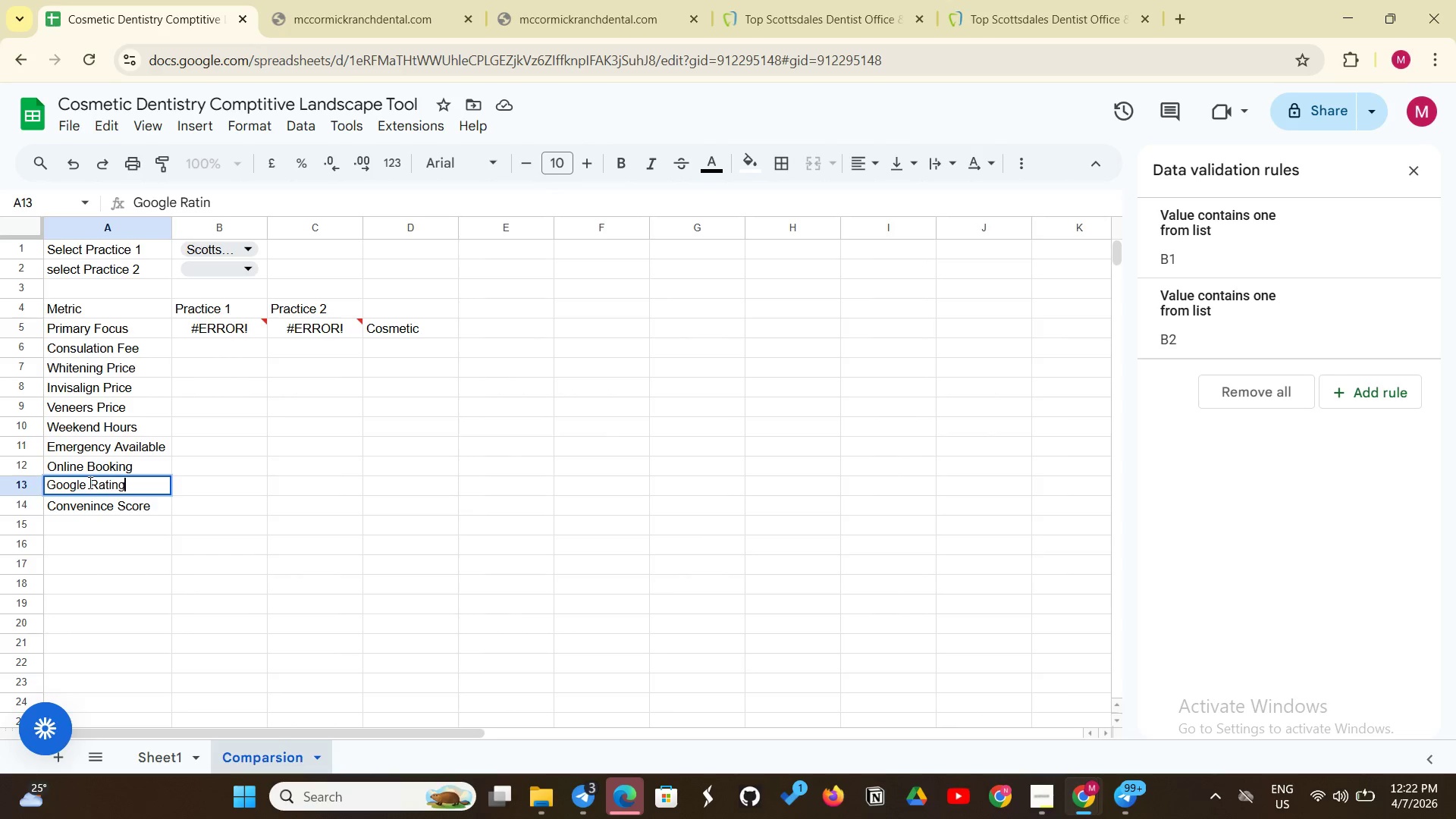 
key(Enter)
 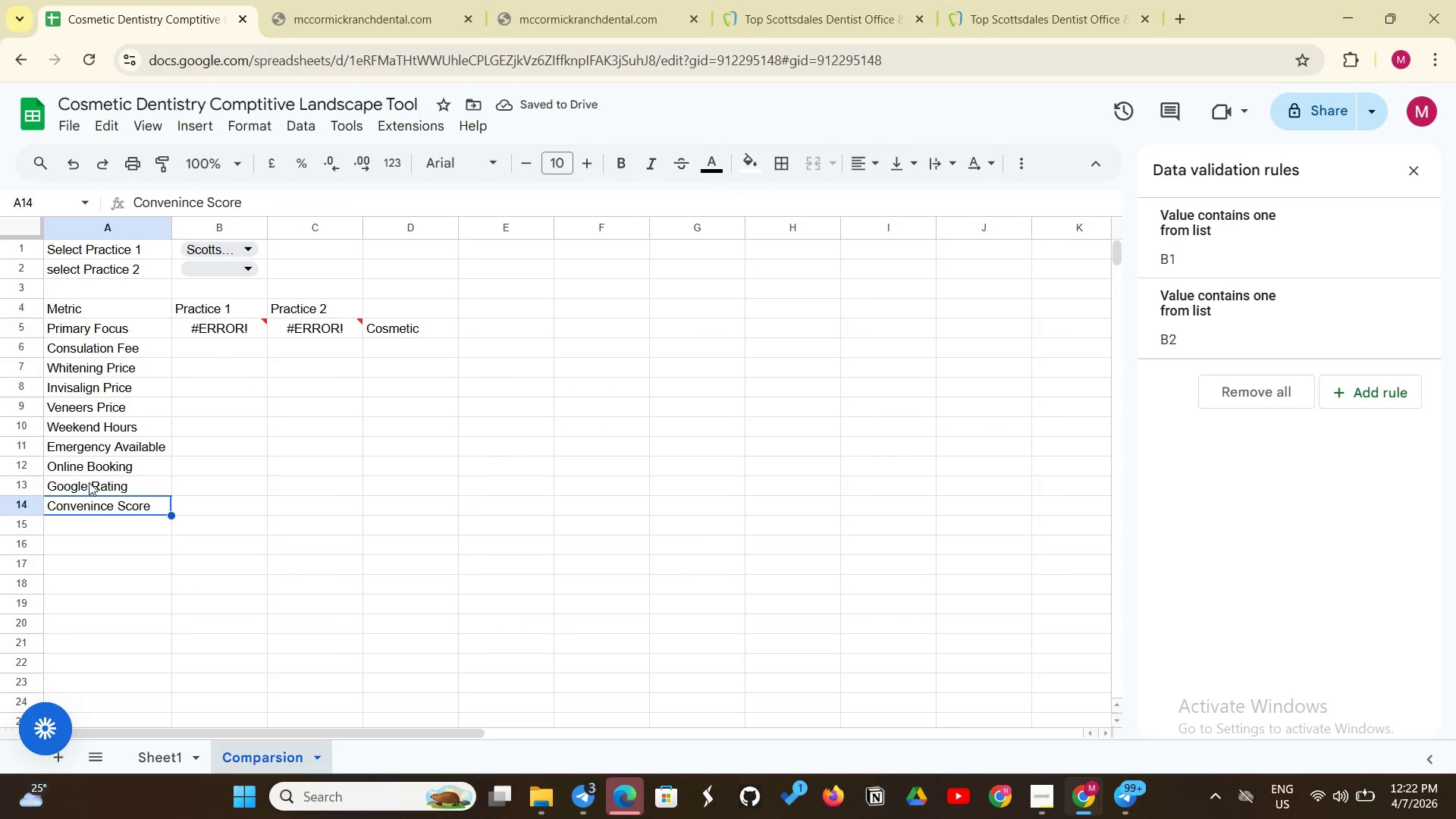 
wait(8.55)
 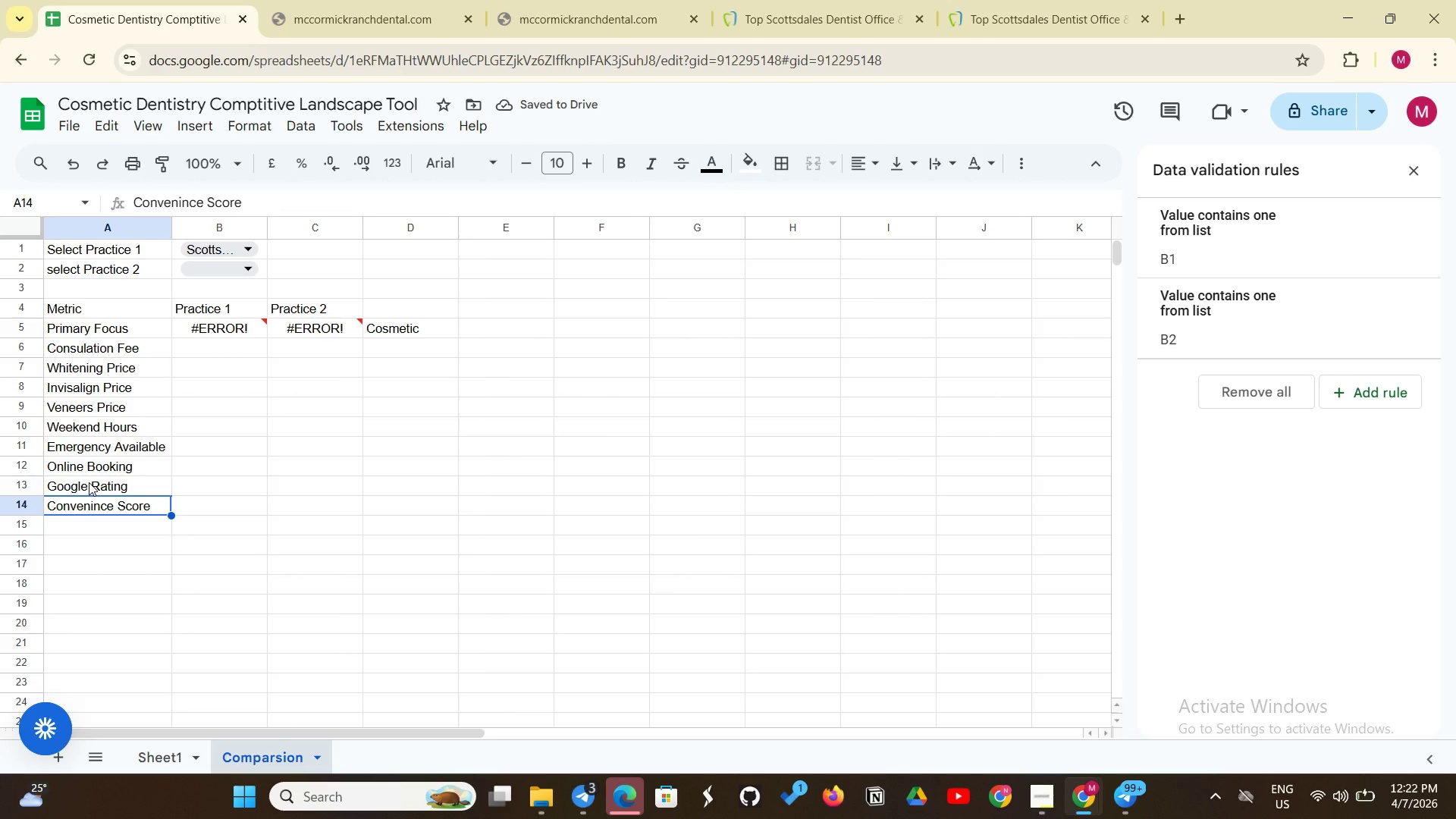 
left_click([308, 331])
 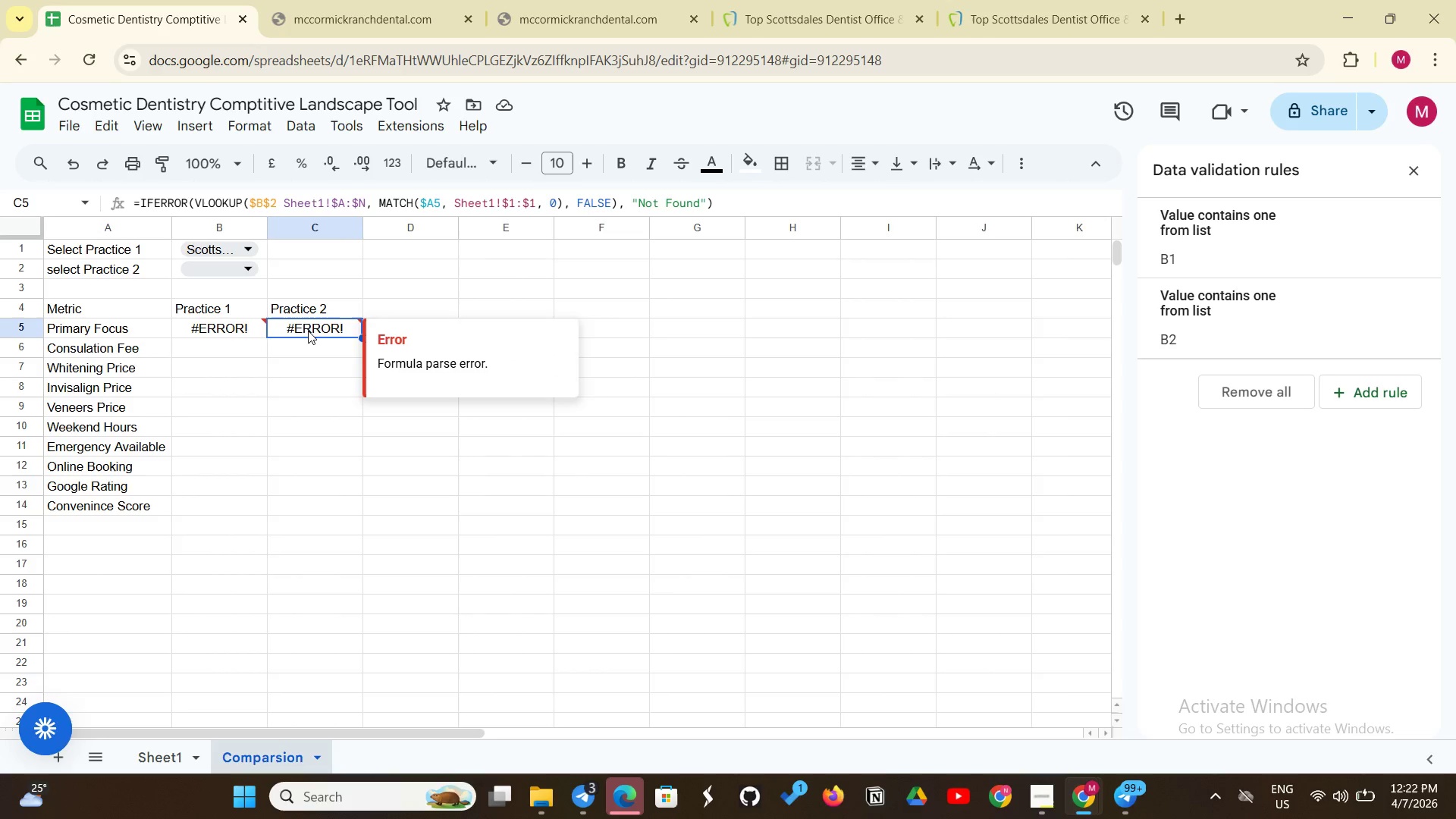 
mouse_move([308, 298])
 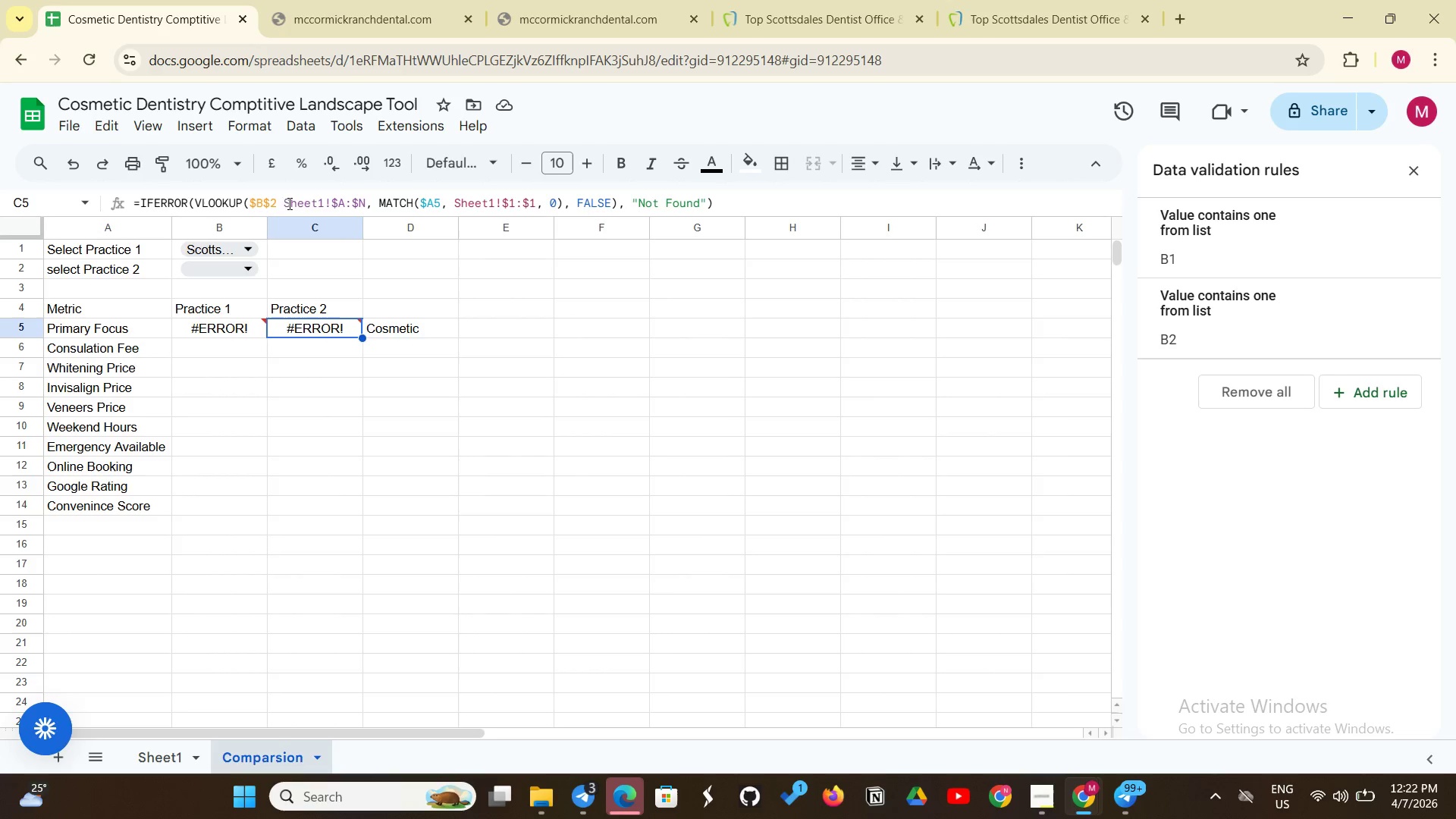 
left_click([278, 203])
 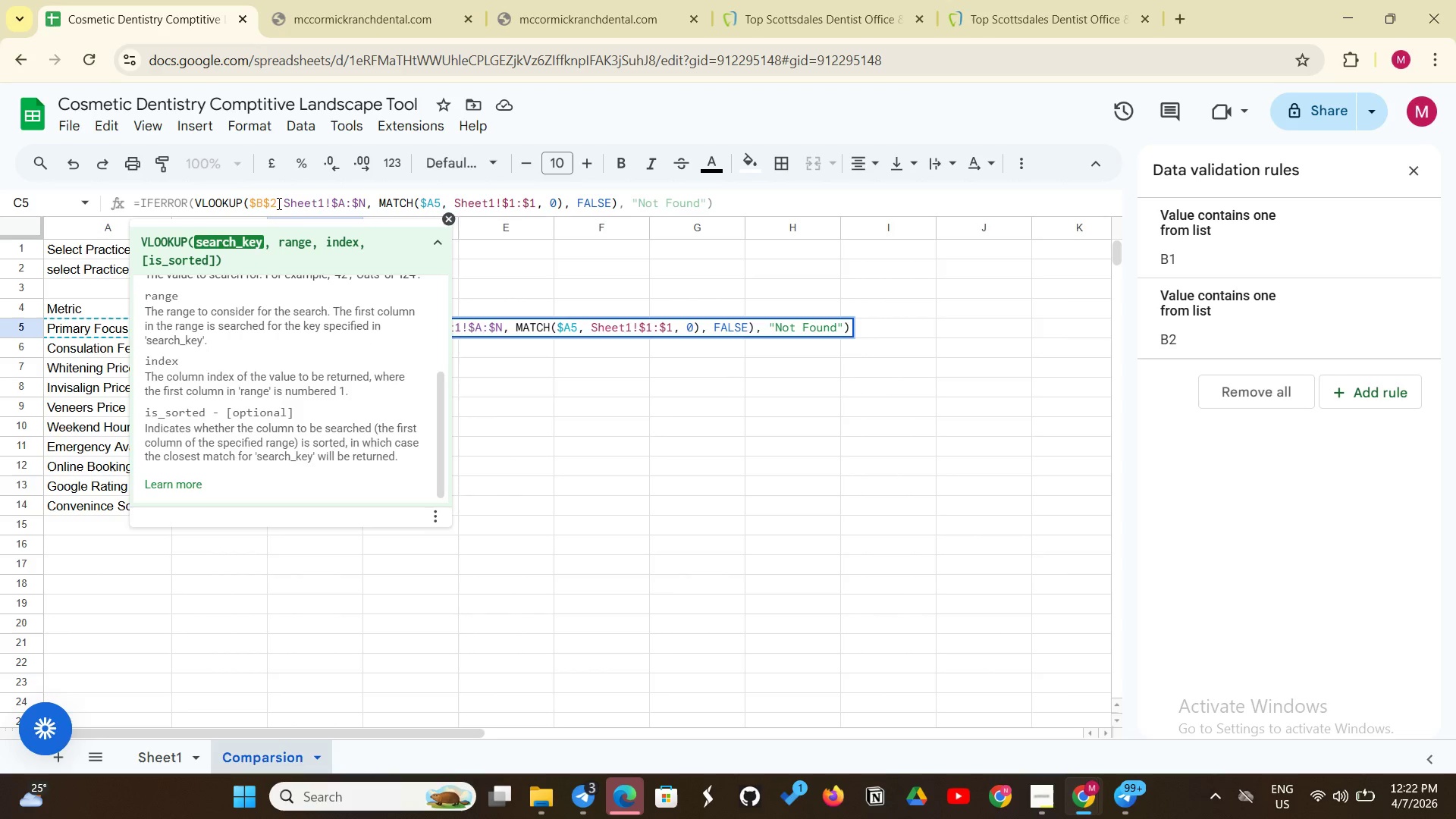 
key(Backspace)
 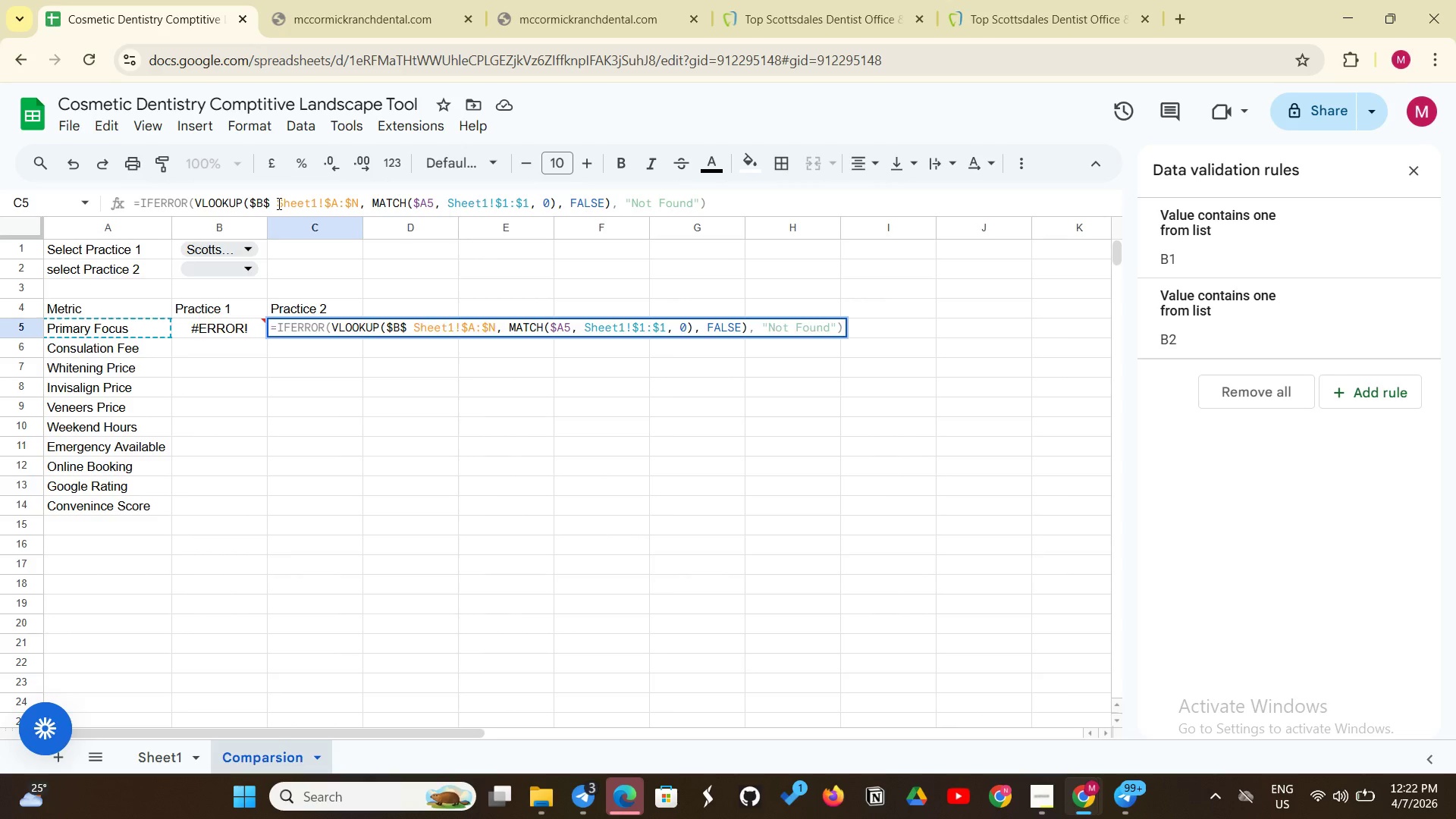 
key(1)
 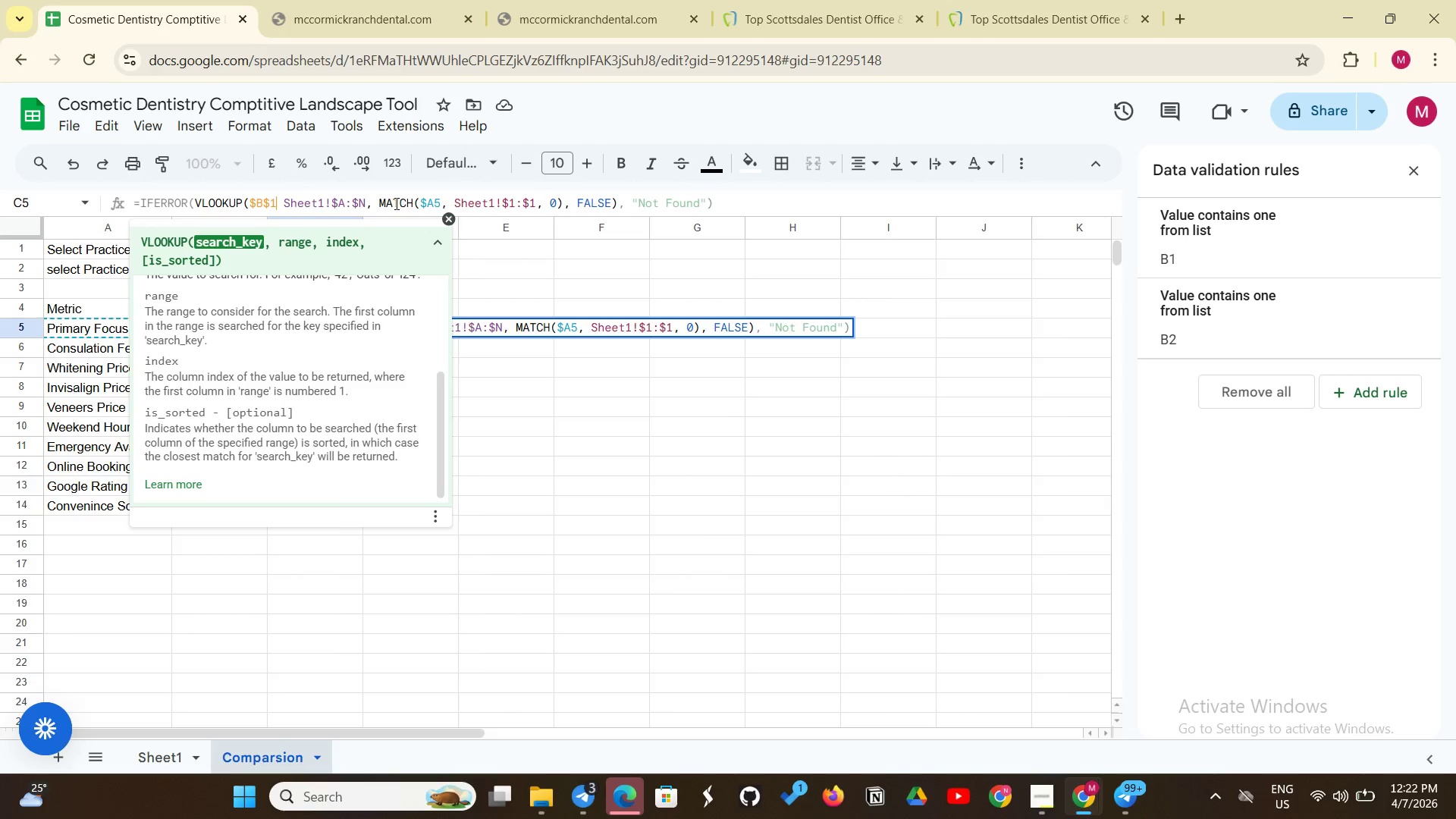 
wait(7.47)
 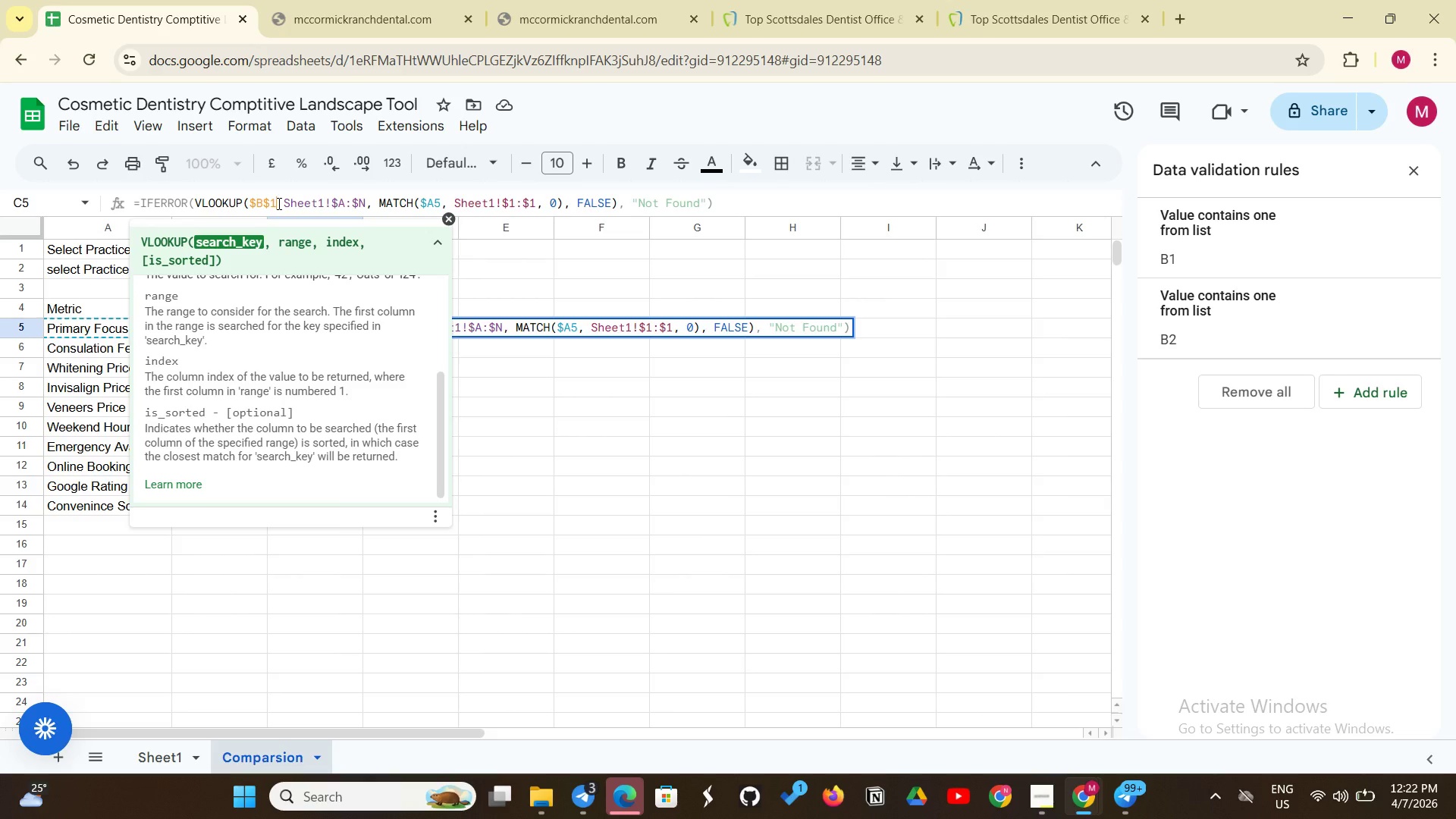 
left_click([366, 202])
 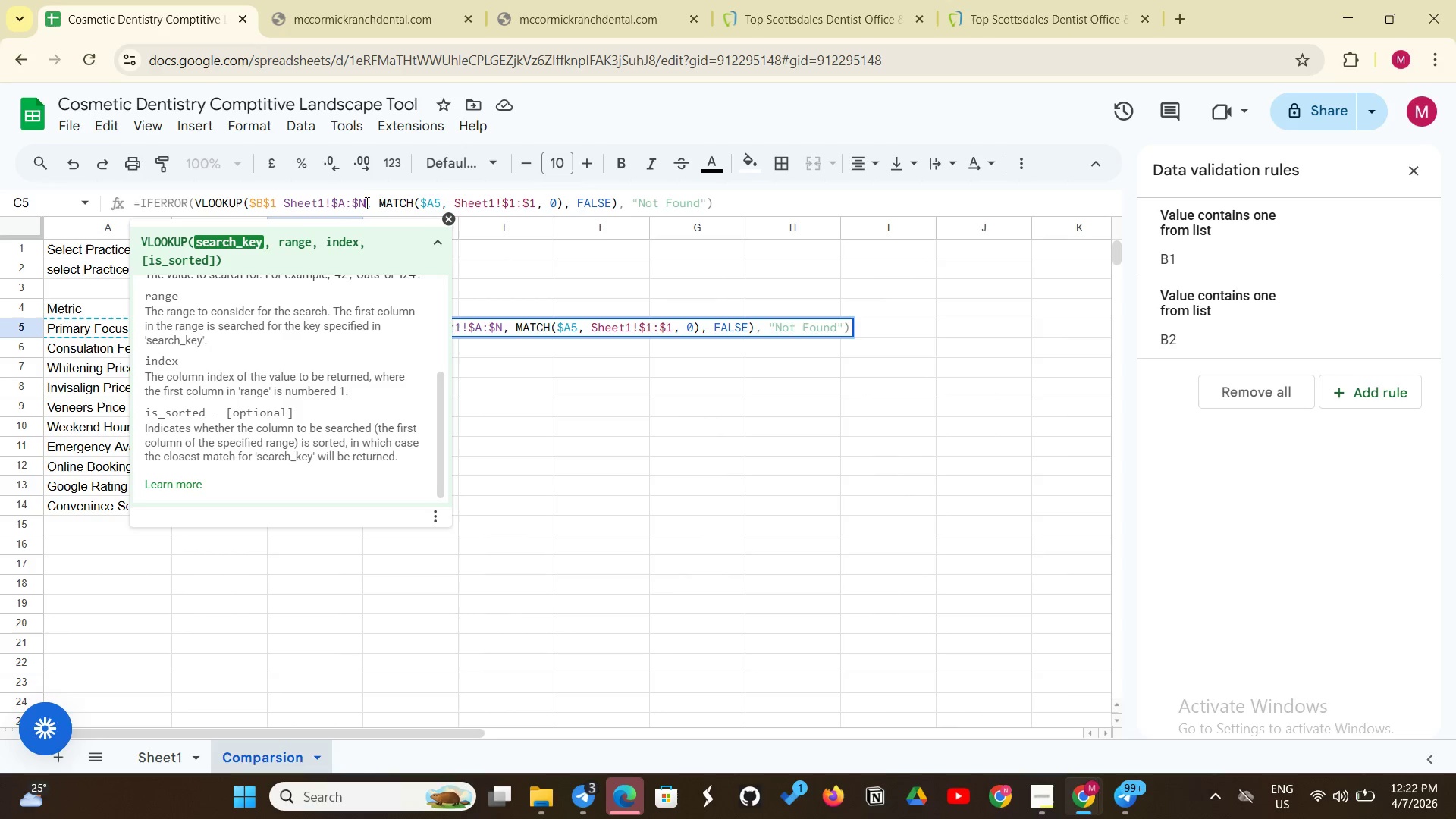 
wait(7.86)
 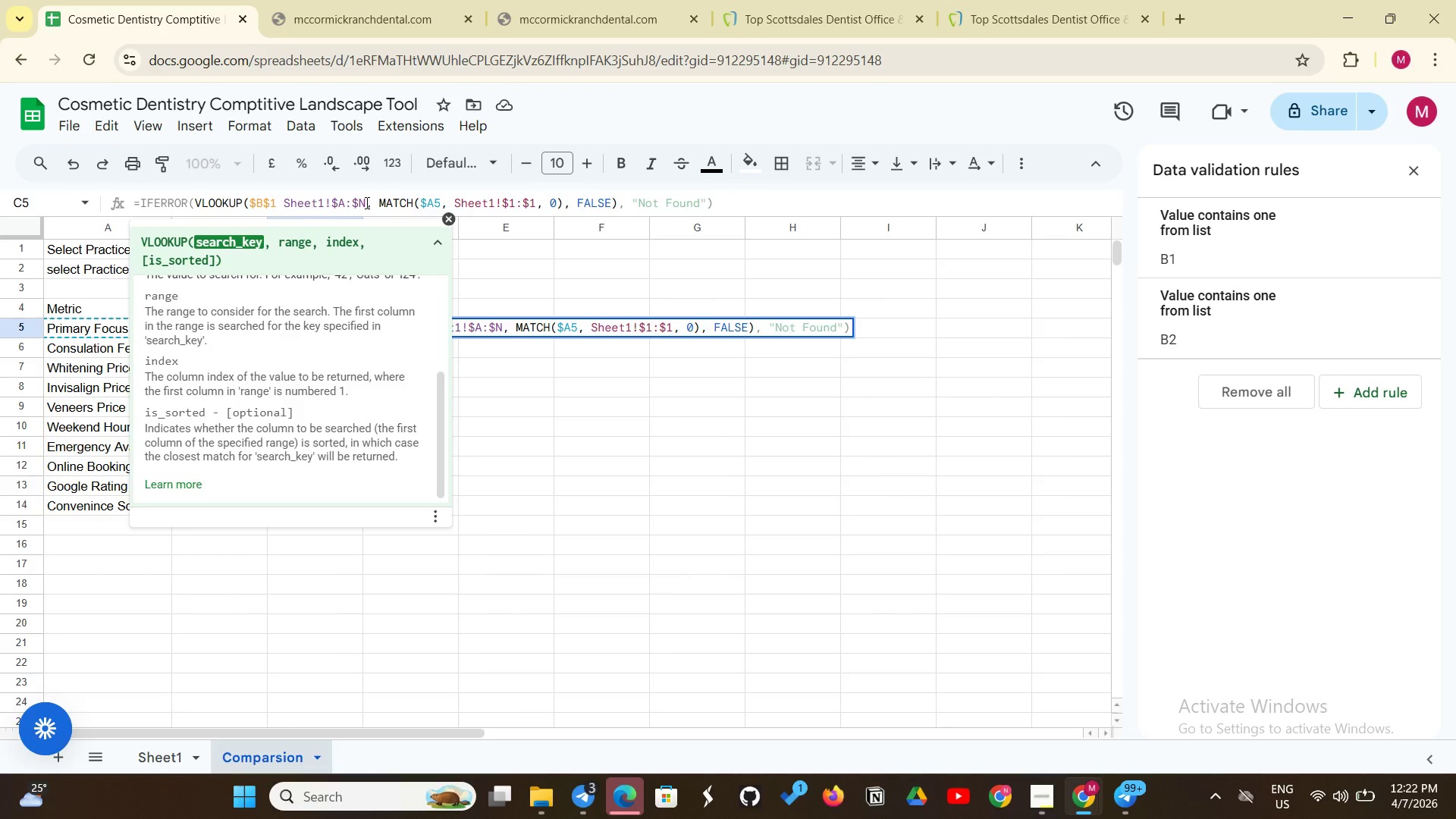 
left_click([351, 202])
 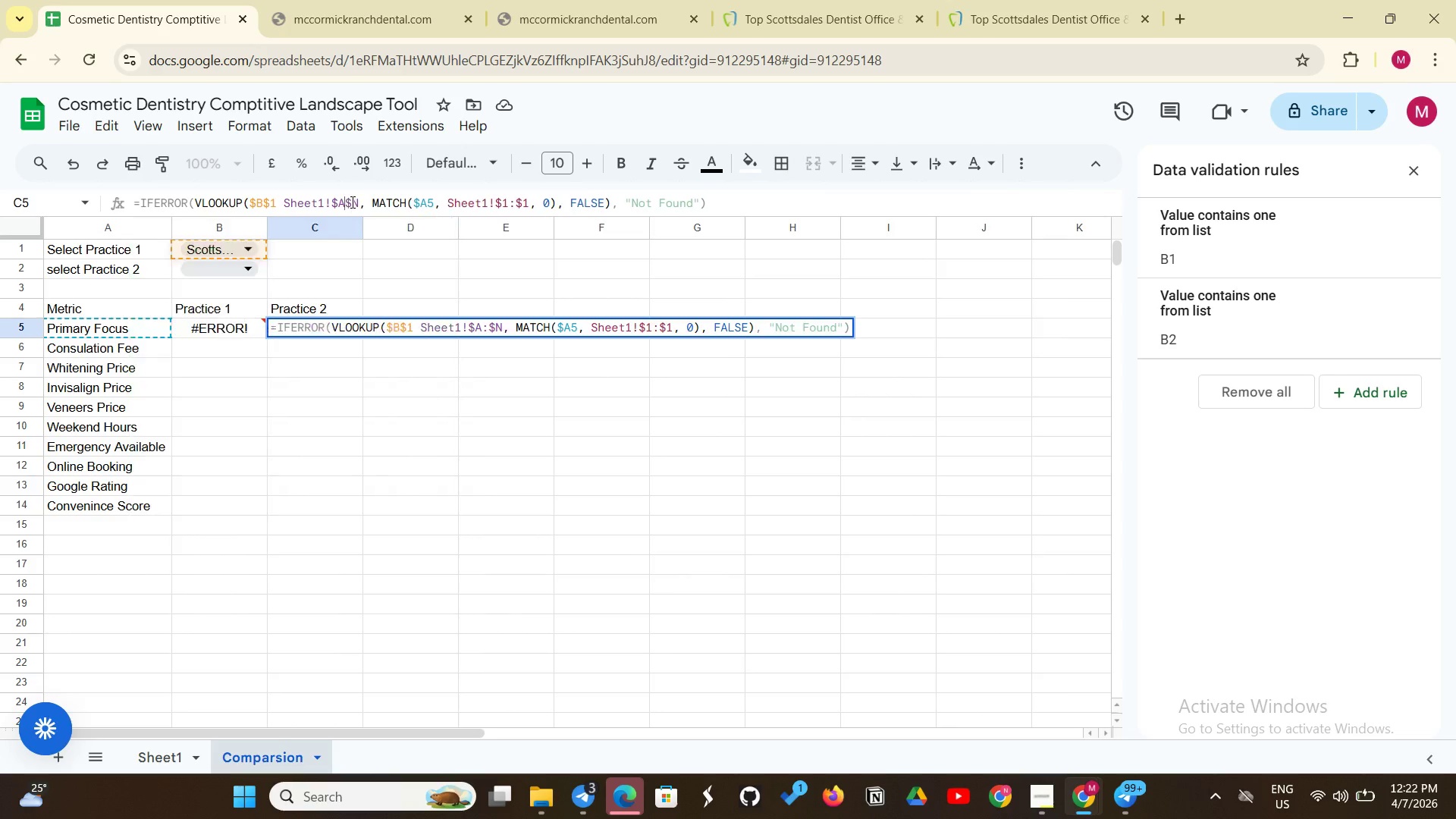 
key(Backspace)
 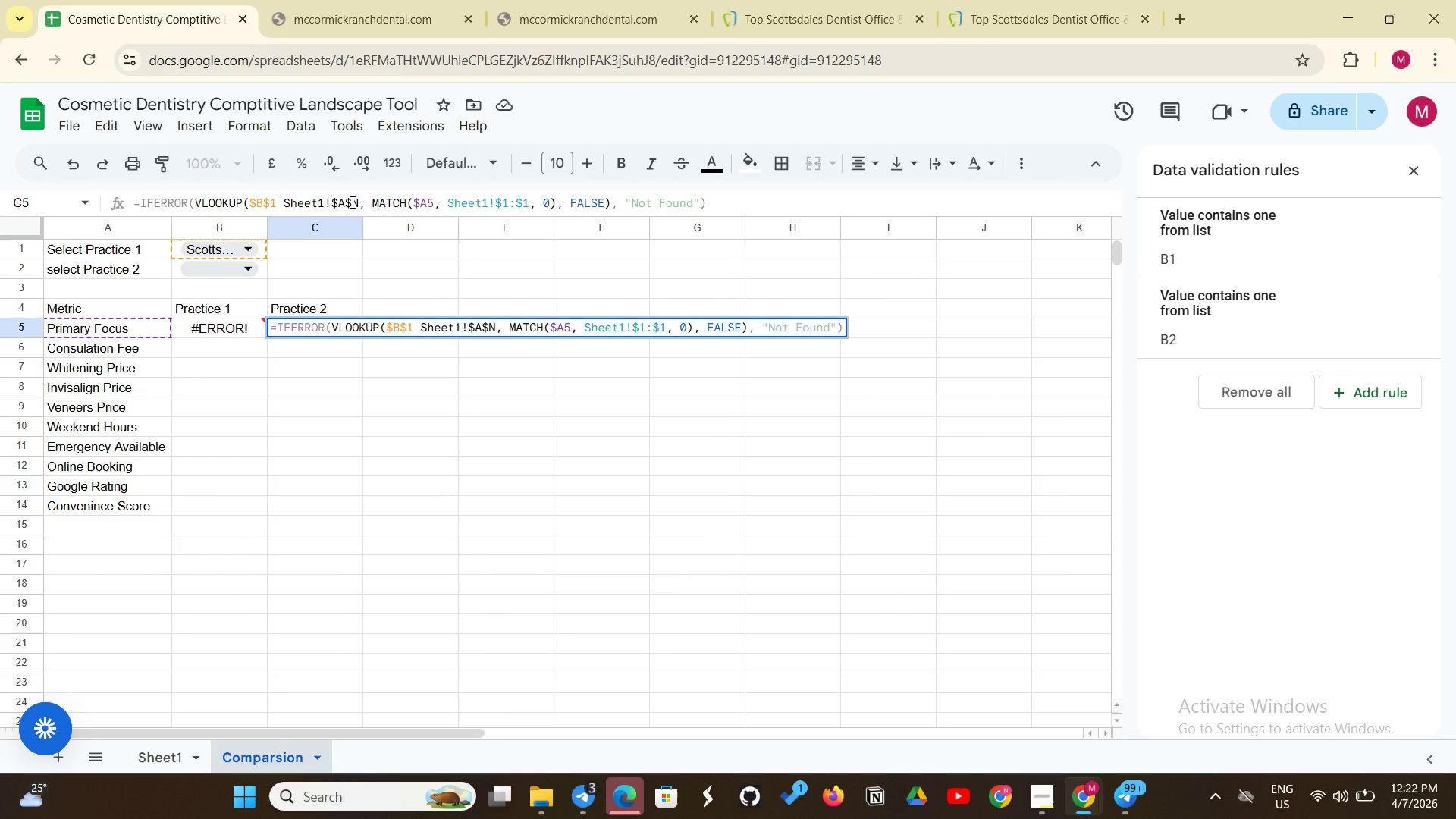 
key(ArrowRight)
 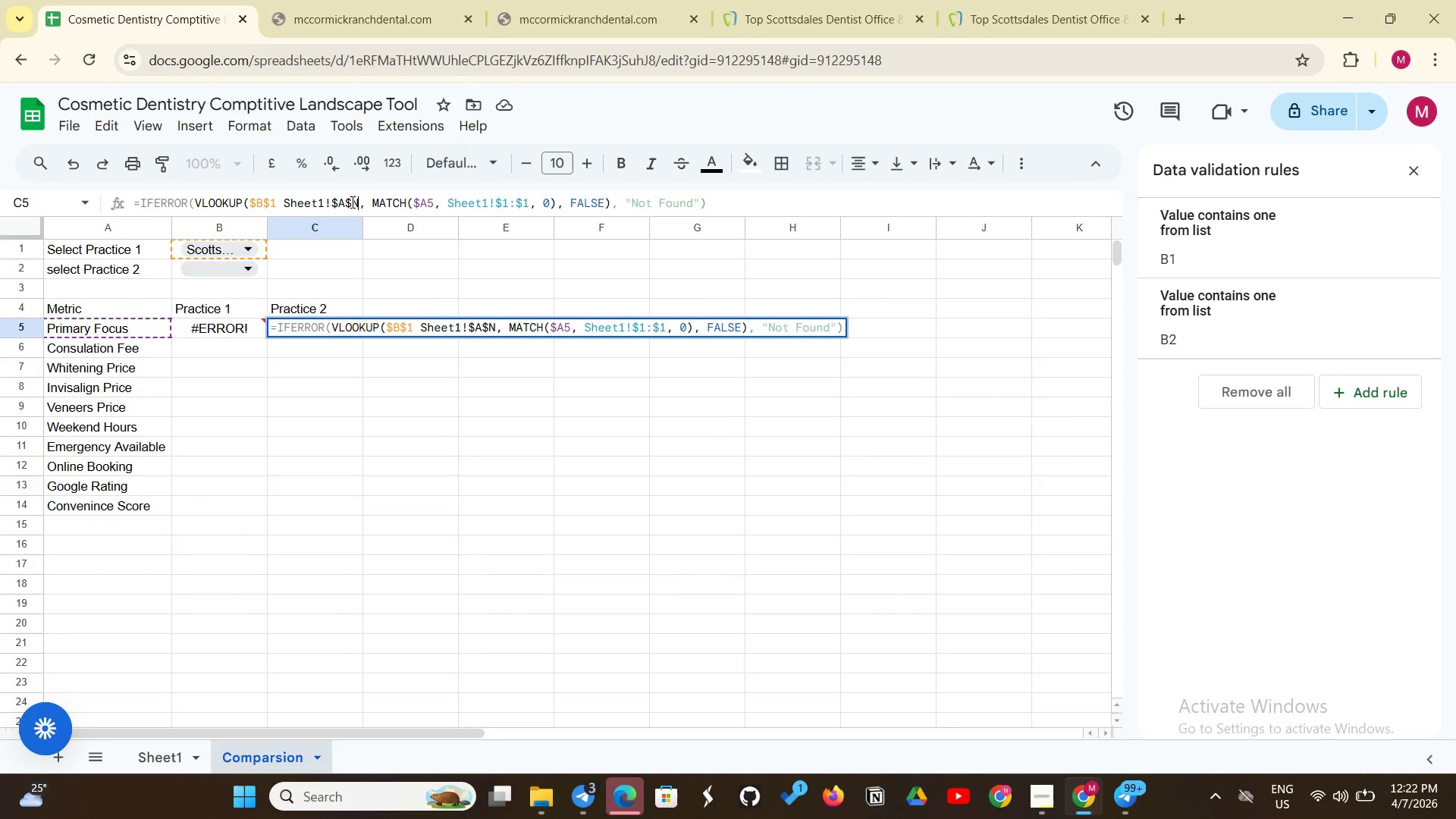 
key(ArrowRight)
 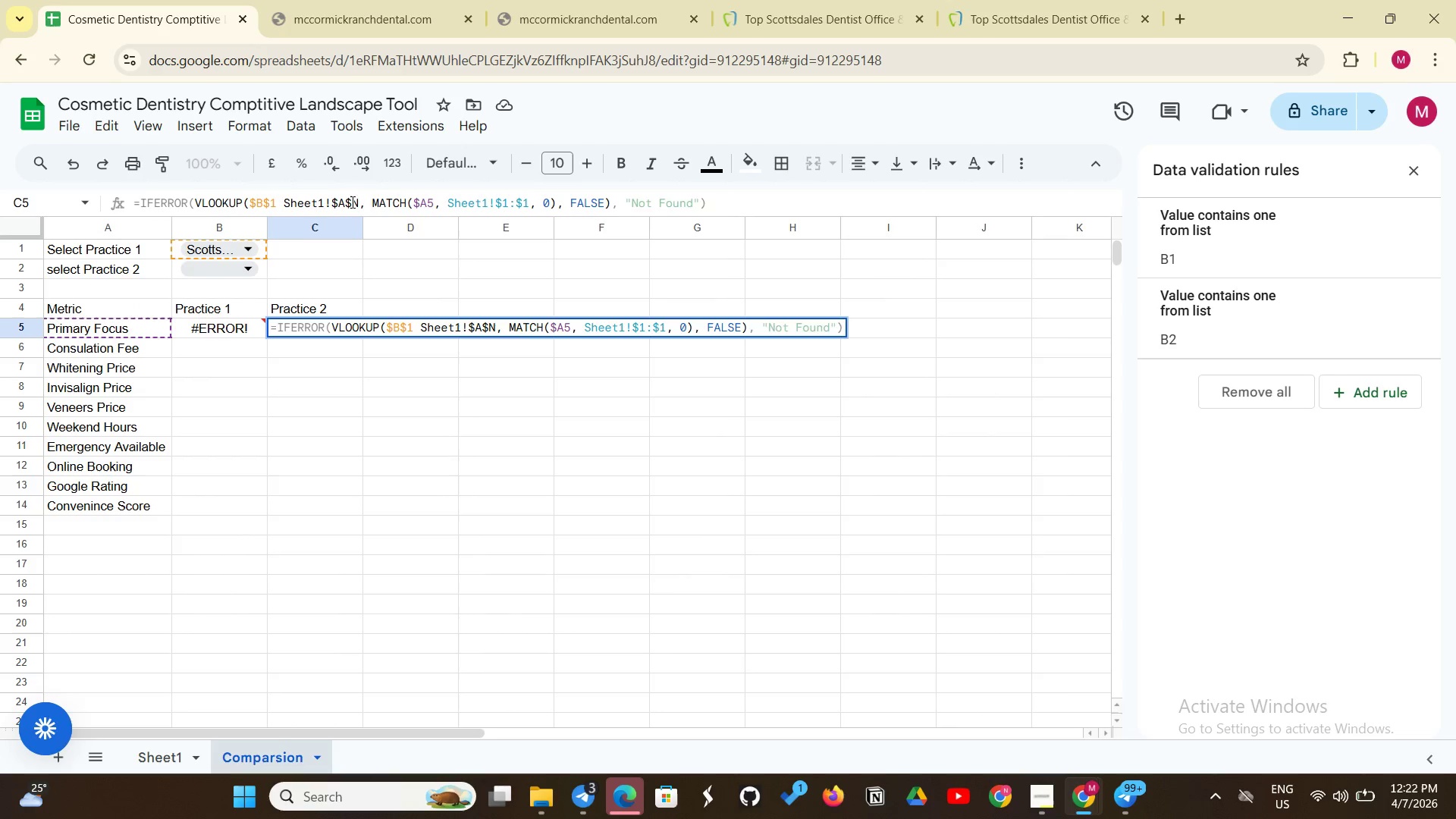 
key(Backspace)
 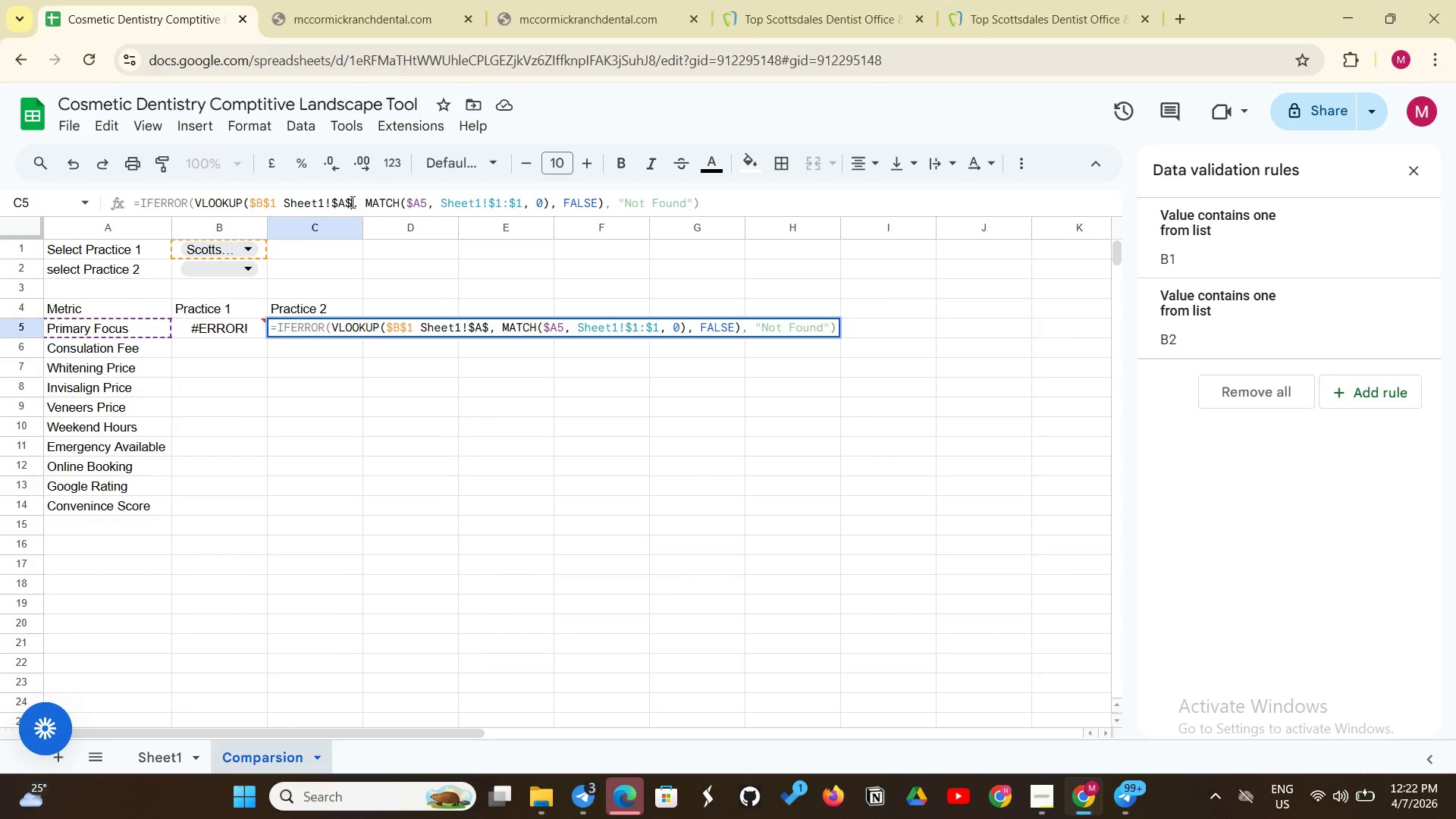 
key(2)
 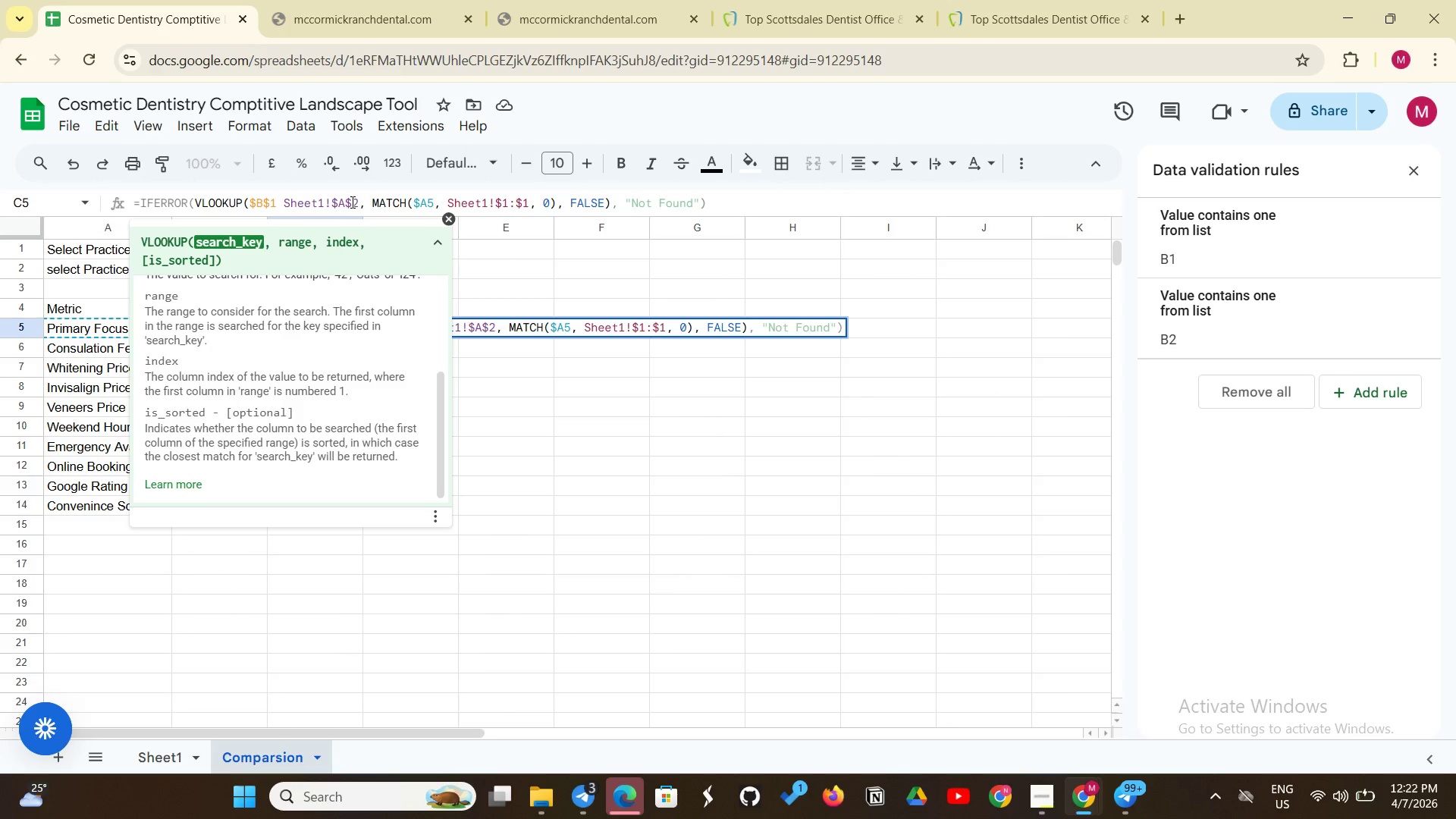 
left_click_drag(start_coordinate=[362, 201], to_coordinate=[422, 203])
 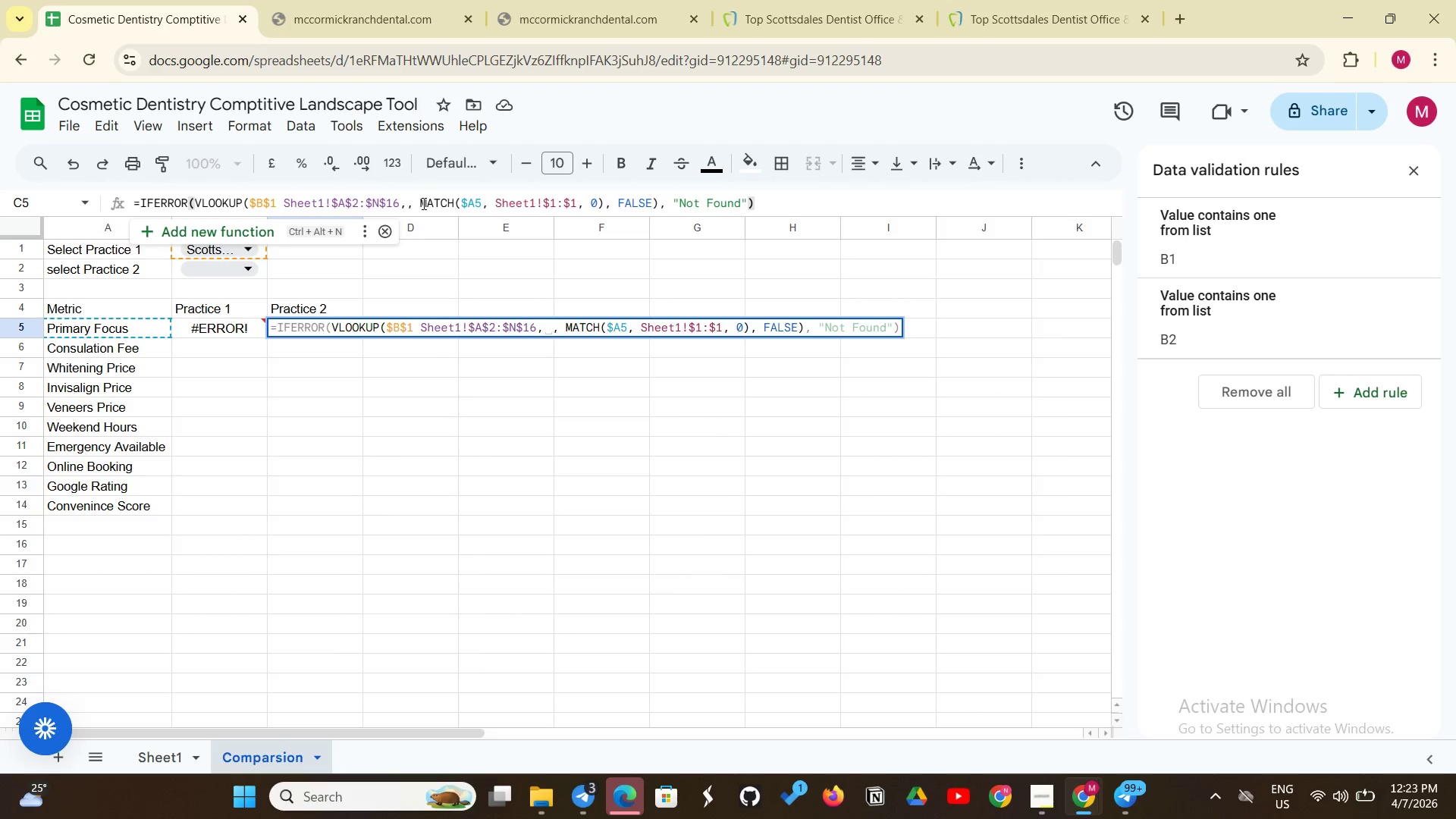 
key(Shift+Semicolon)
 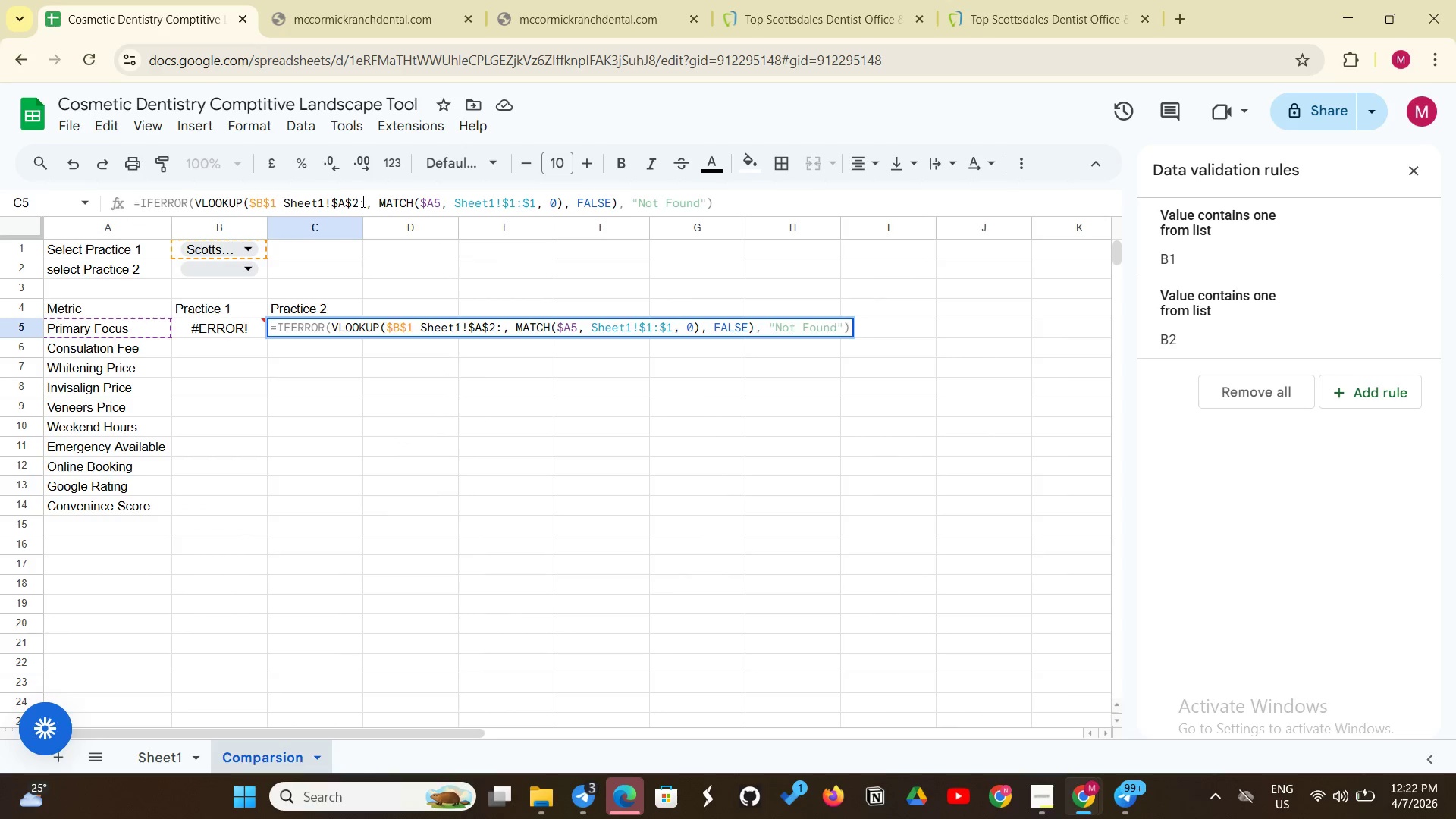 
key(Shift+ShiftRight)
 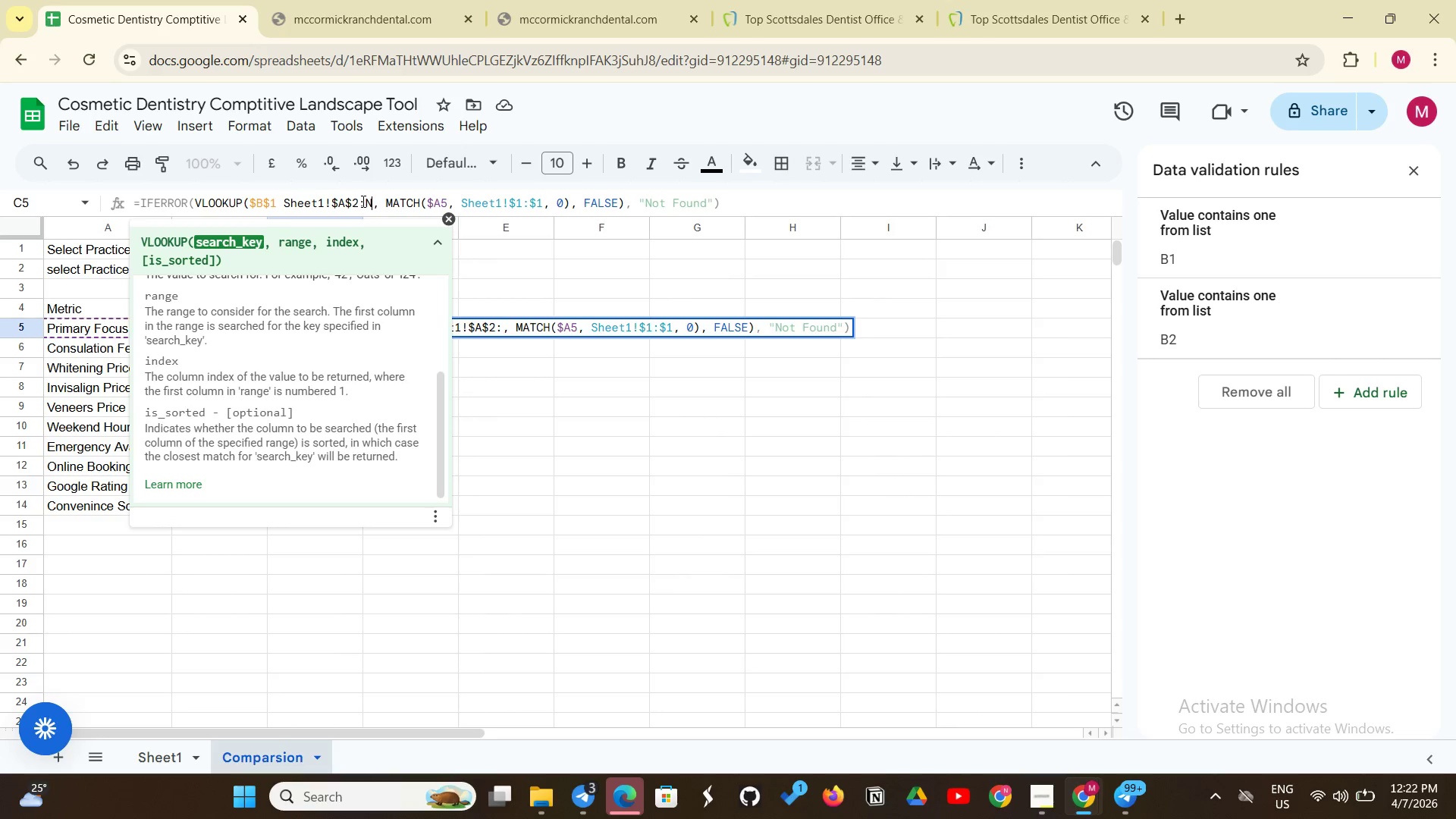 
key(Shift+ShiftRight)
 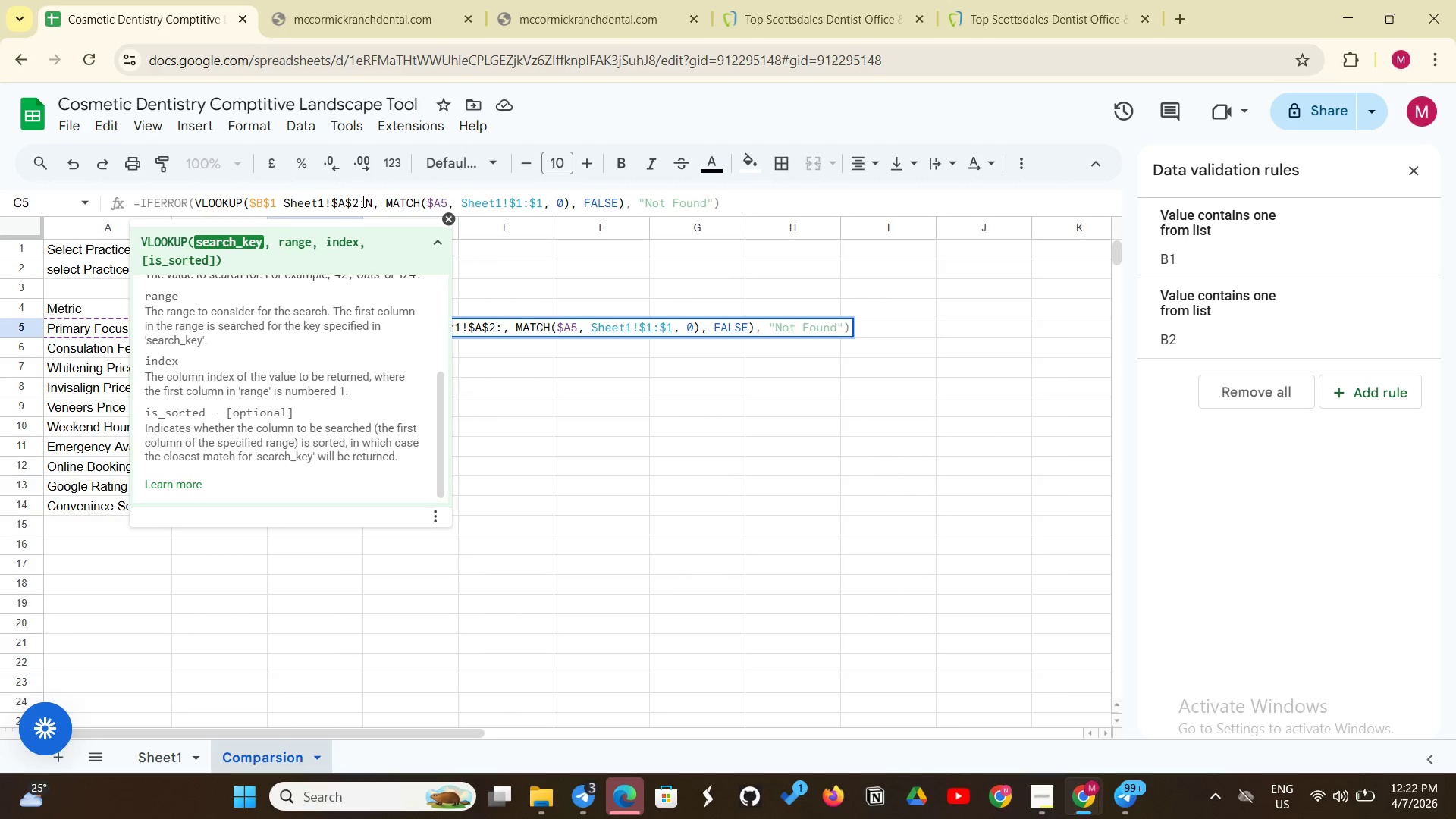 
key(Shift+N)
 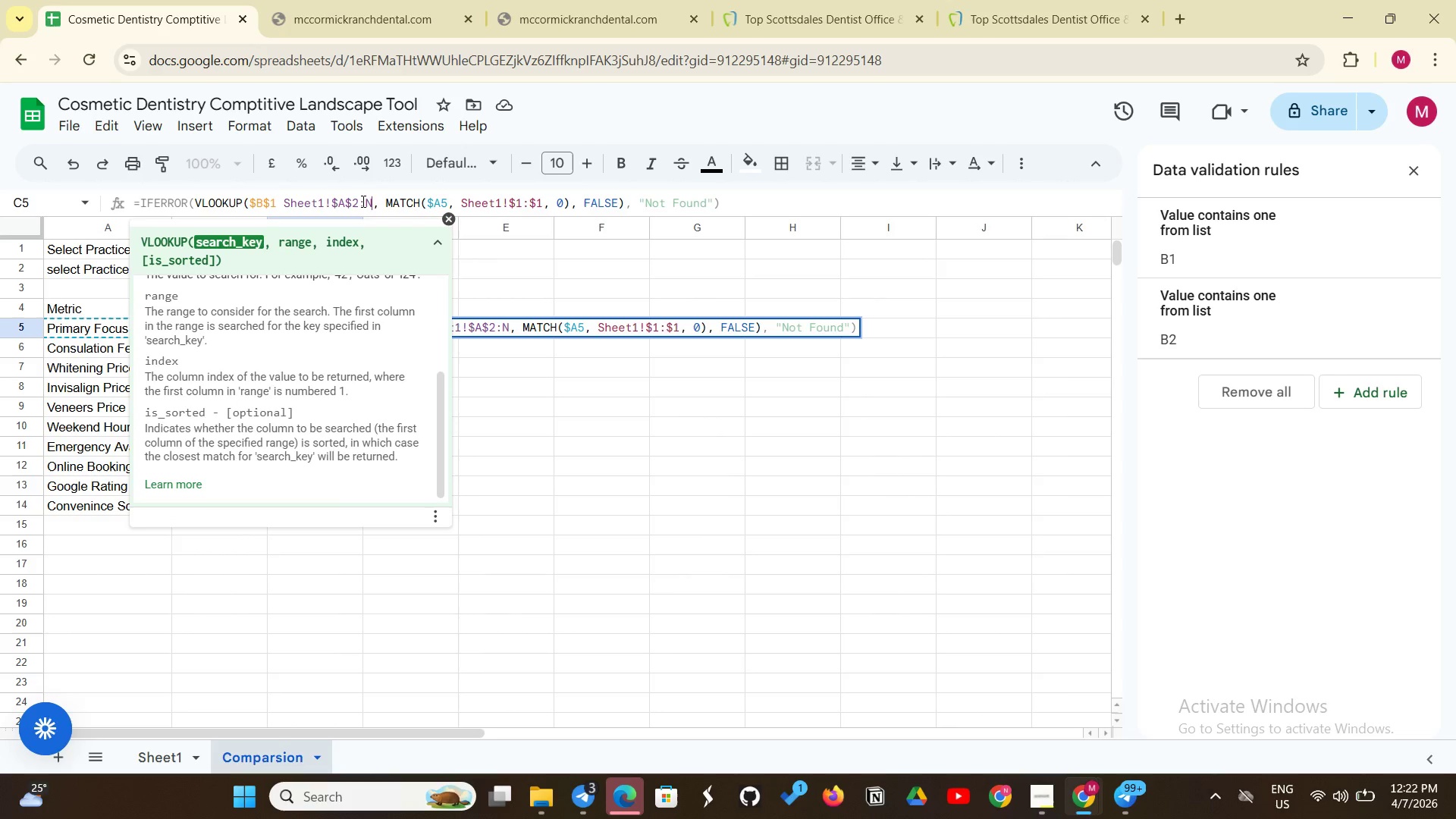 
key(ArrowLeft)
 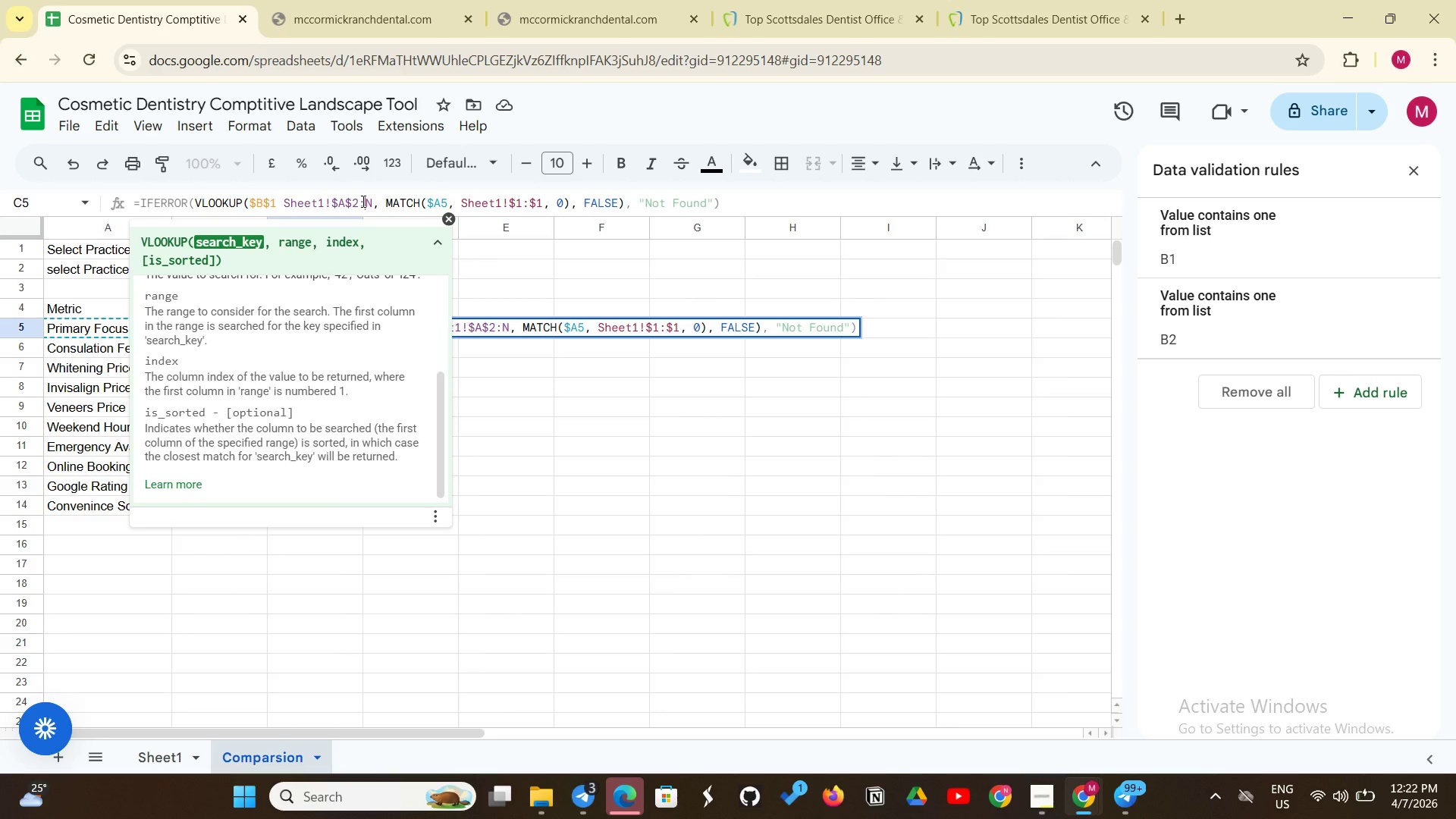 
key(Shift+4)
 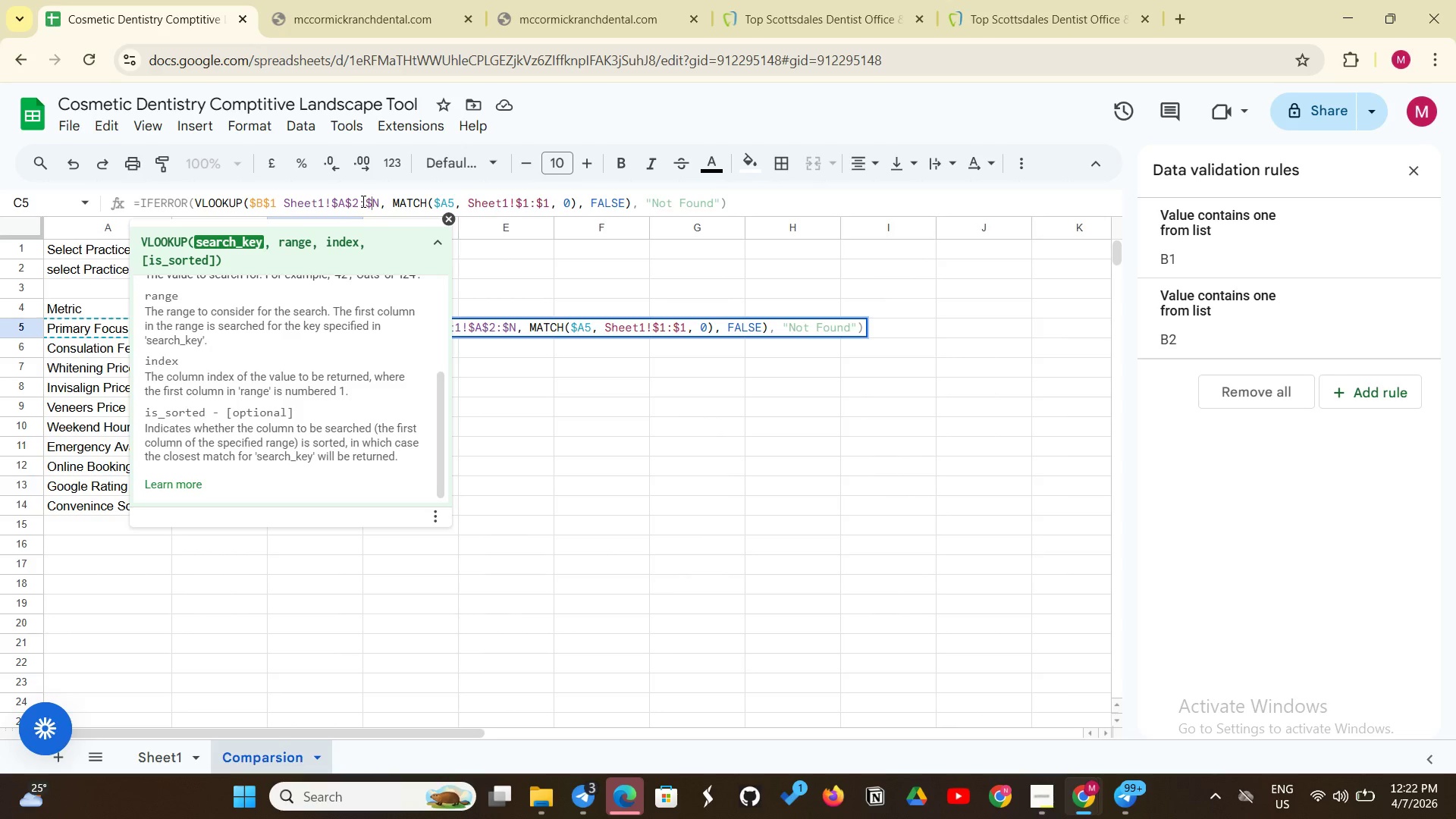 
key(ArrowRight)
 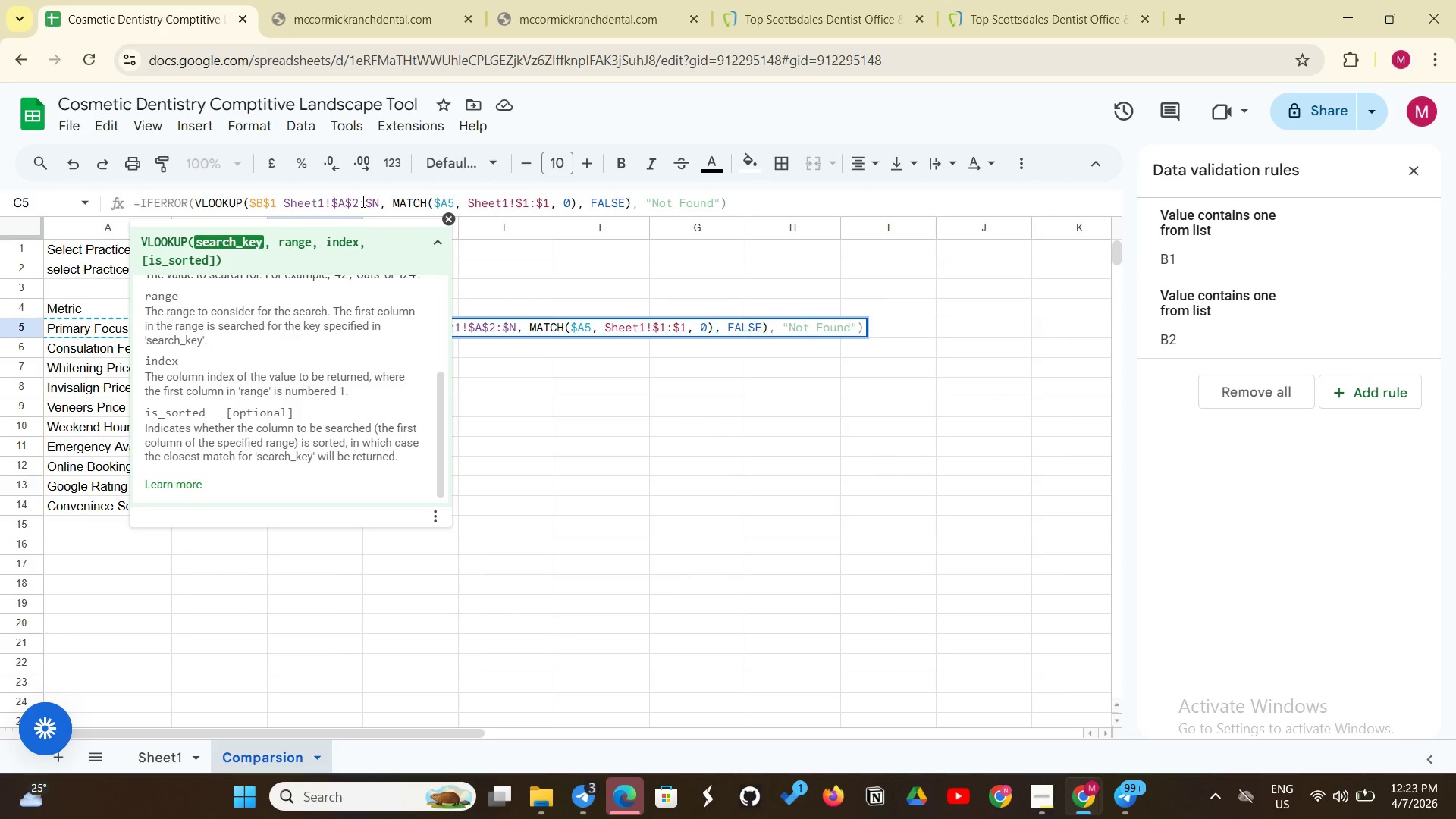 
type($16)
 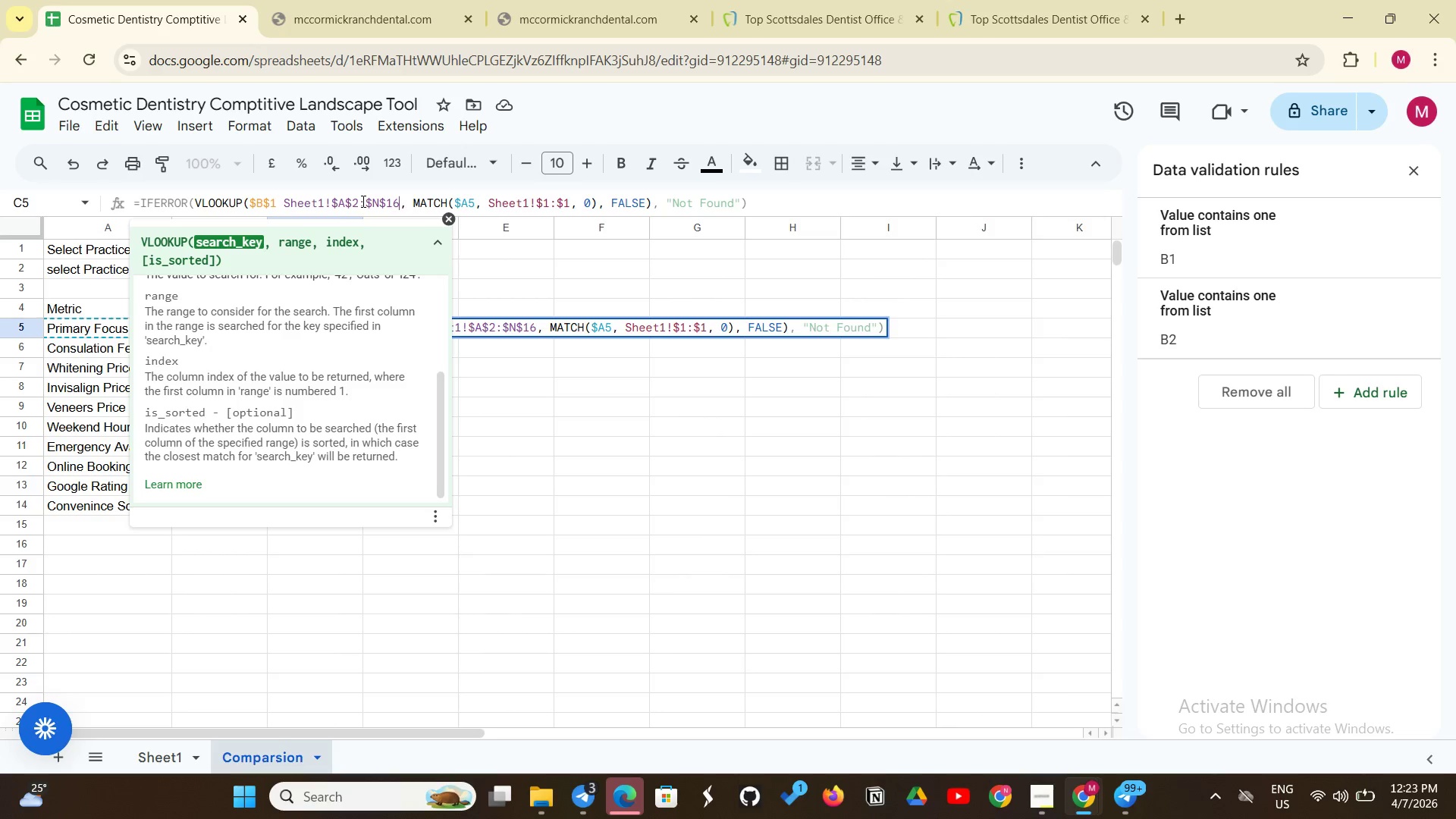 
key(Comma)
 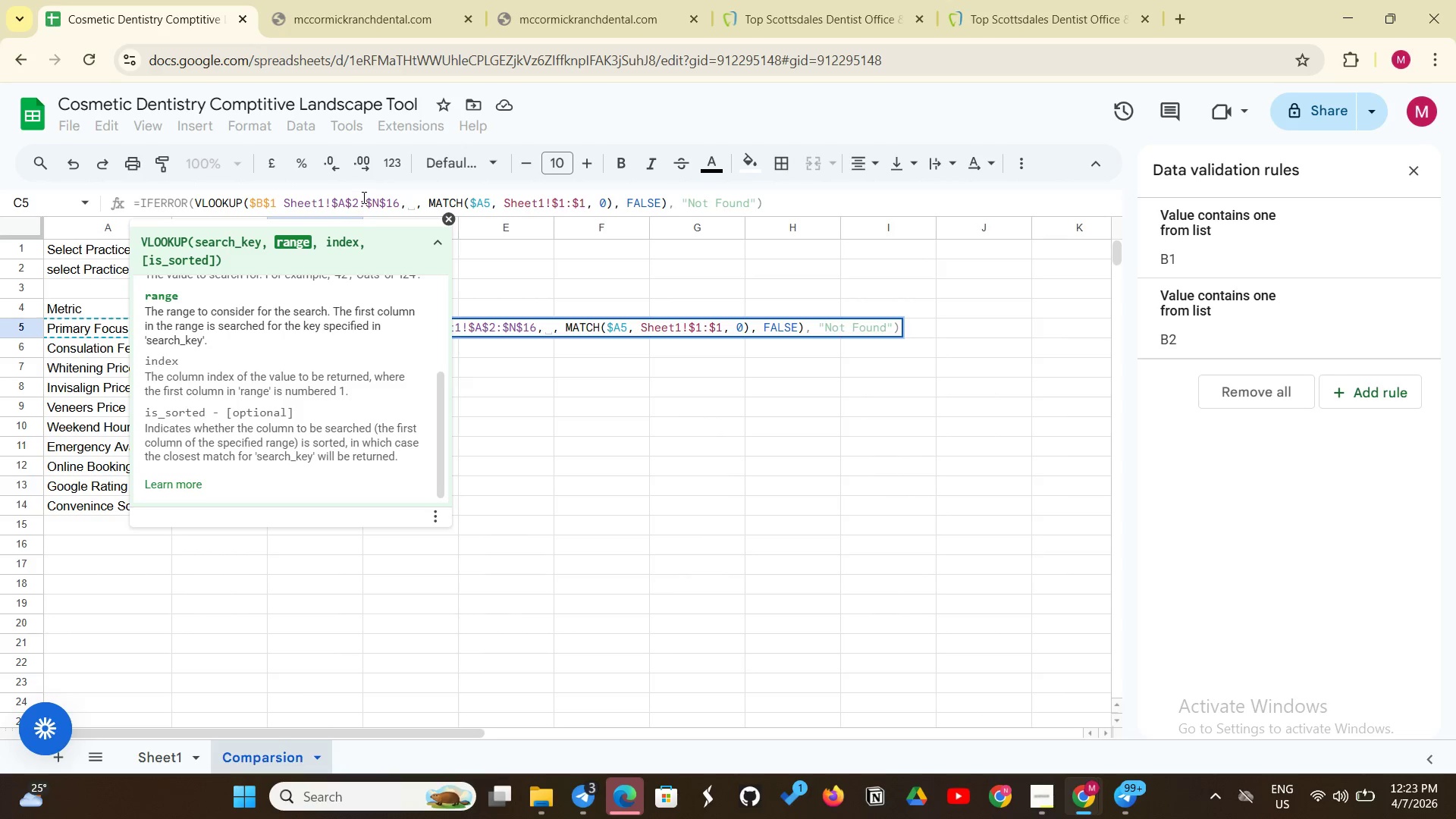 
left_click([422, 203])
 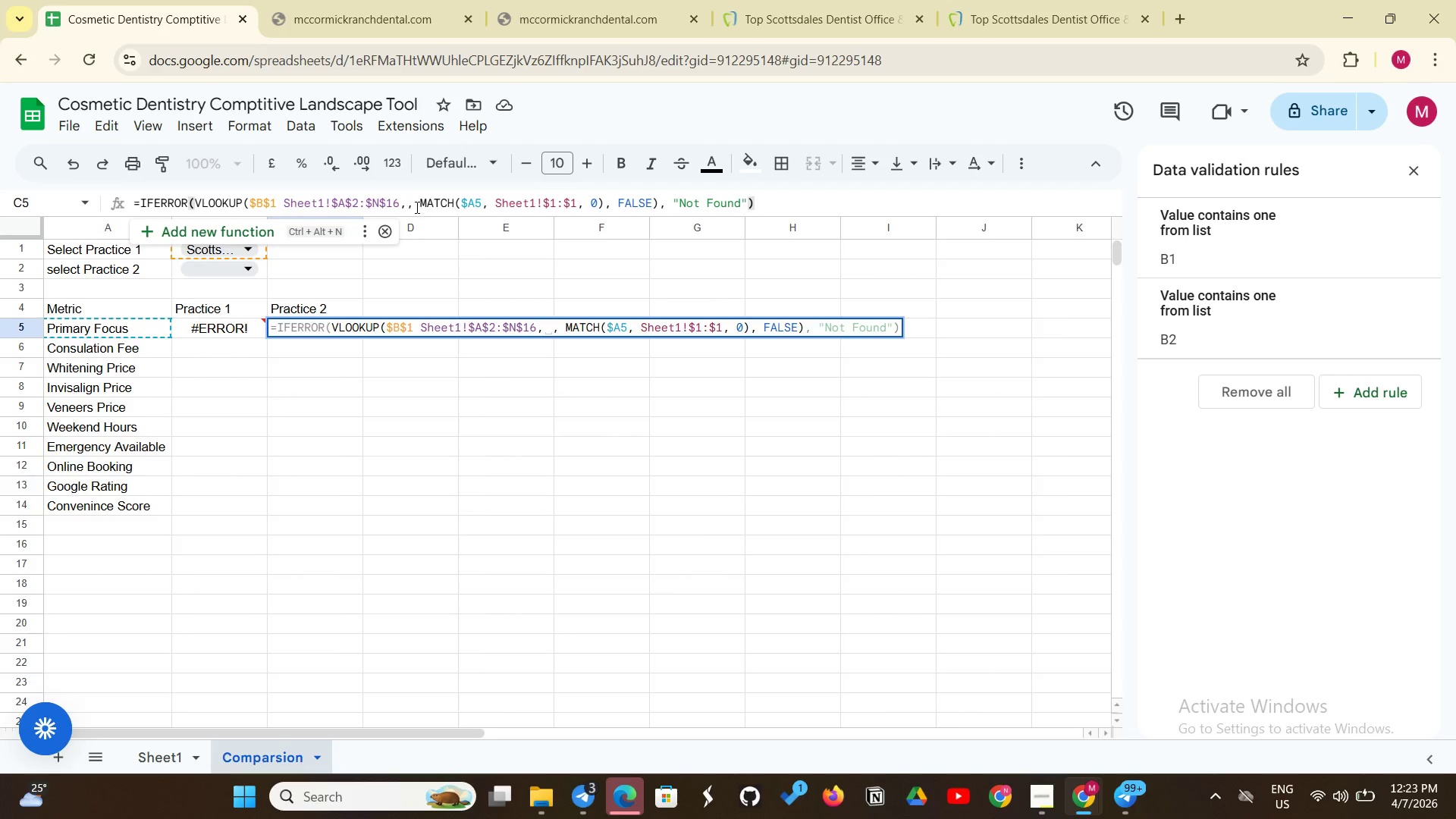 
left_click([415, 207])
 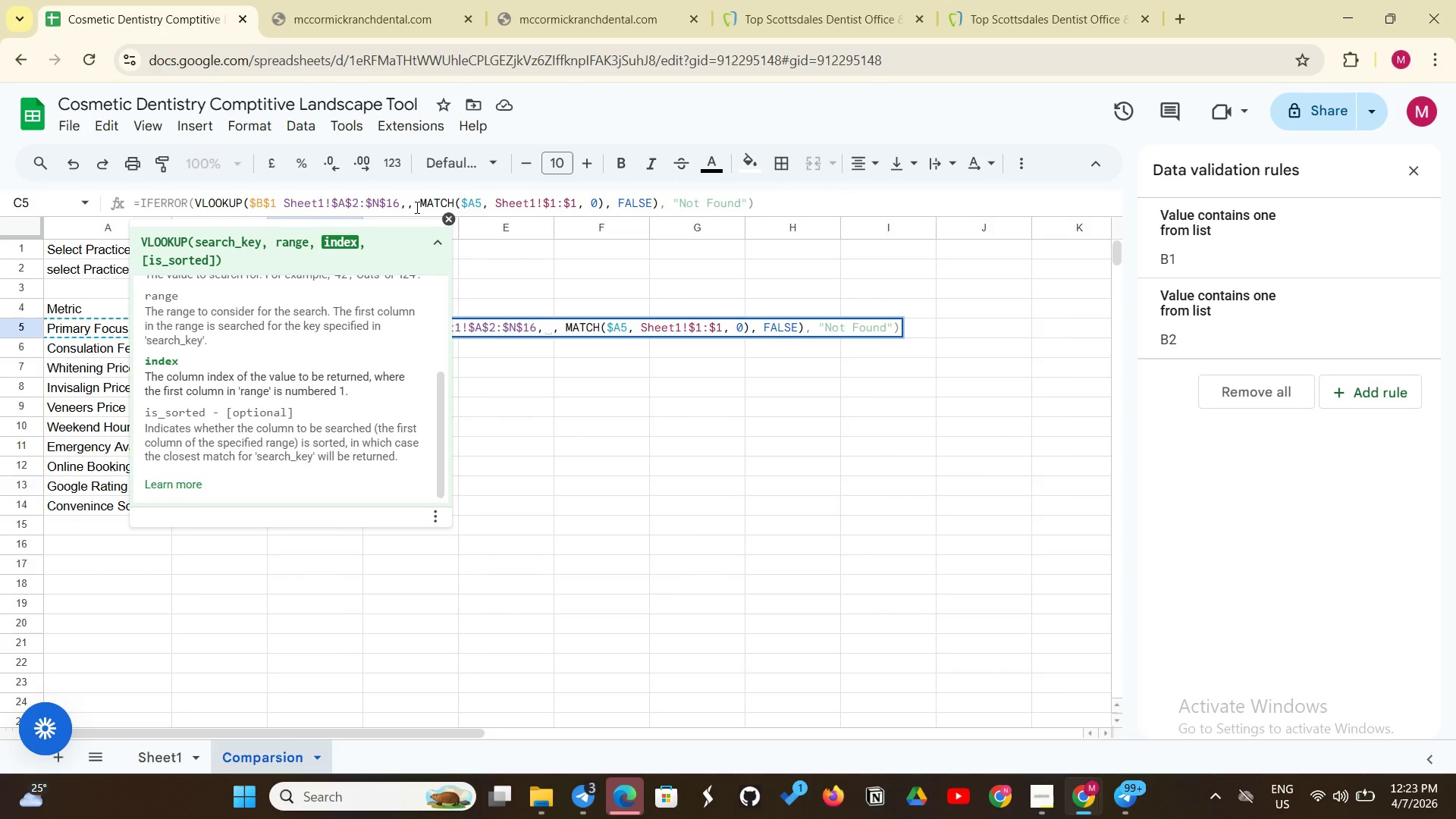 
key(Backspace)
 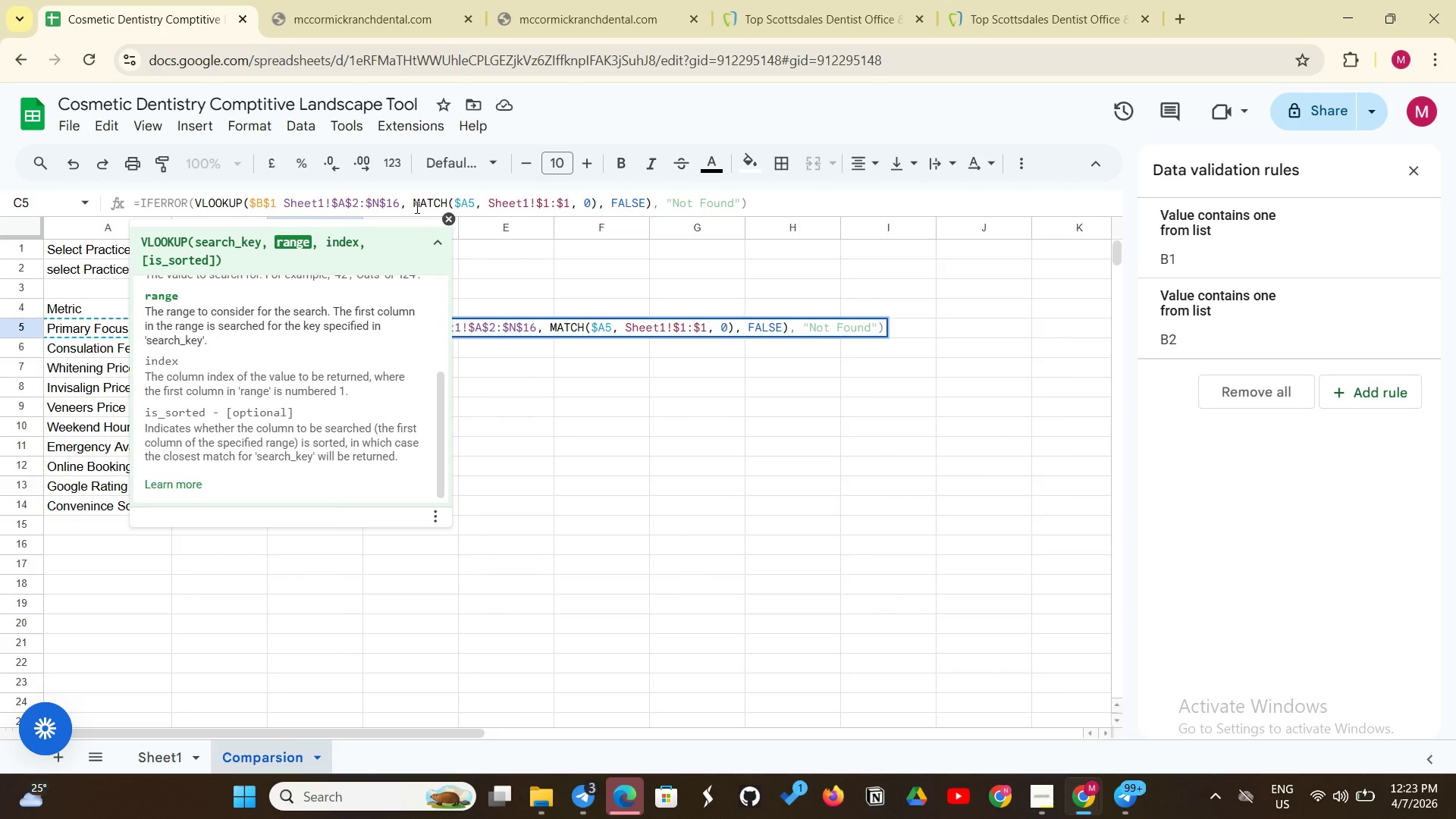 
wait(6.51)
 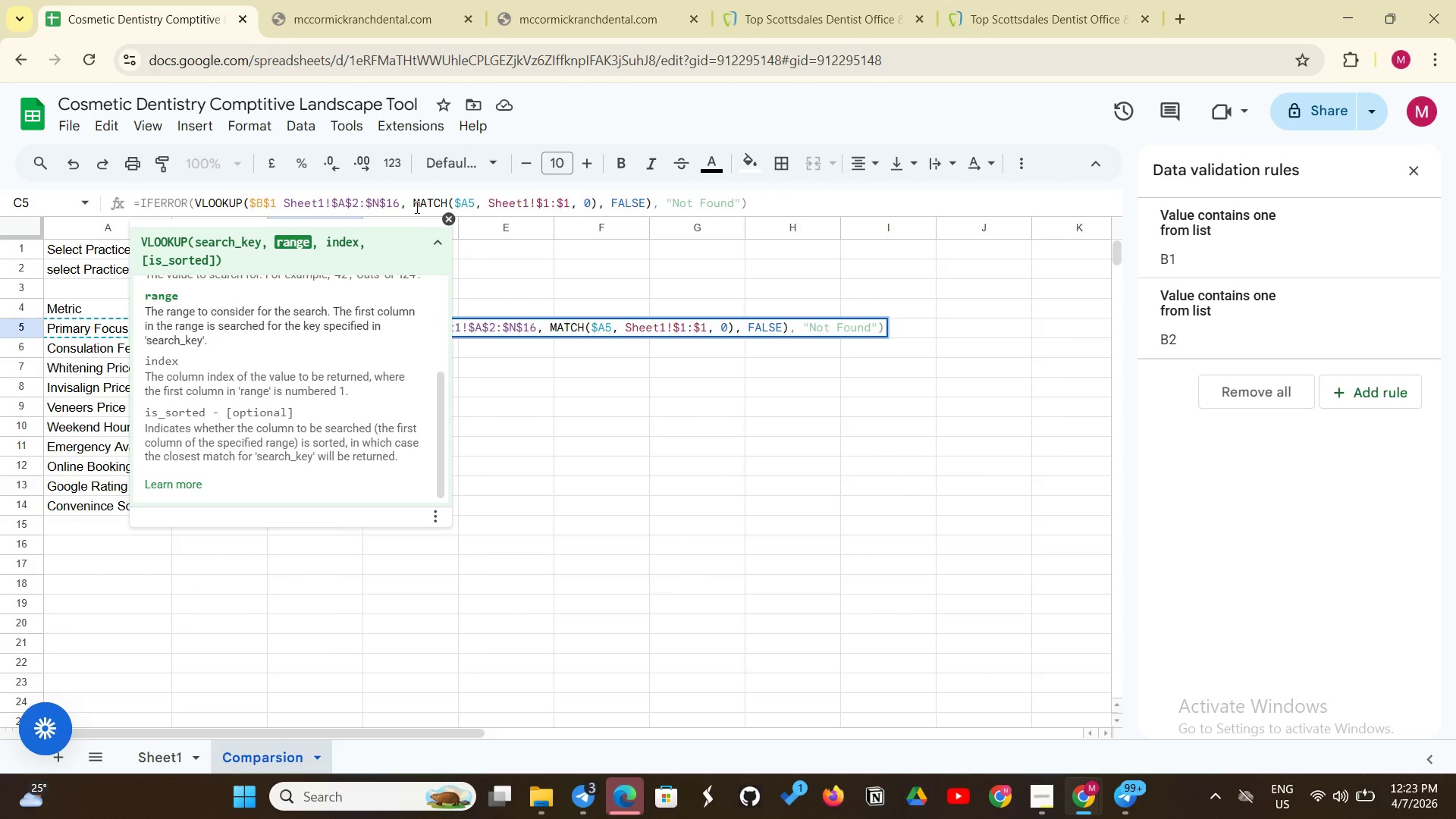 
type( $B5, FALSE))
 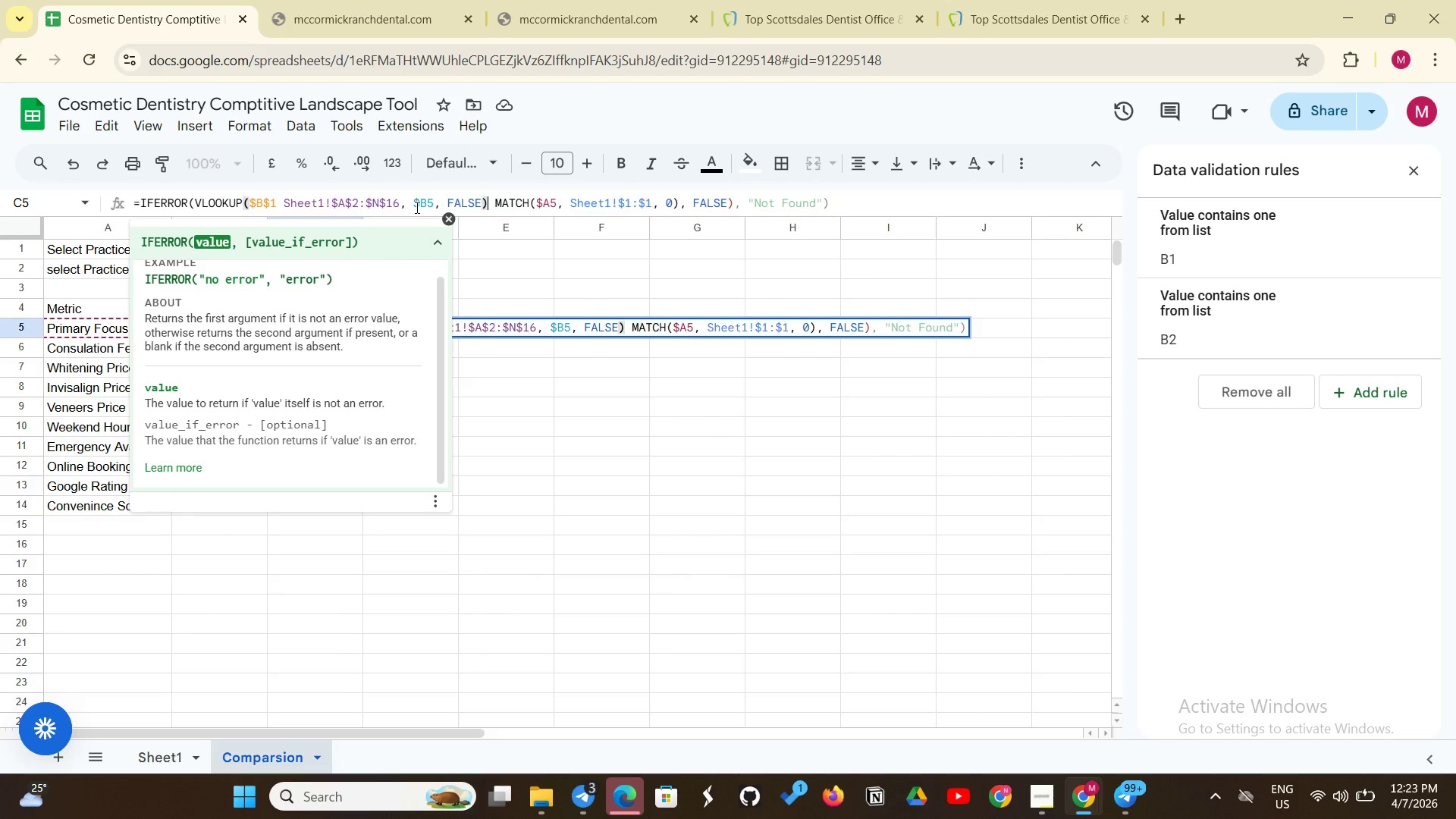 
wait(5.05)
 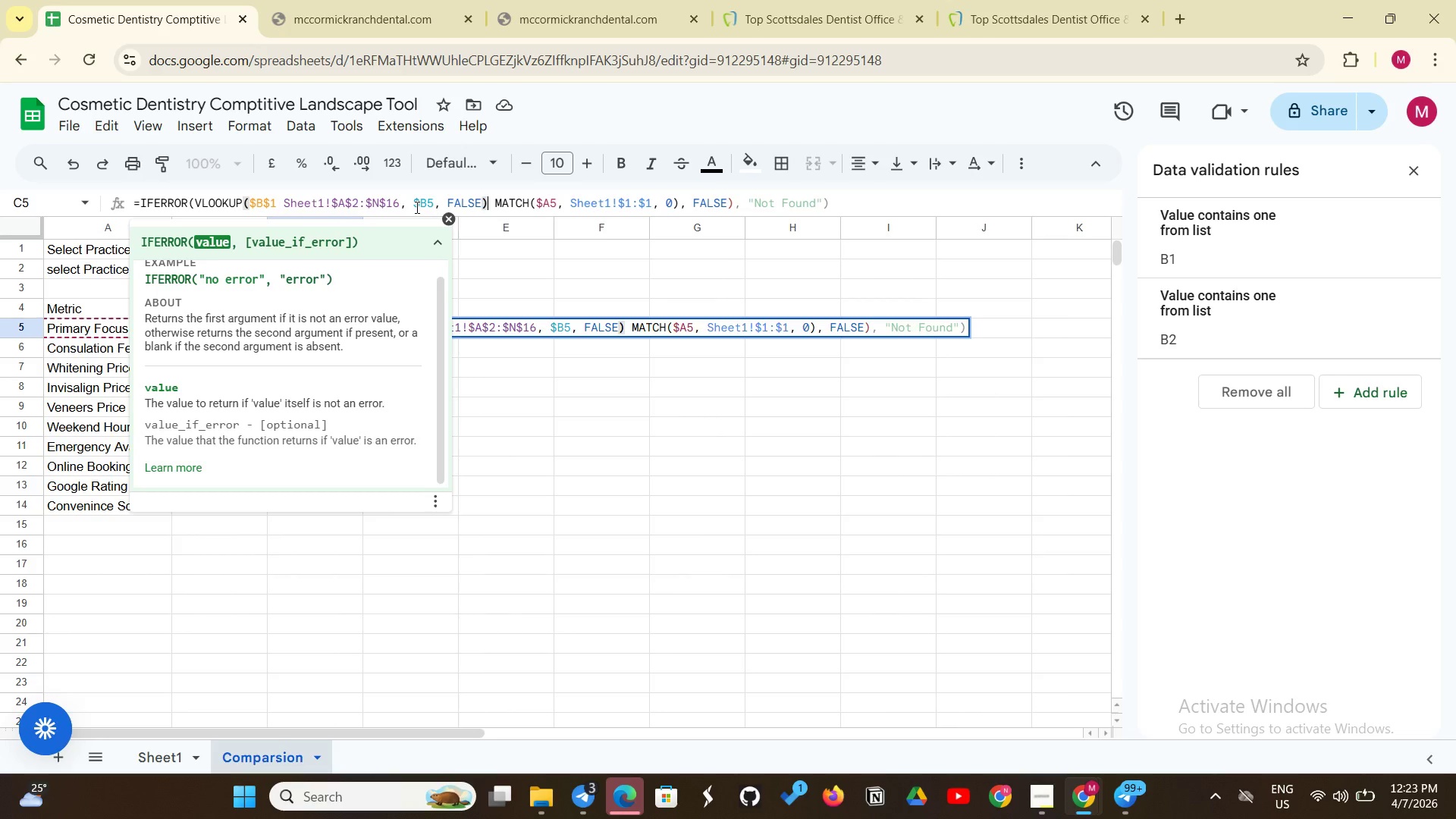 
type(,"Not Found"))
 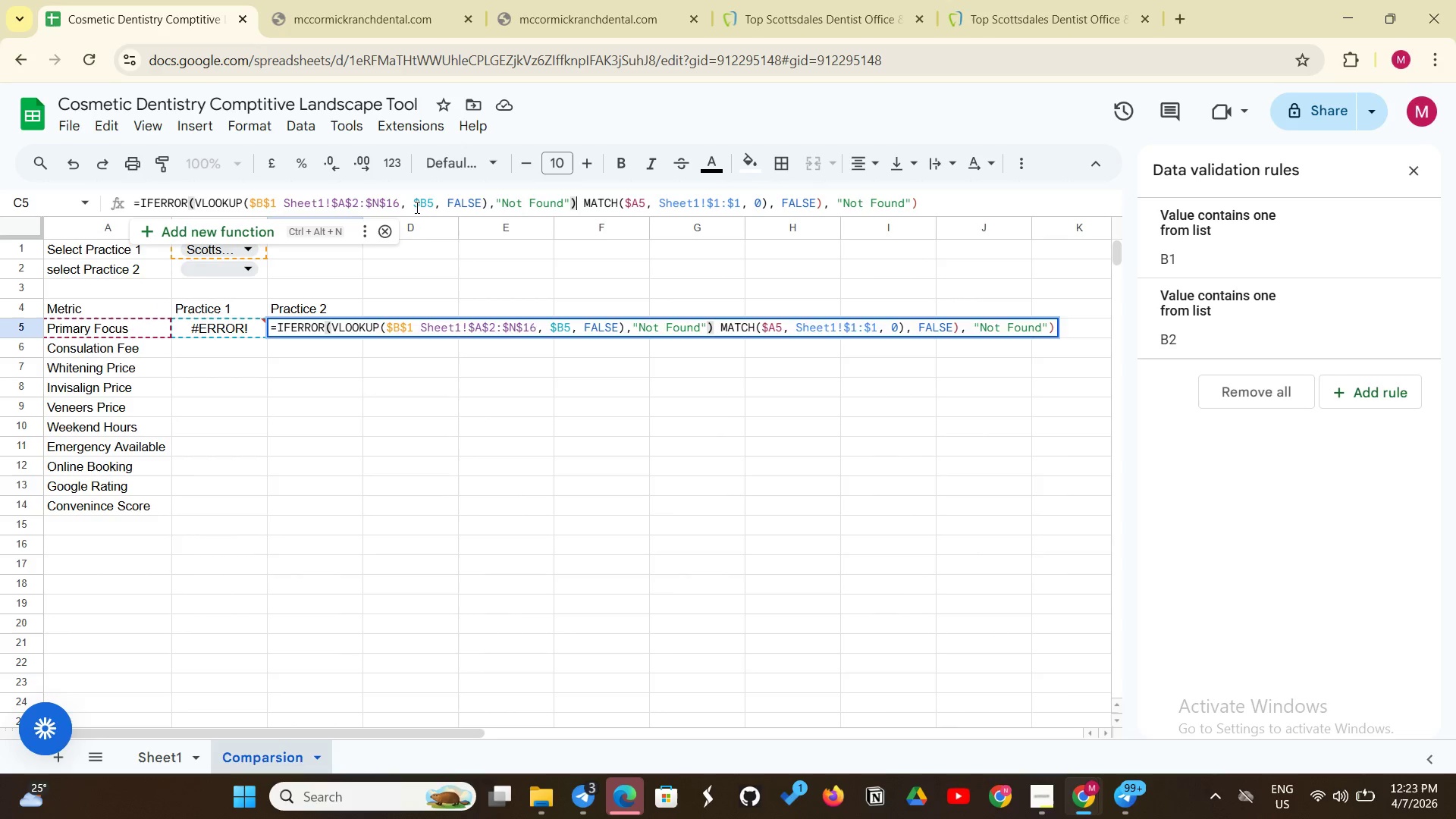 
left_click([956, 202])
 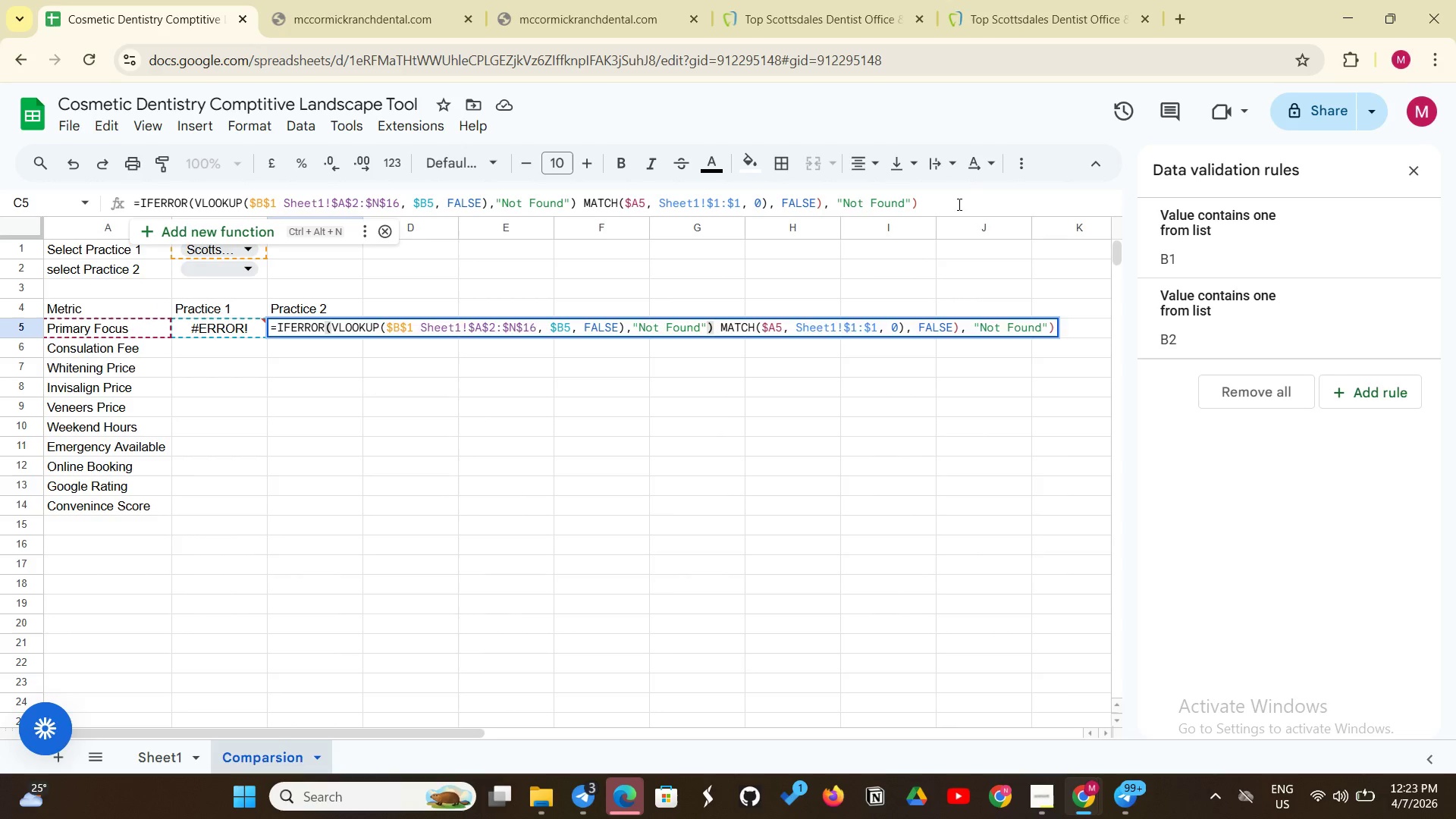 
key(Backspace)
 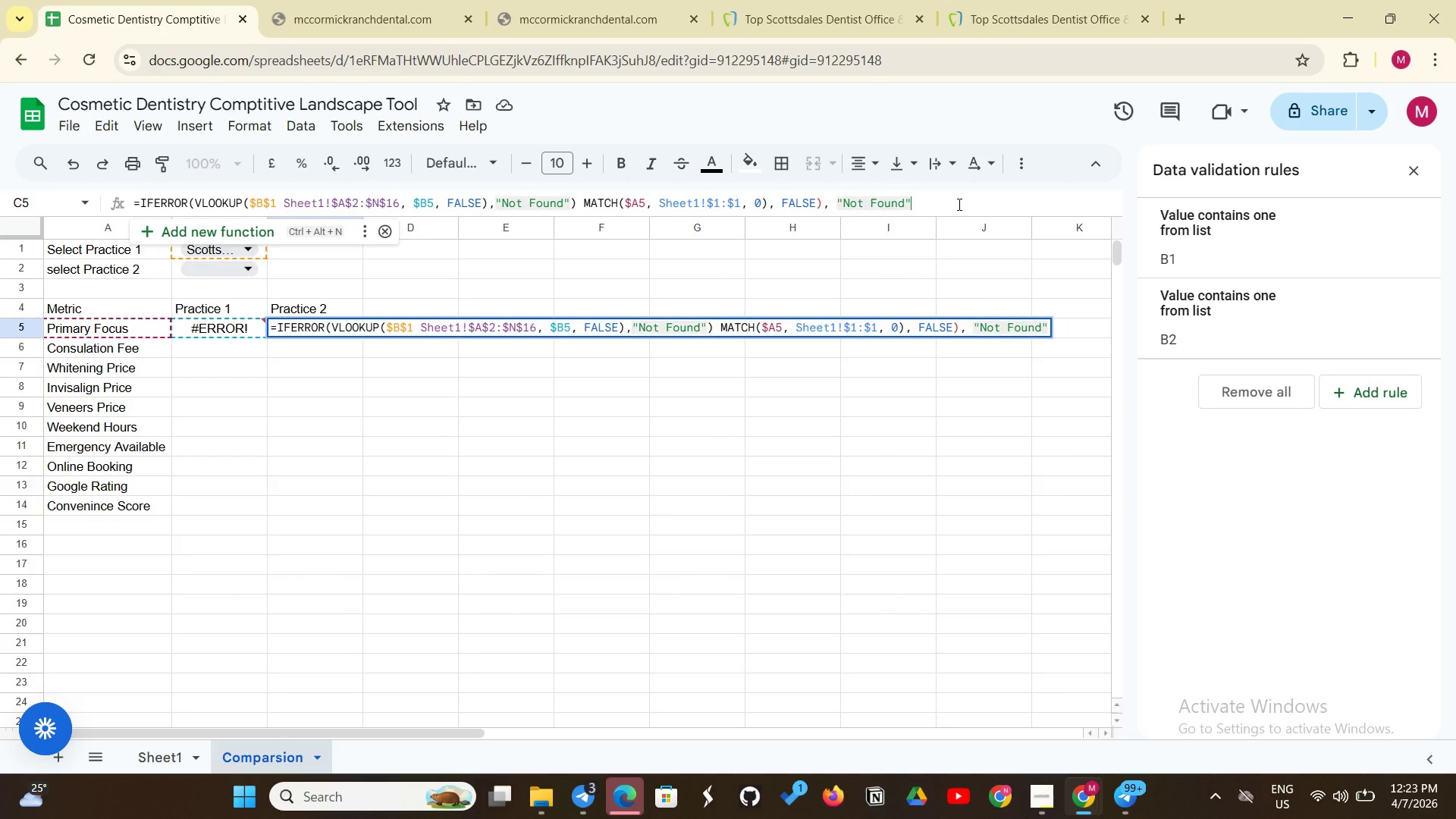 
key(Backspace)
 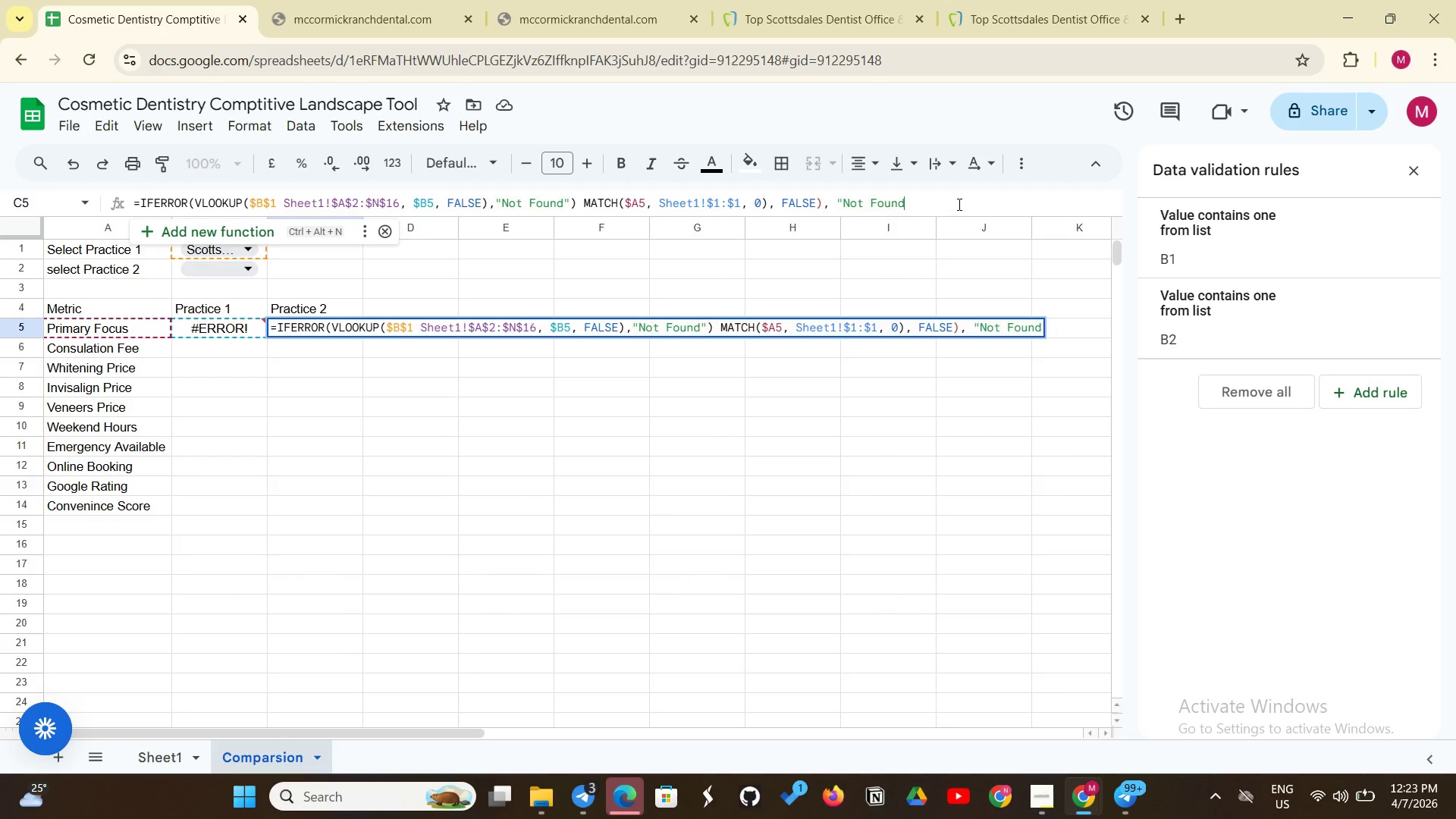 
key(Backspace)
 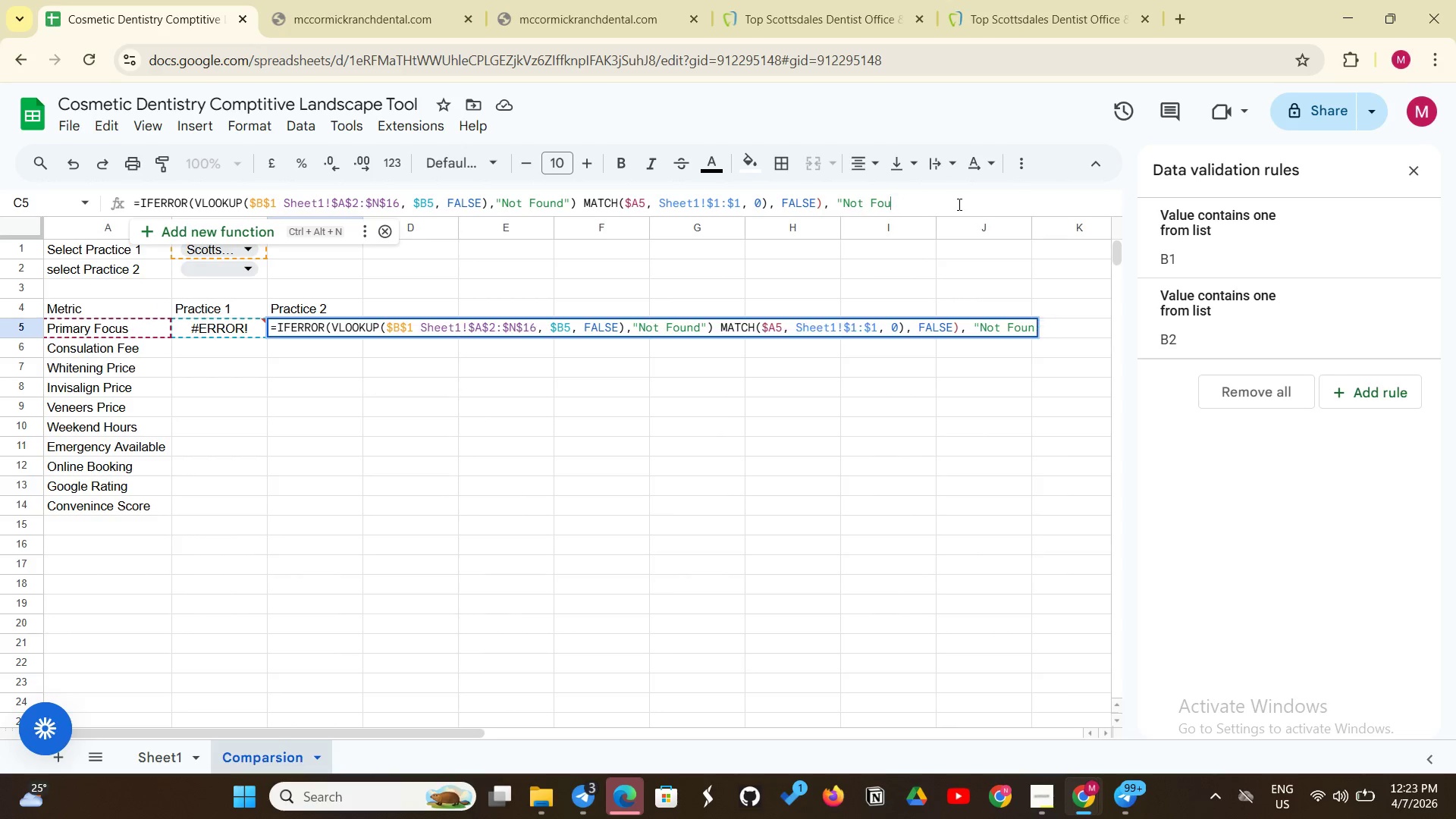 
hold_key(key=Backspace, duration=1.5)
 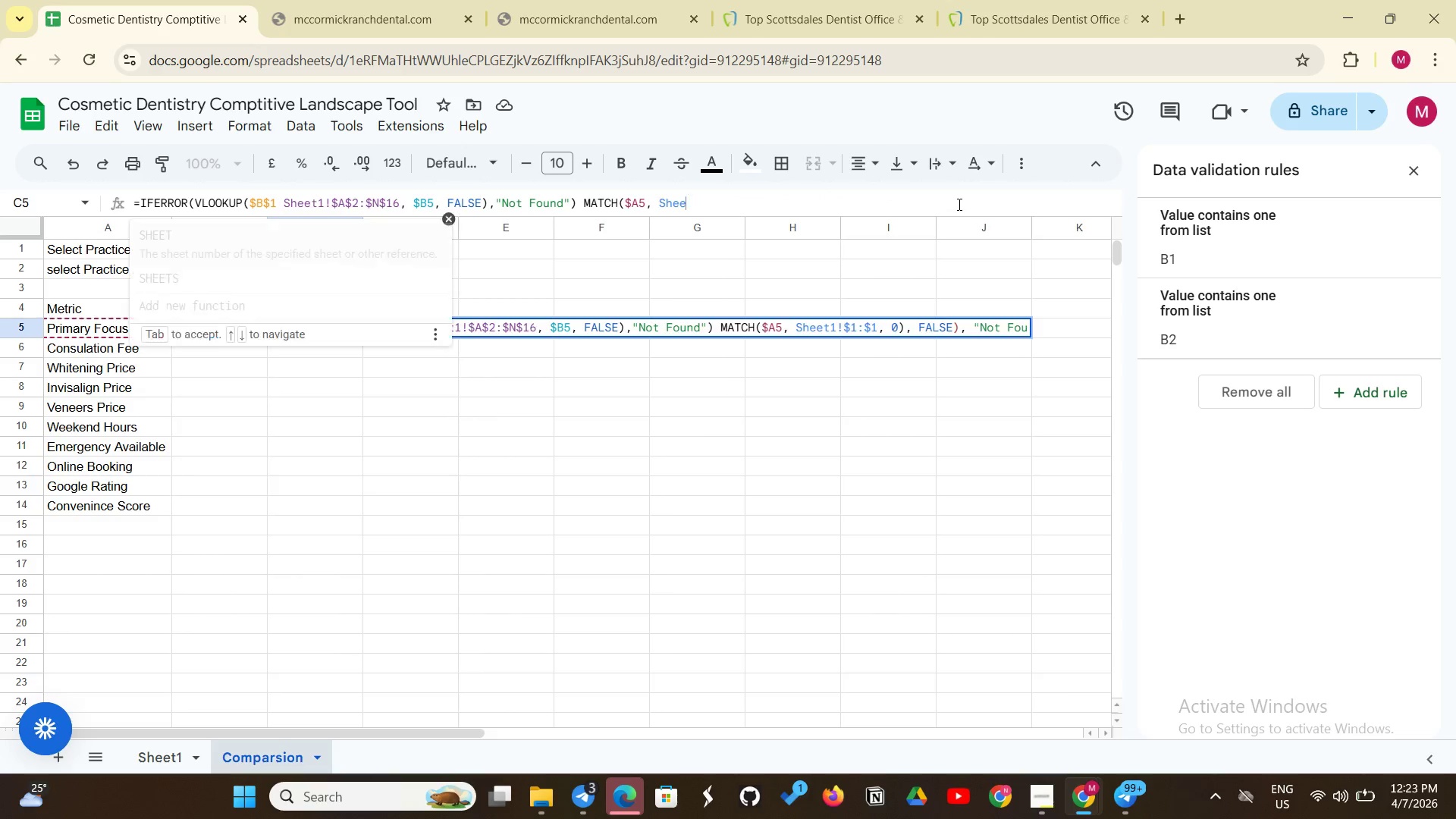 
key(Backspace)
 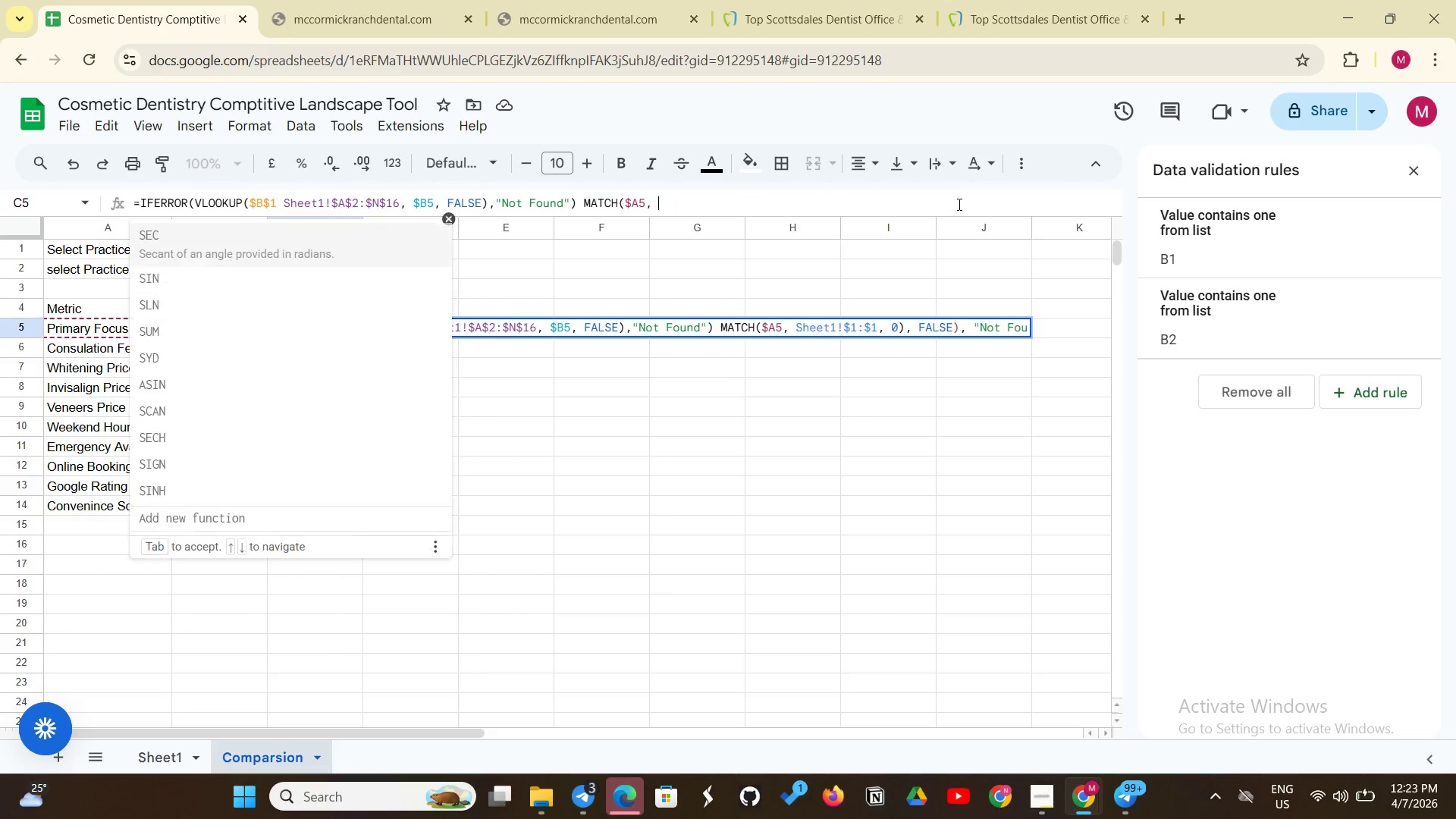 
key(Backspace)
 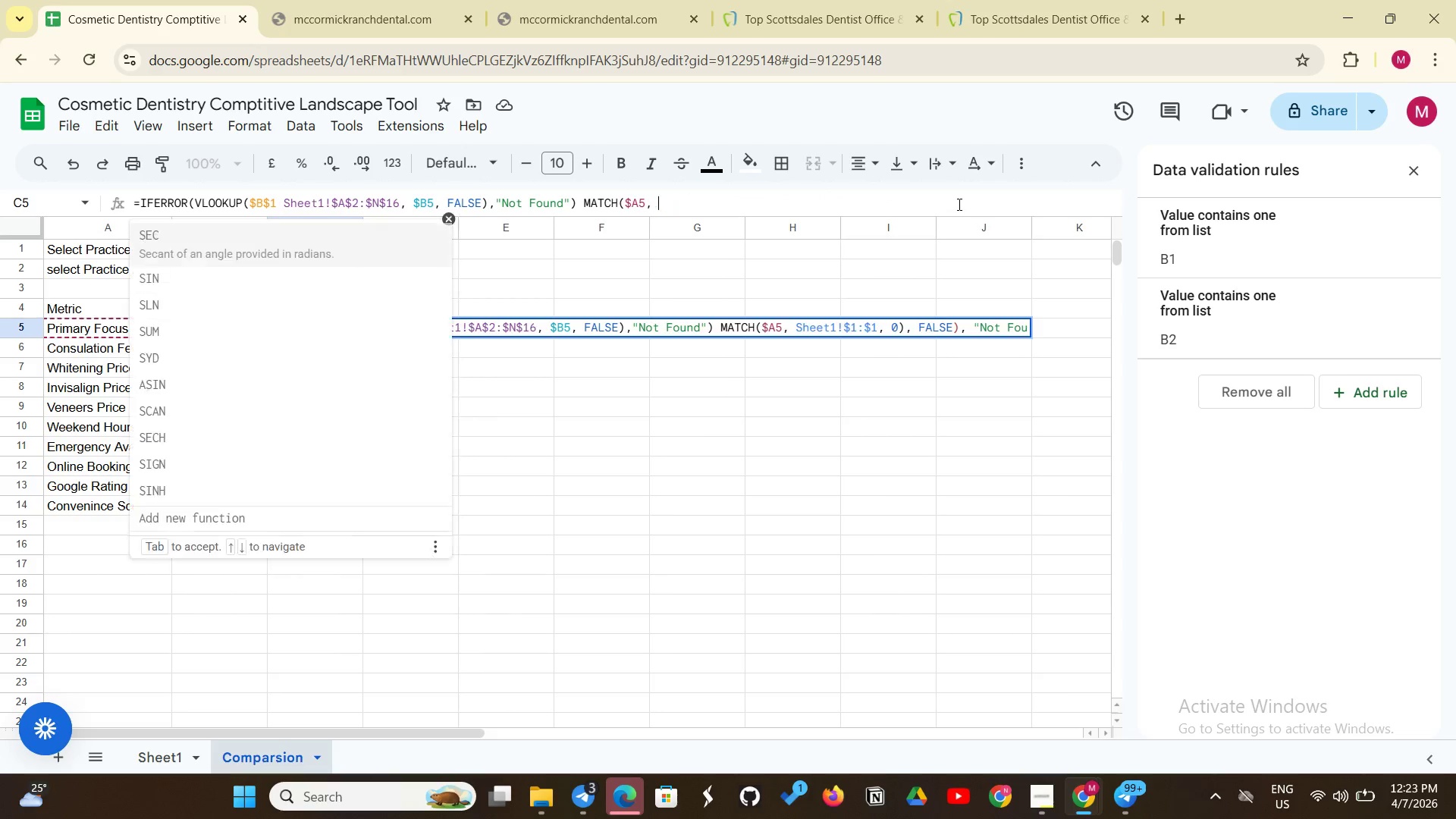 
key(Backspace)
 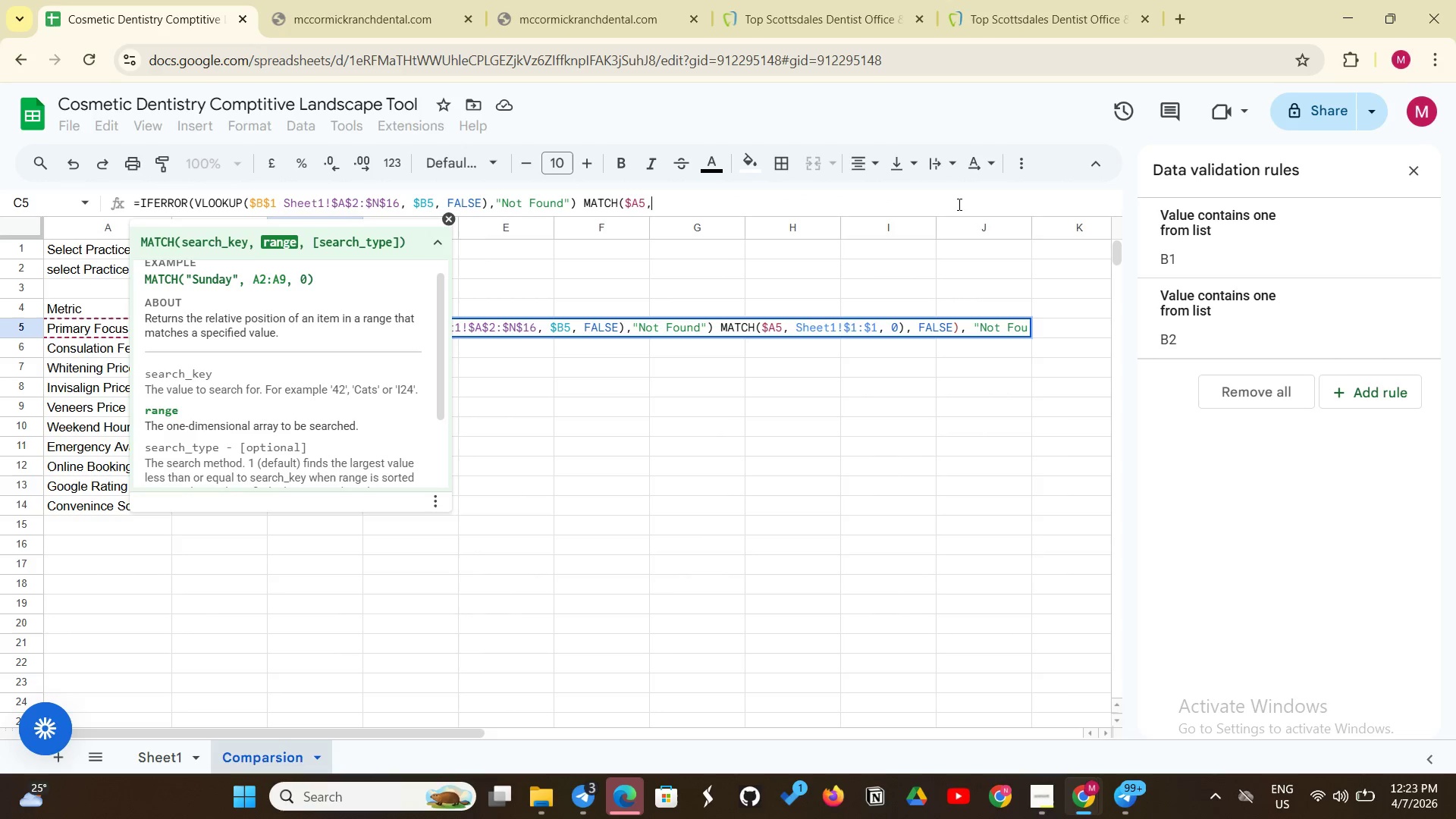 
key(Backspace)
 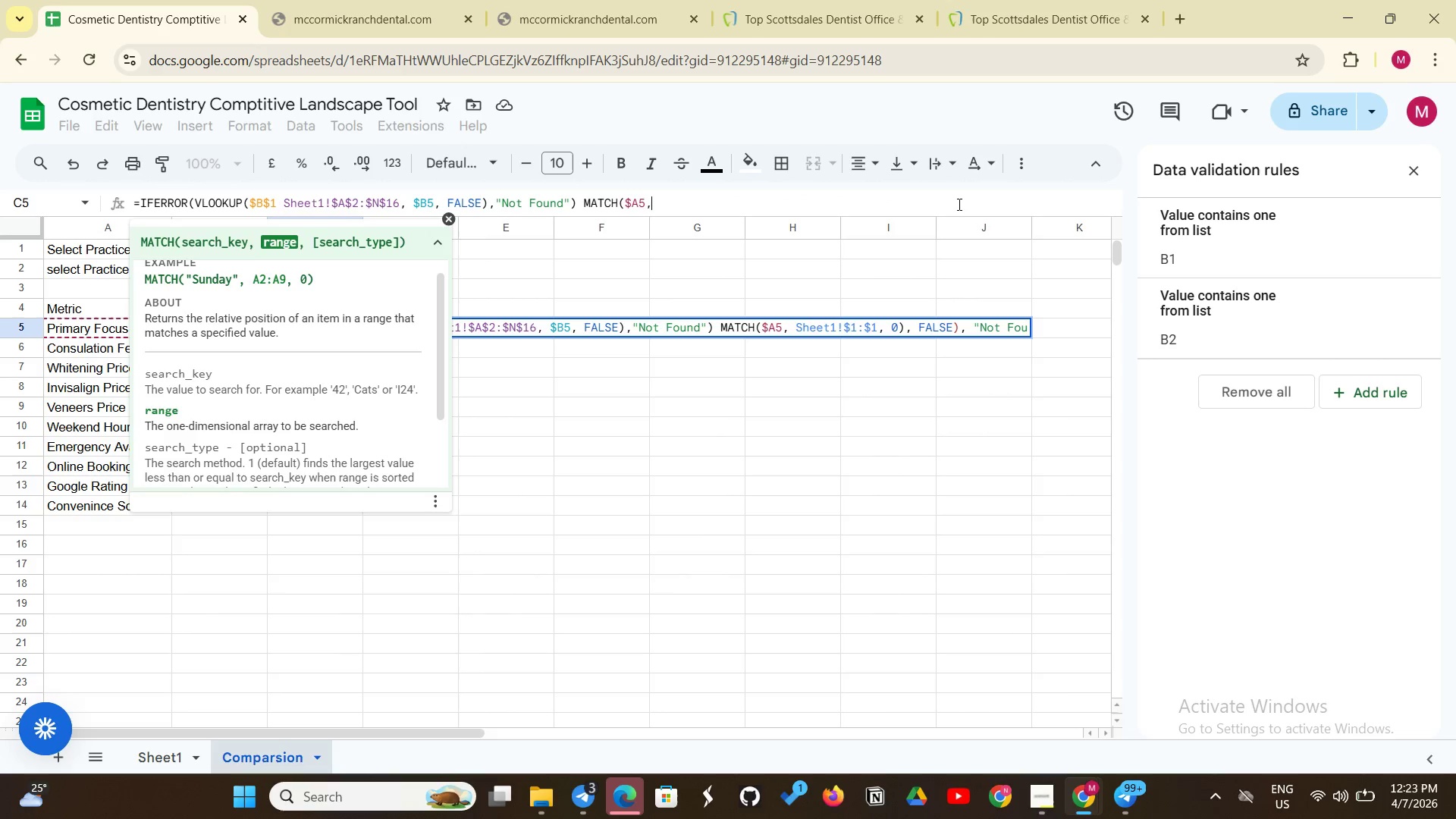 
key(Backspace)
 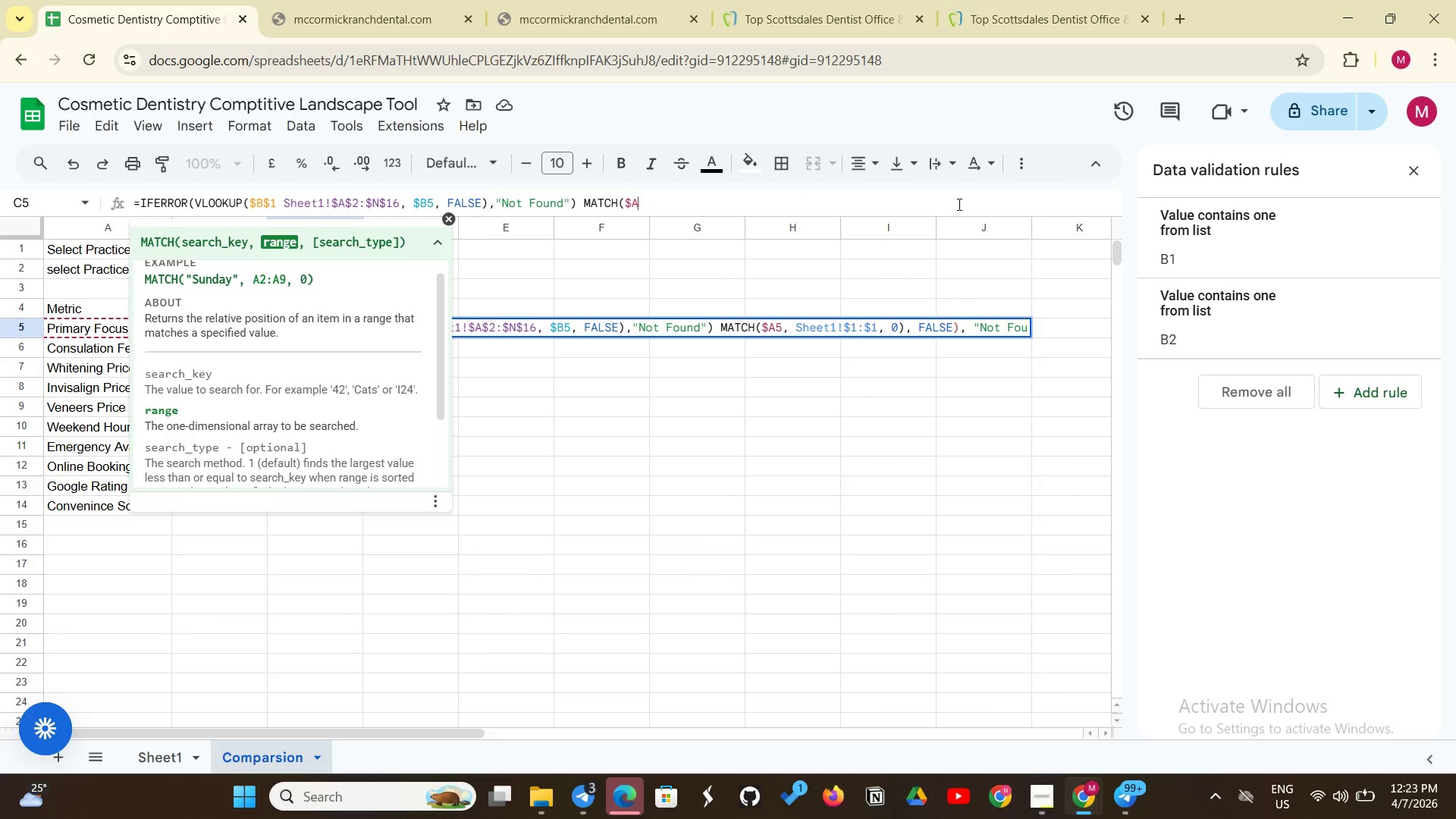 
key(Backspace)
 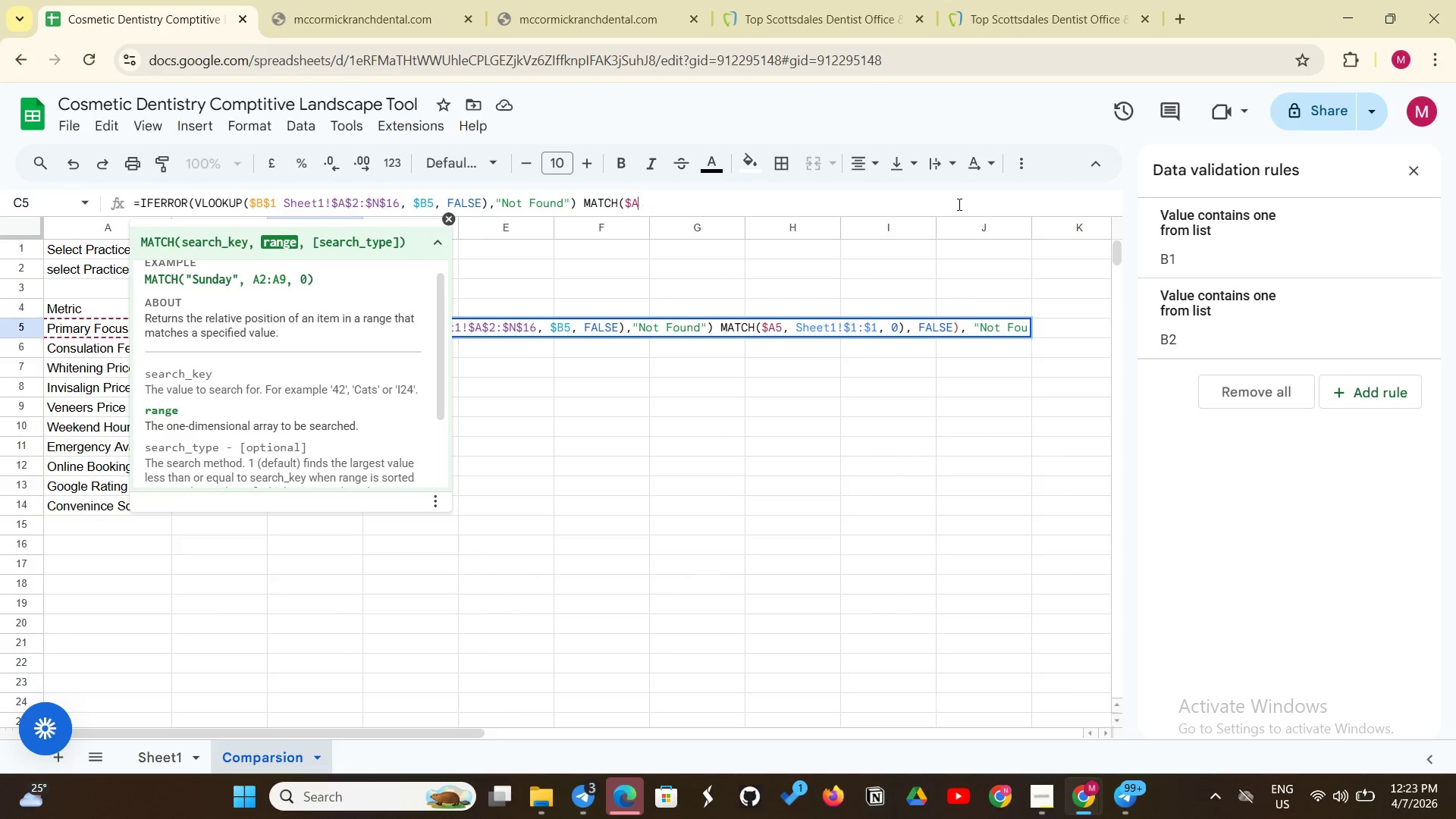 
key(Backspace)
 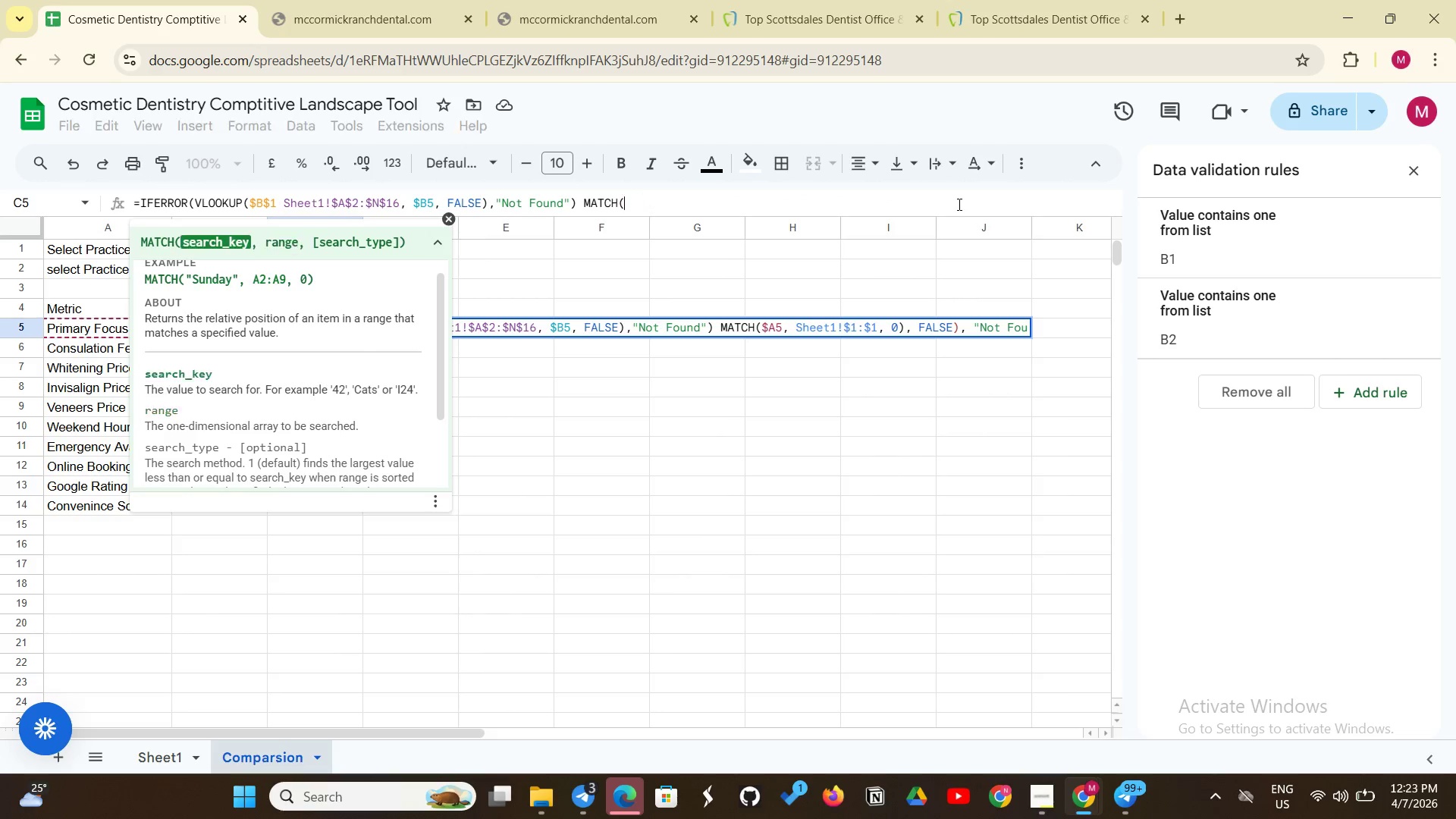 
key(Backspace)
 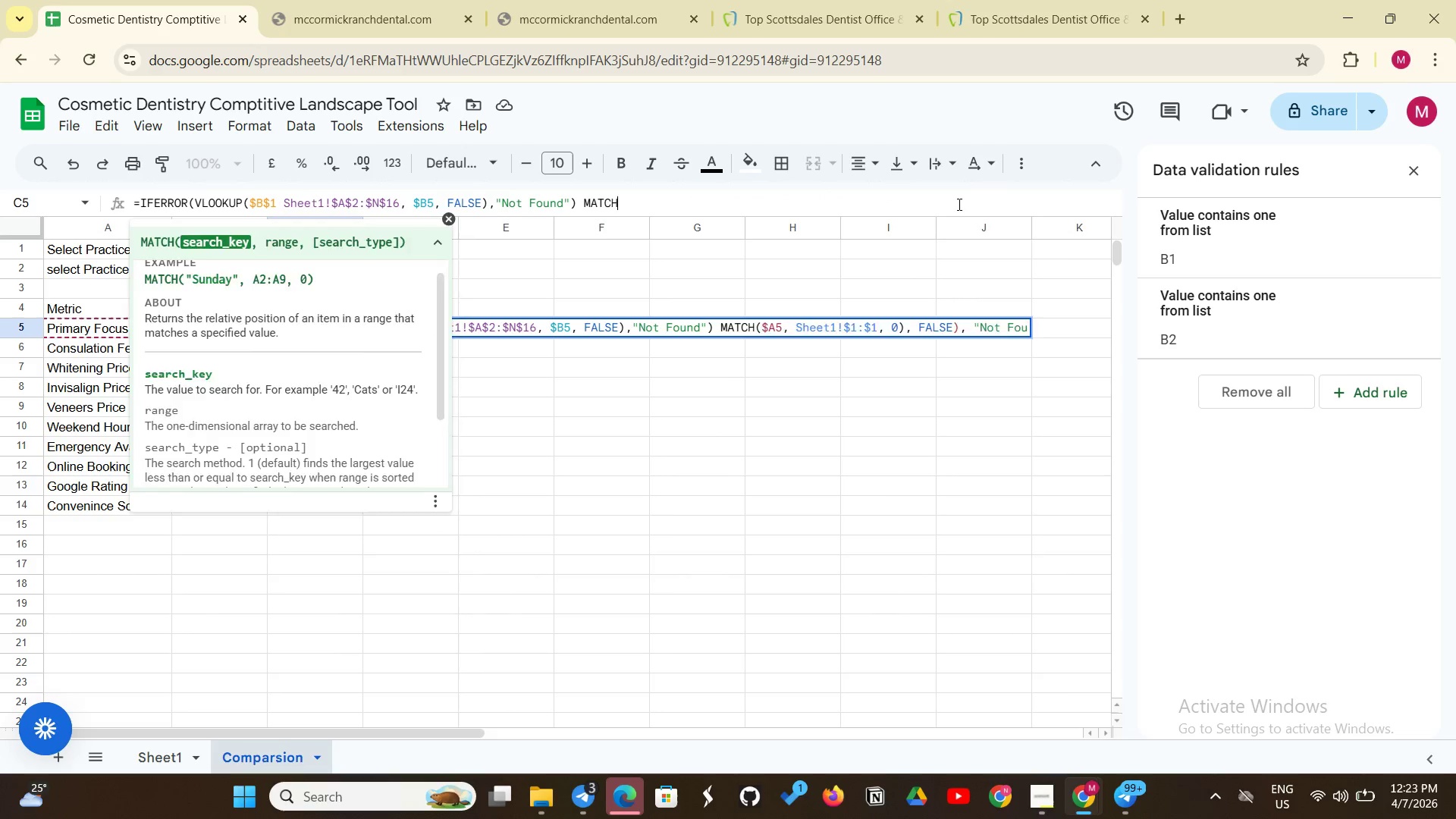 
key(Backspace)
 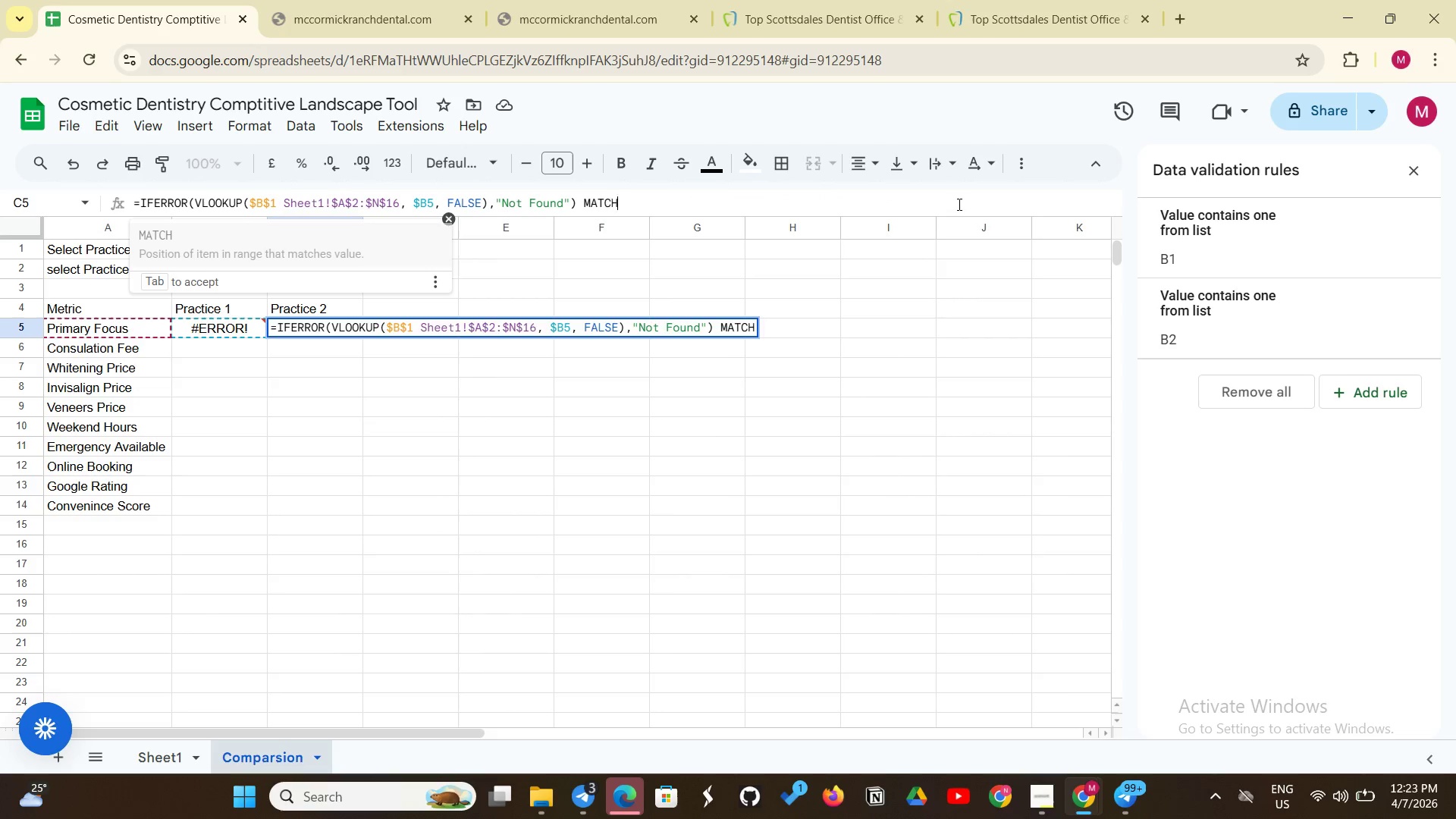 
key(Backspace)
 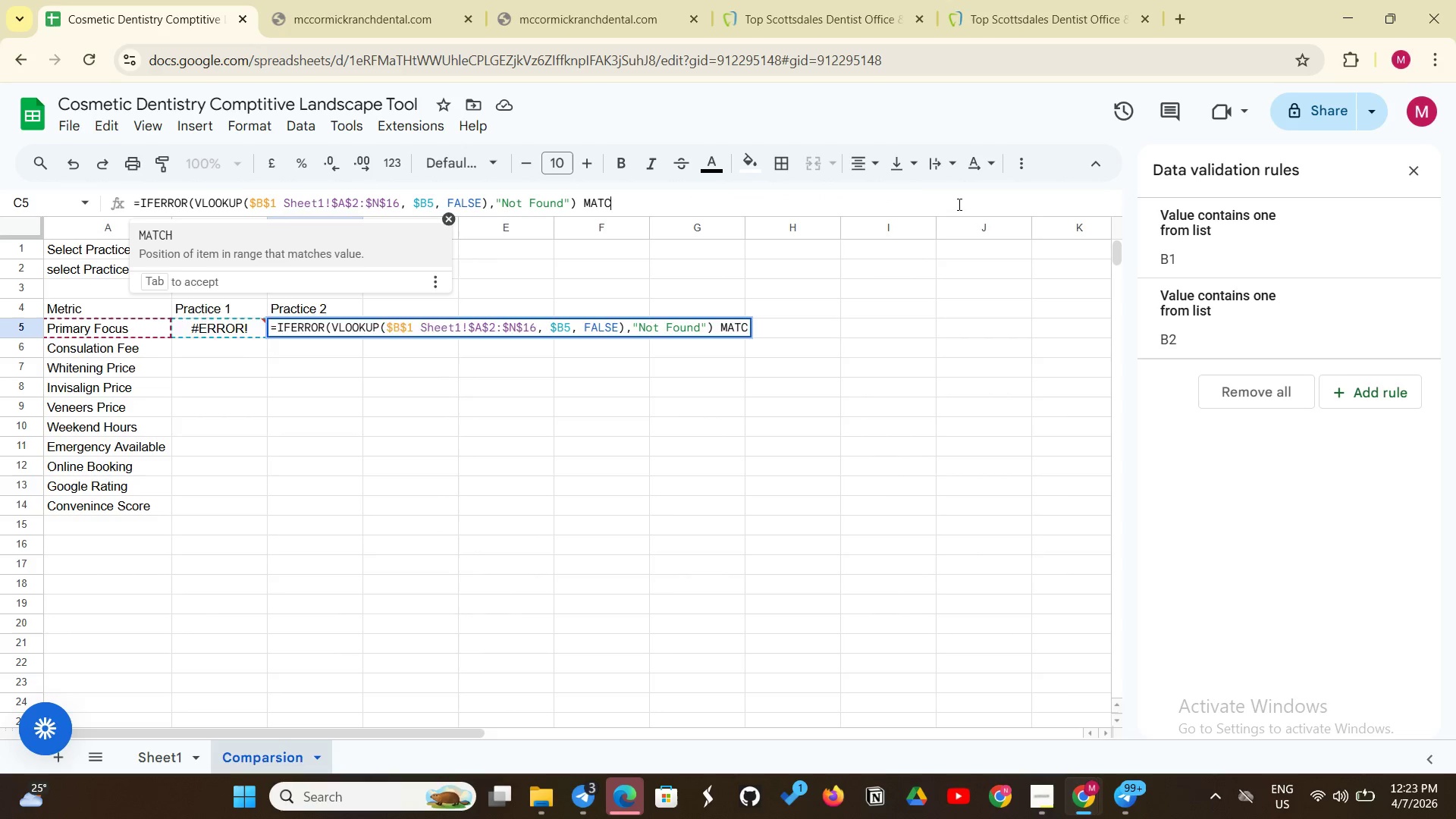 
key(Backspace)
 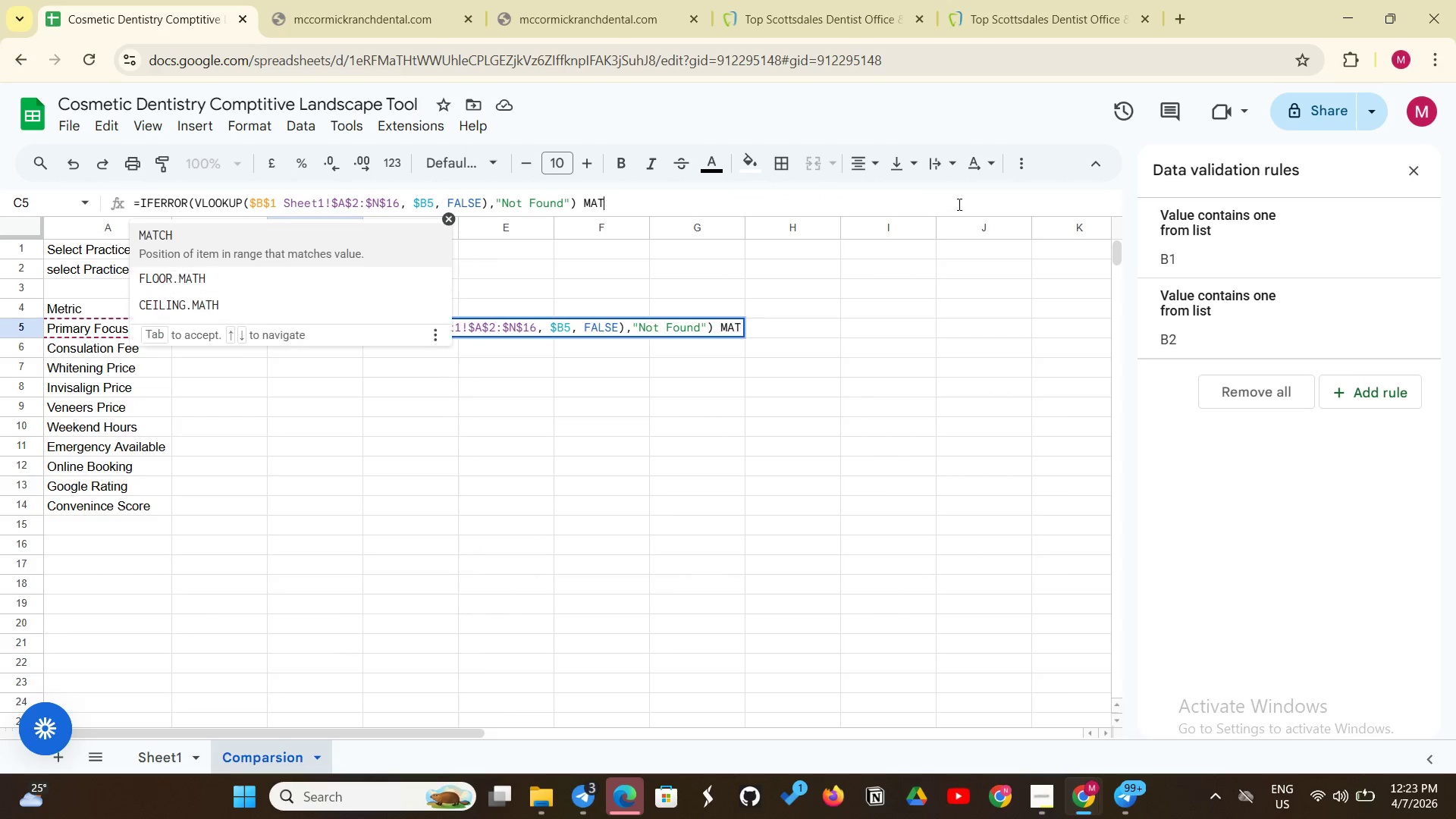 
key(Backspace)
 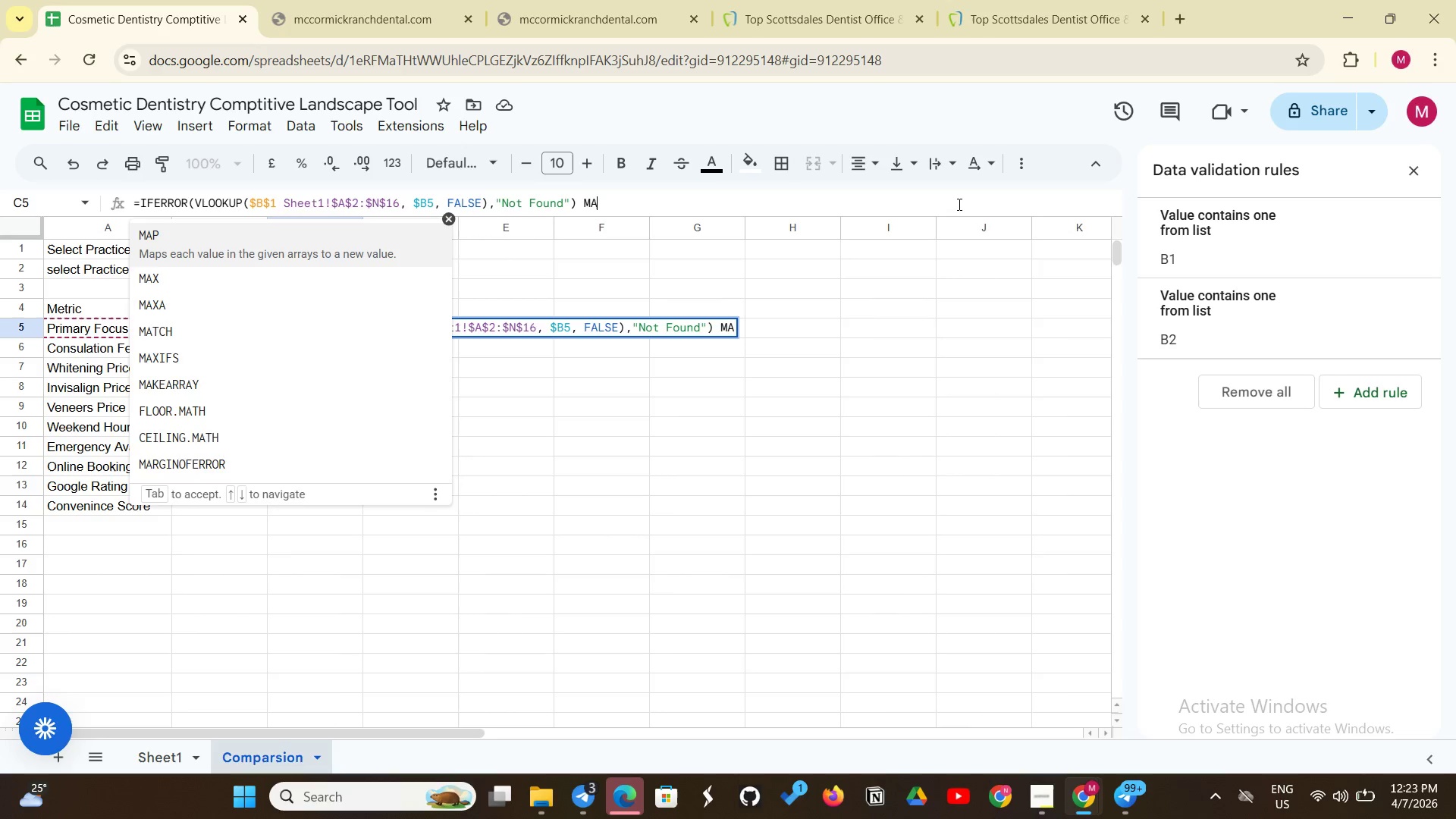 
key(Backspace)
 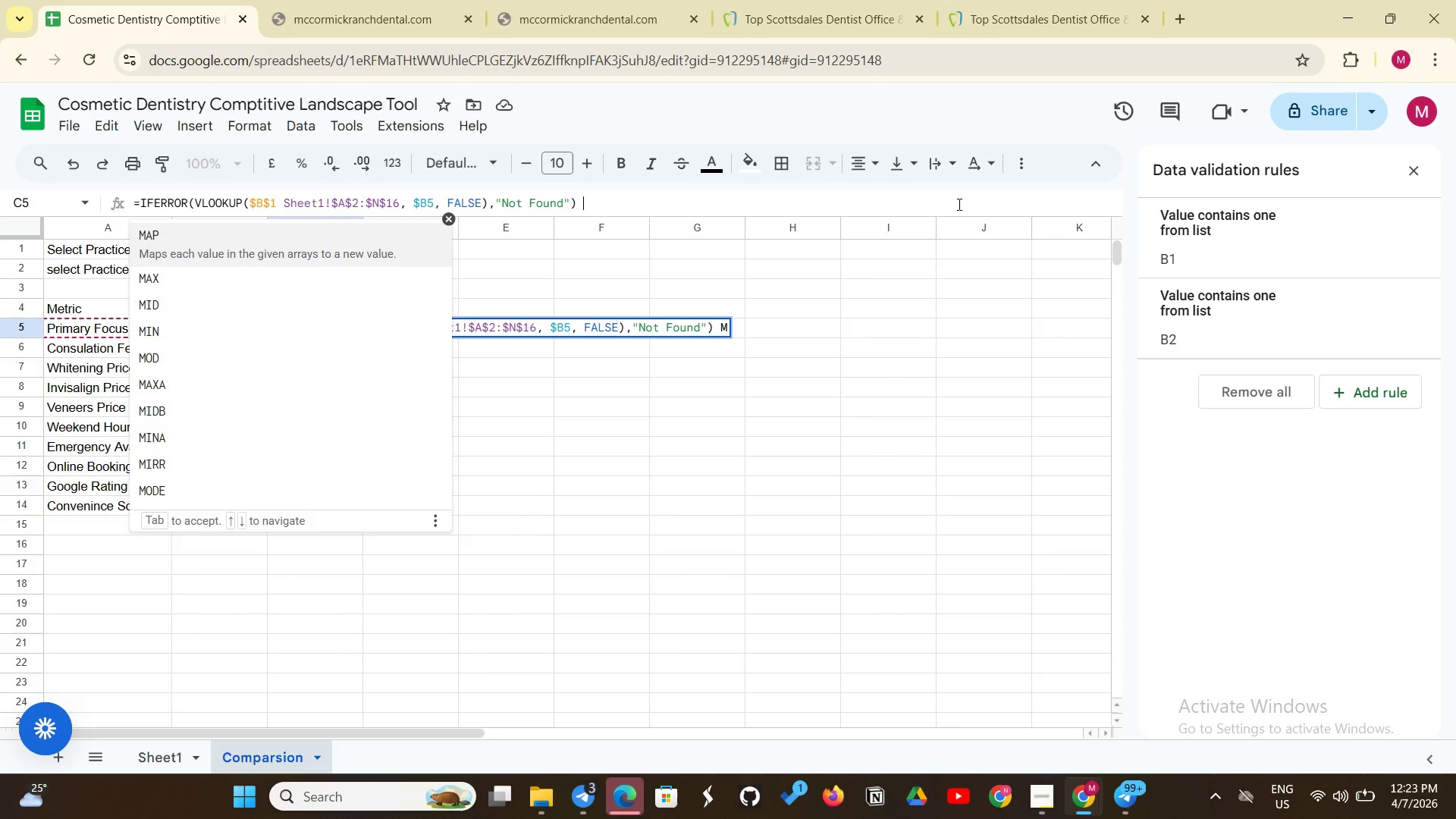 
key(Backspace)
 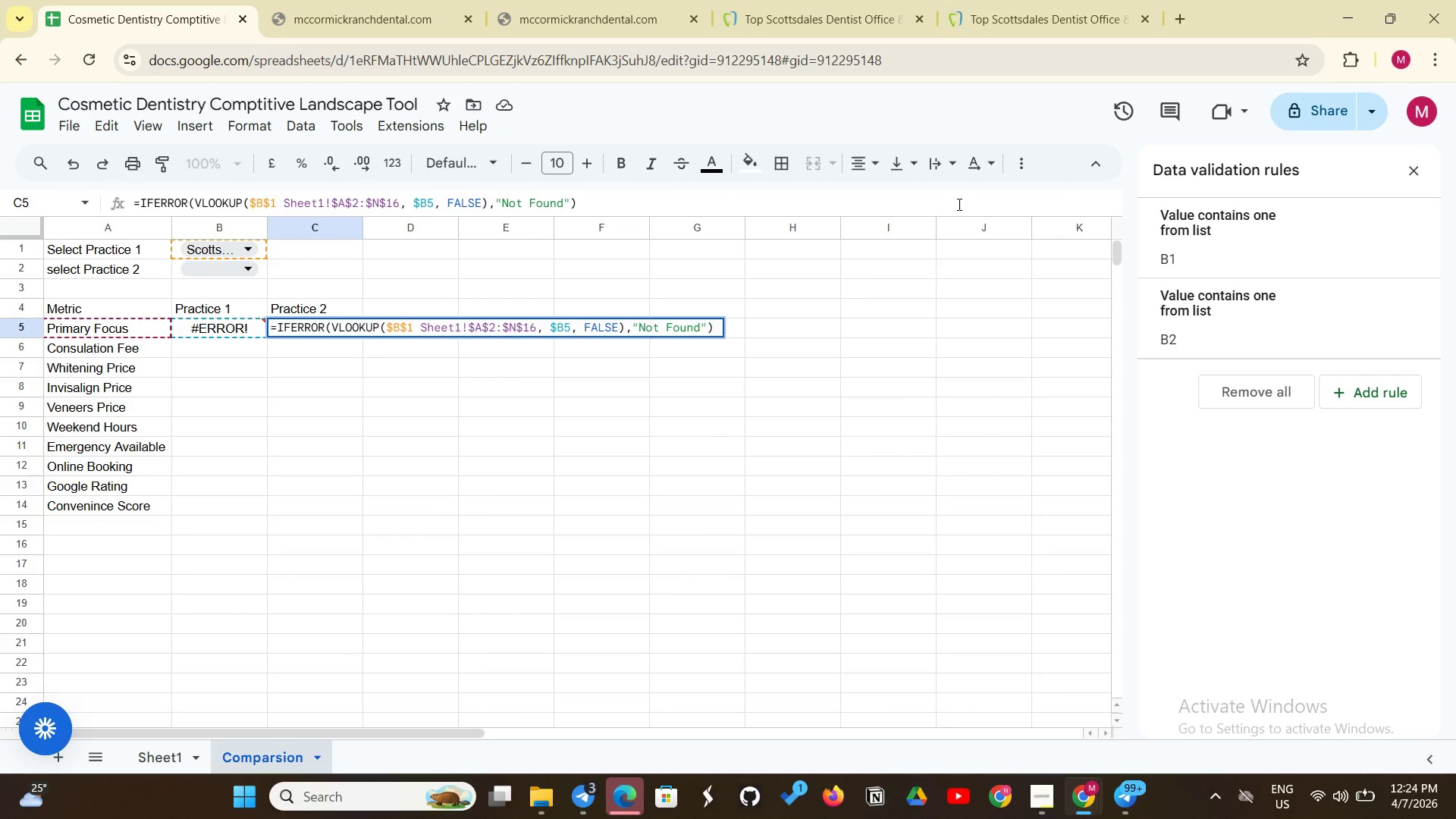 
wait(9.97)
 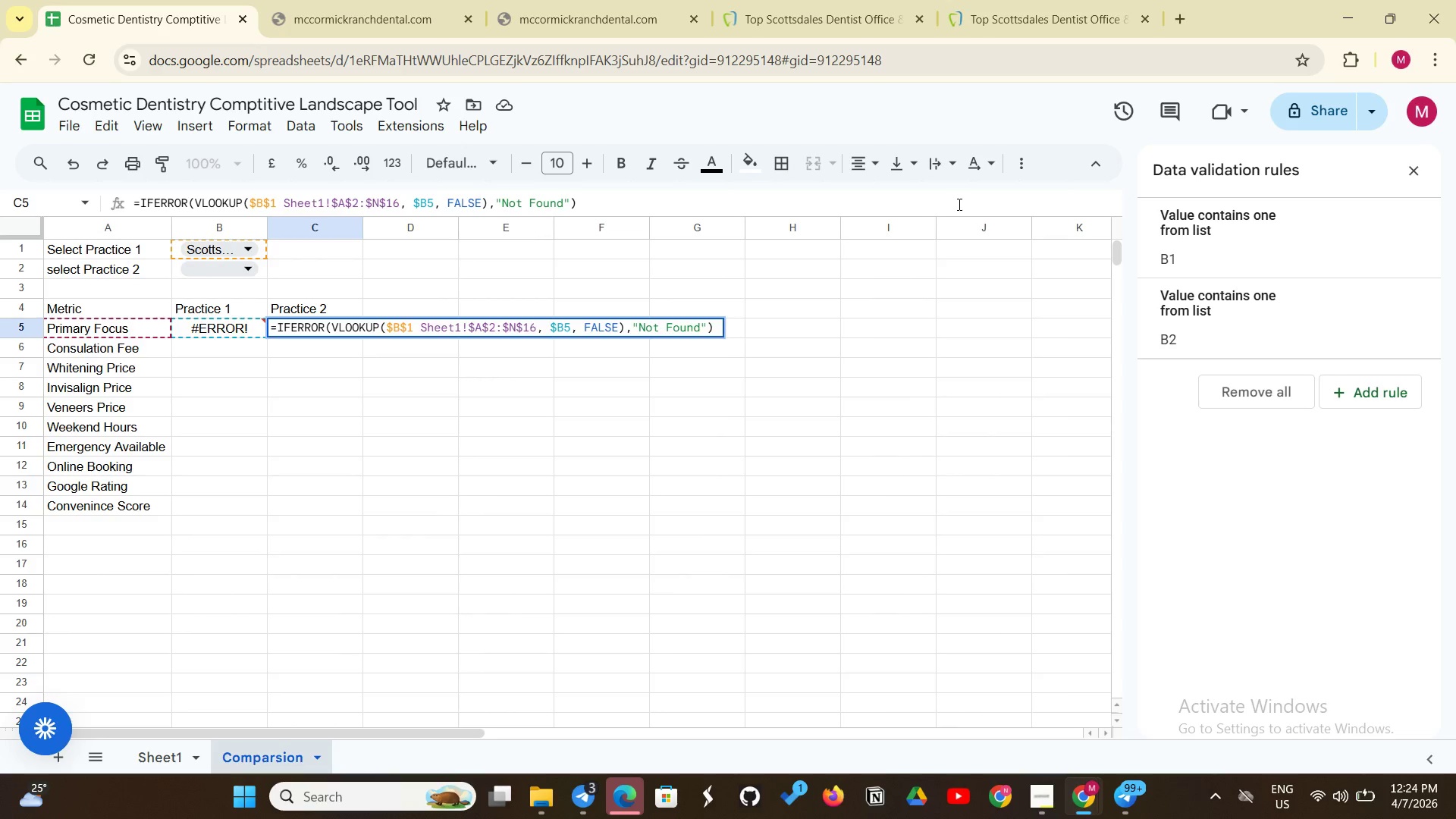 
left_click([279, 202])
 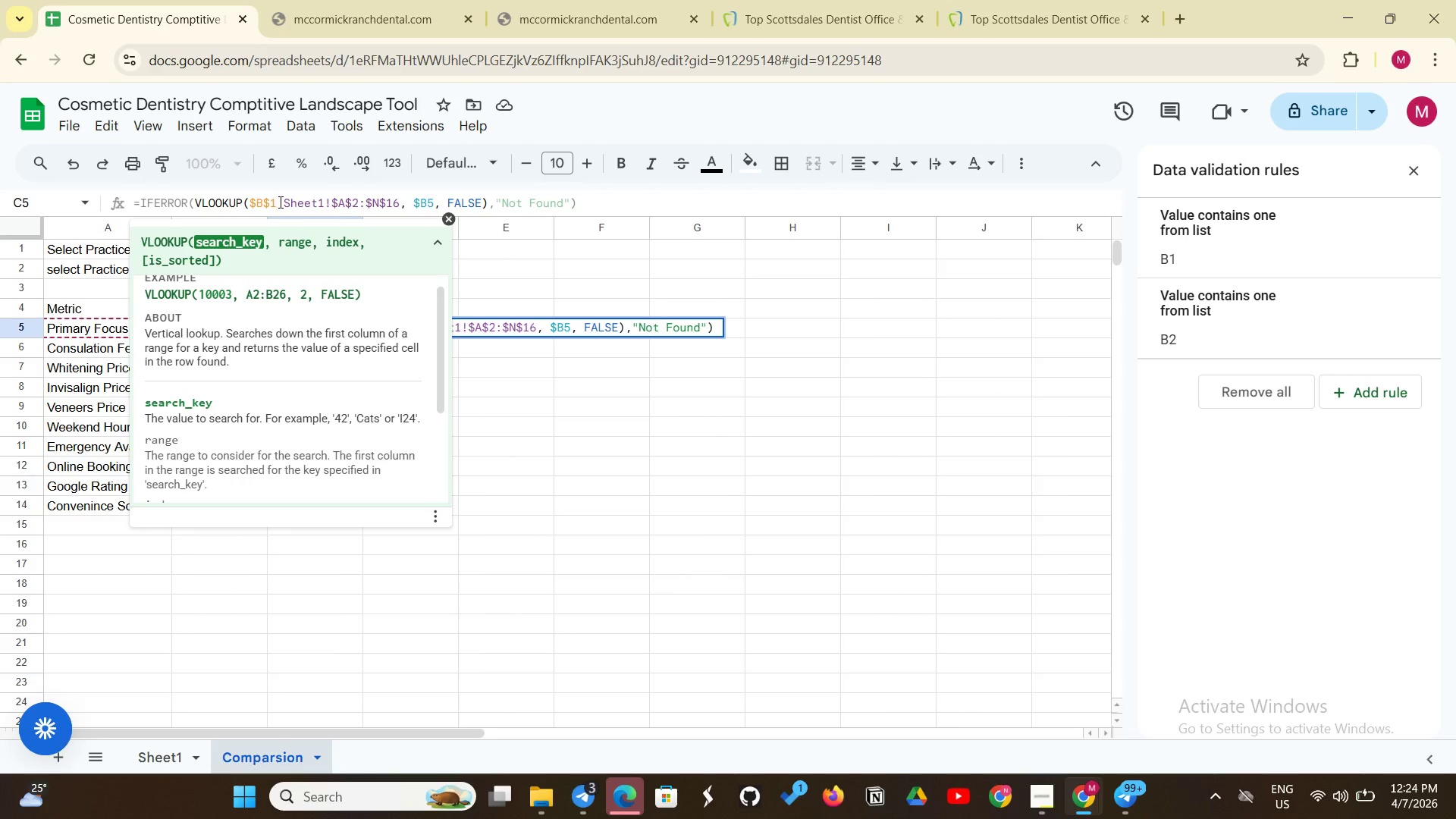 
key(Comma)
 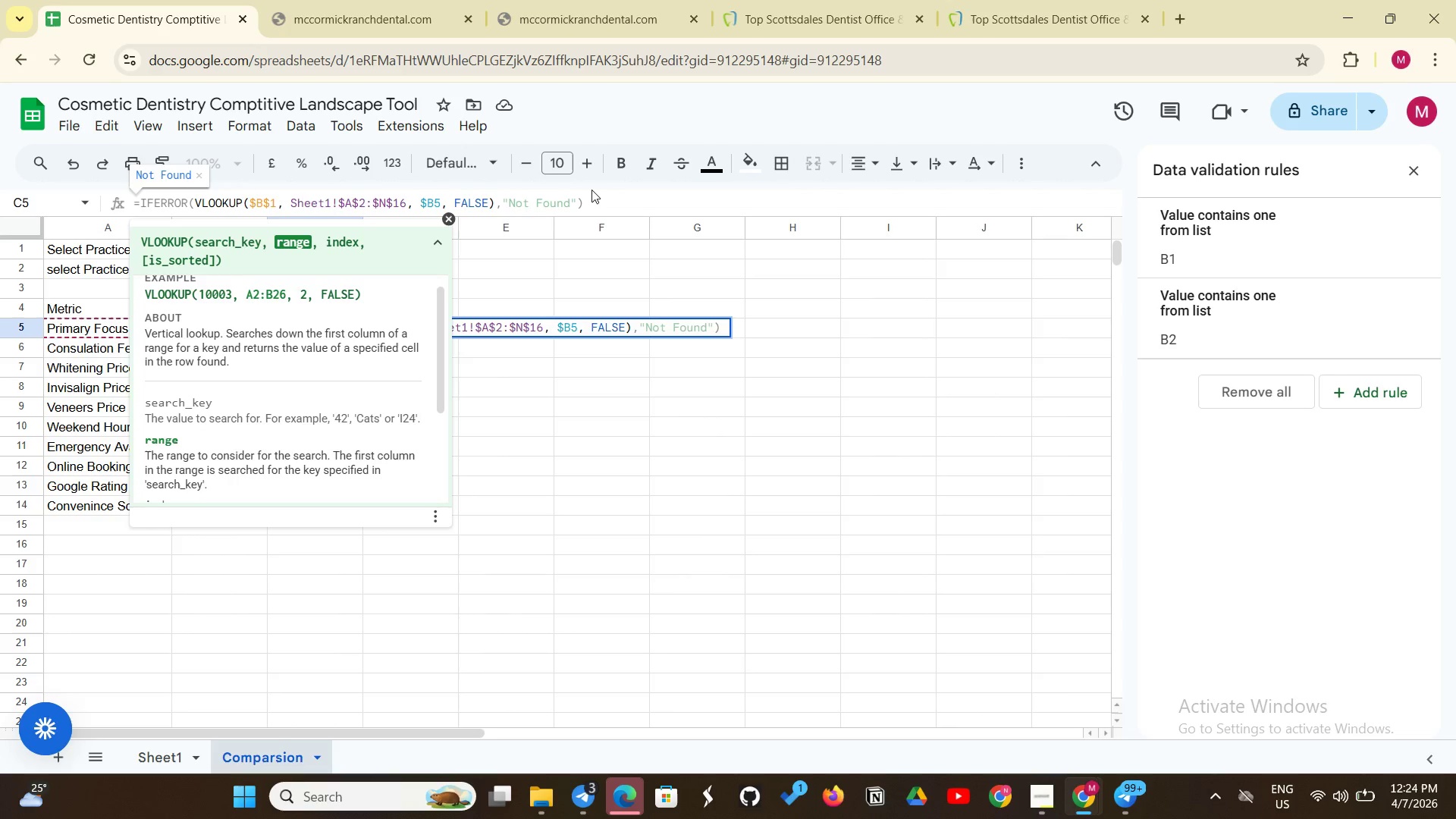 
wait(6.8)
 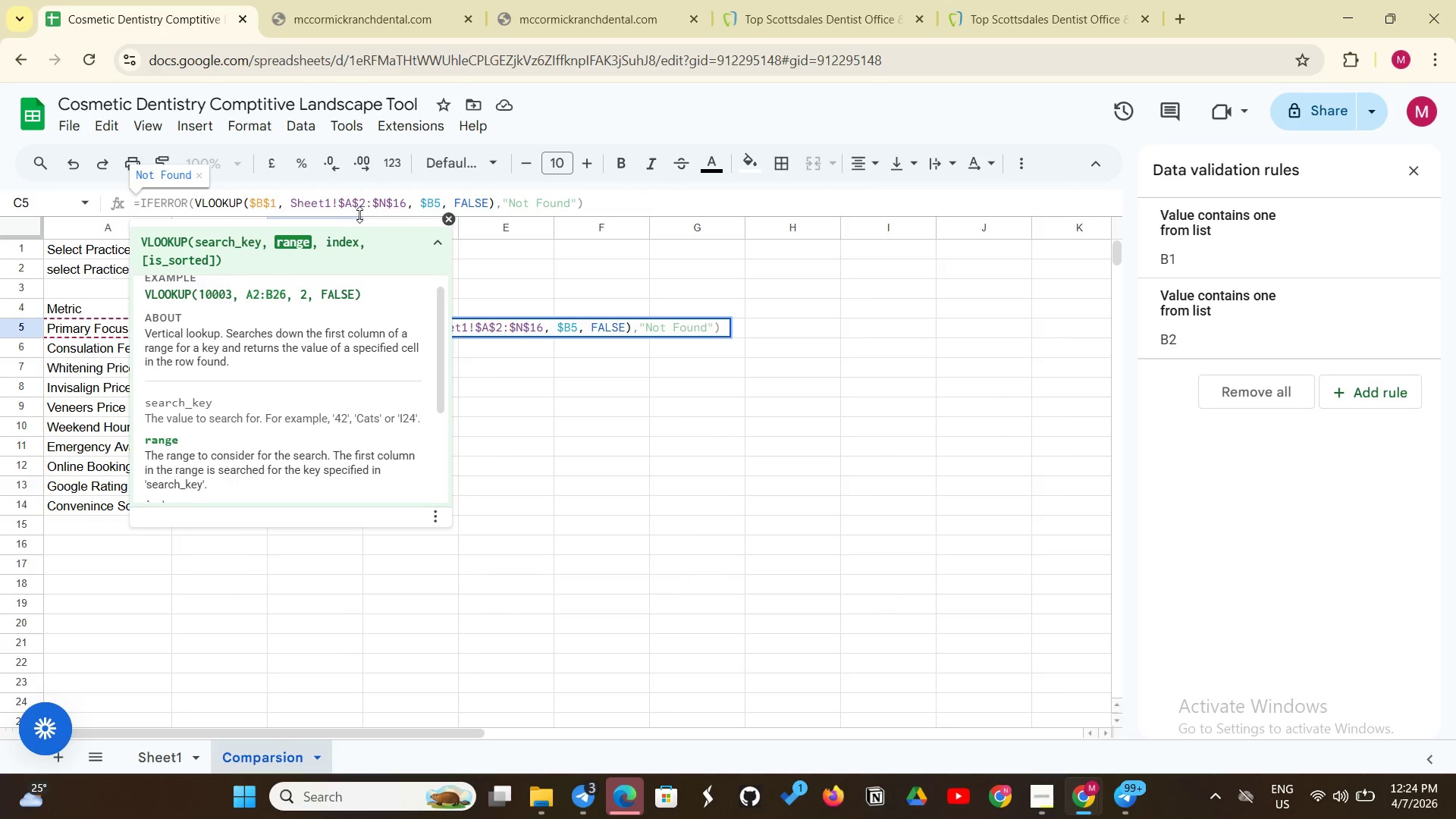 
left_click([617, 203])
 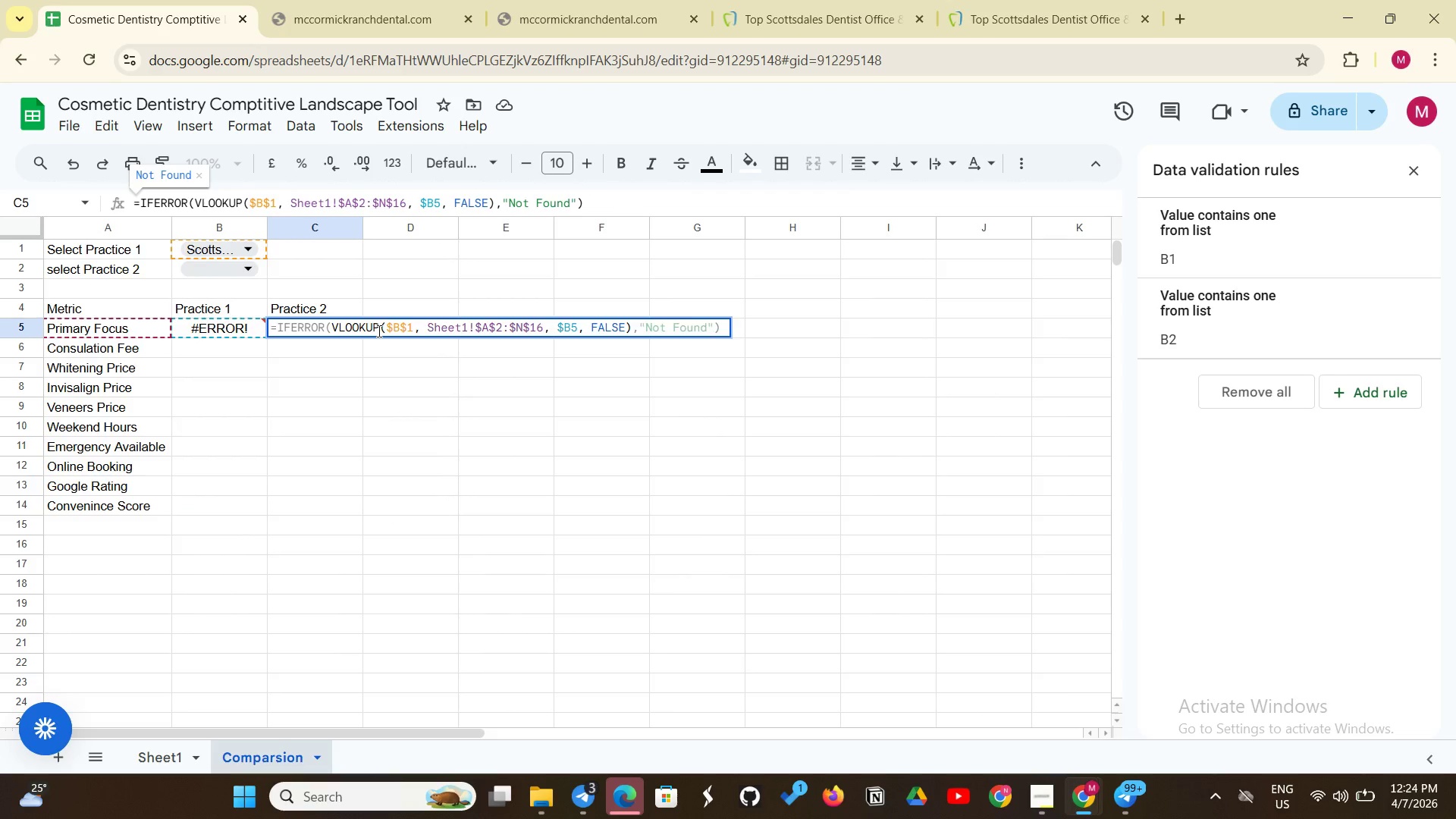 
key(Enter)
 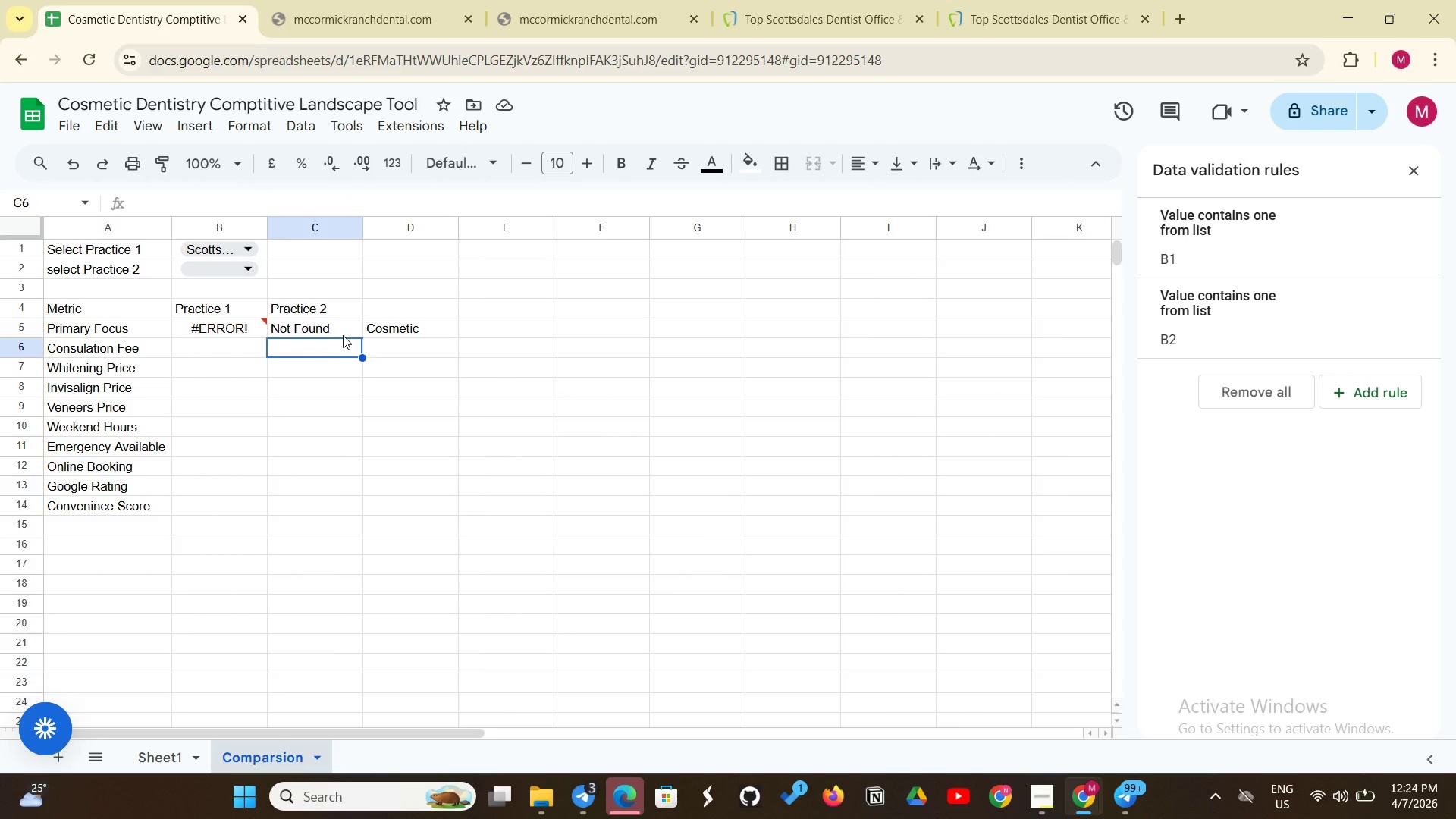 
wait(12.14)
 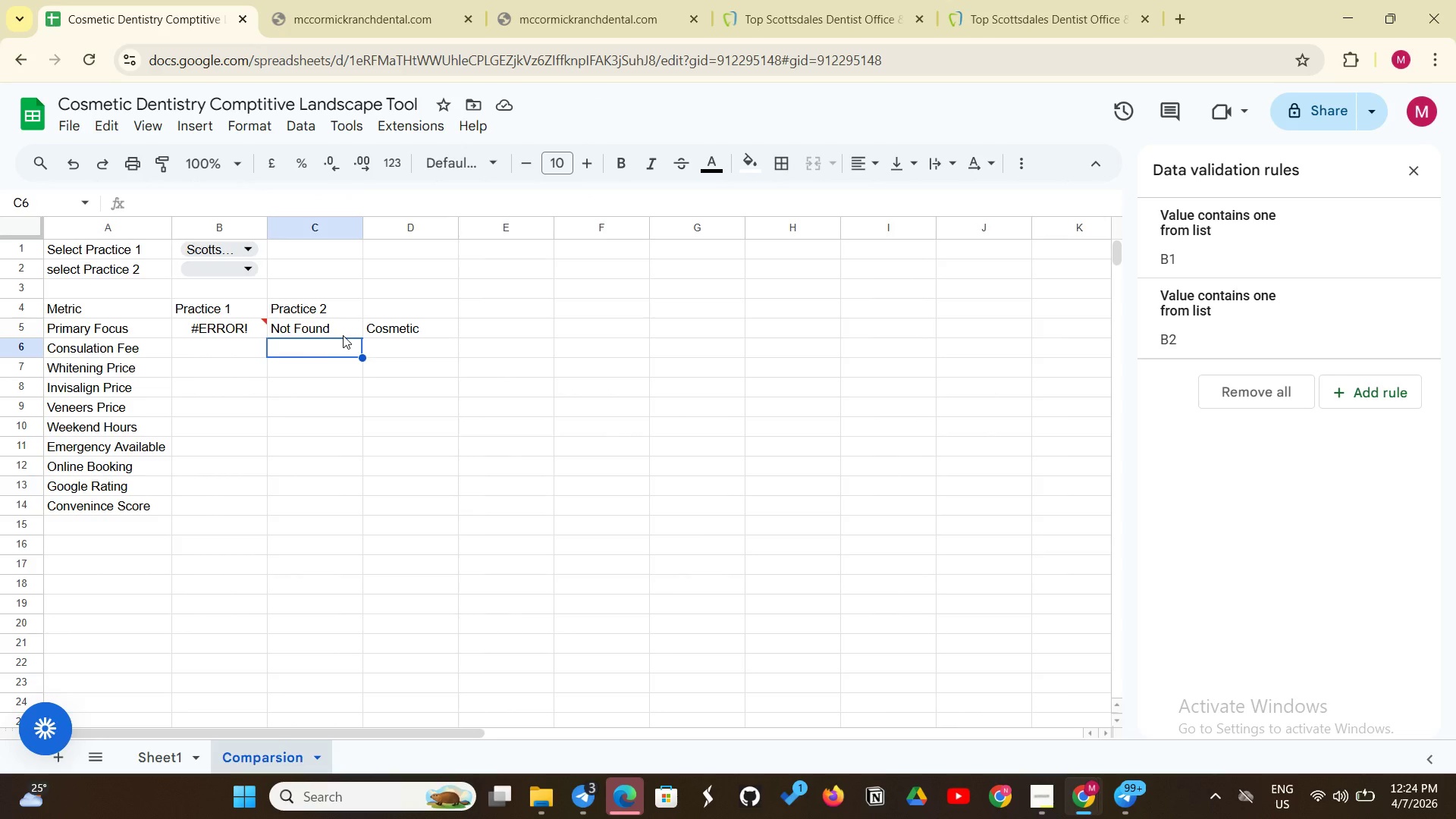 
left_click([322, 336])
 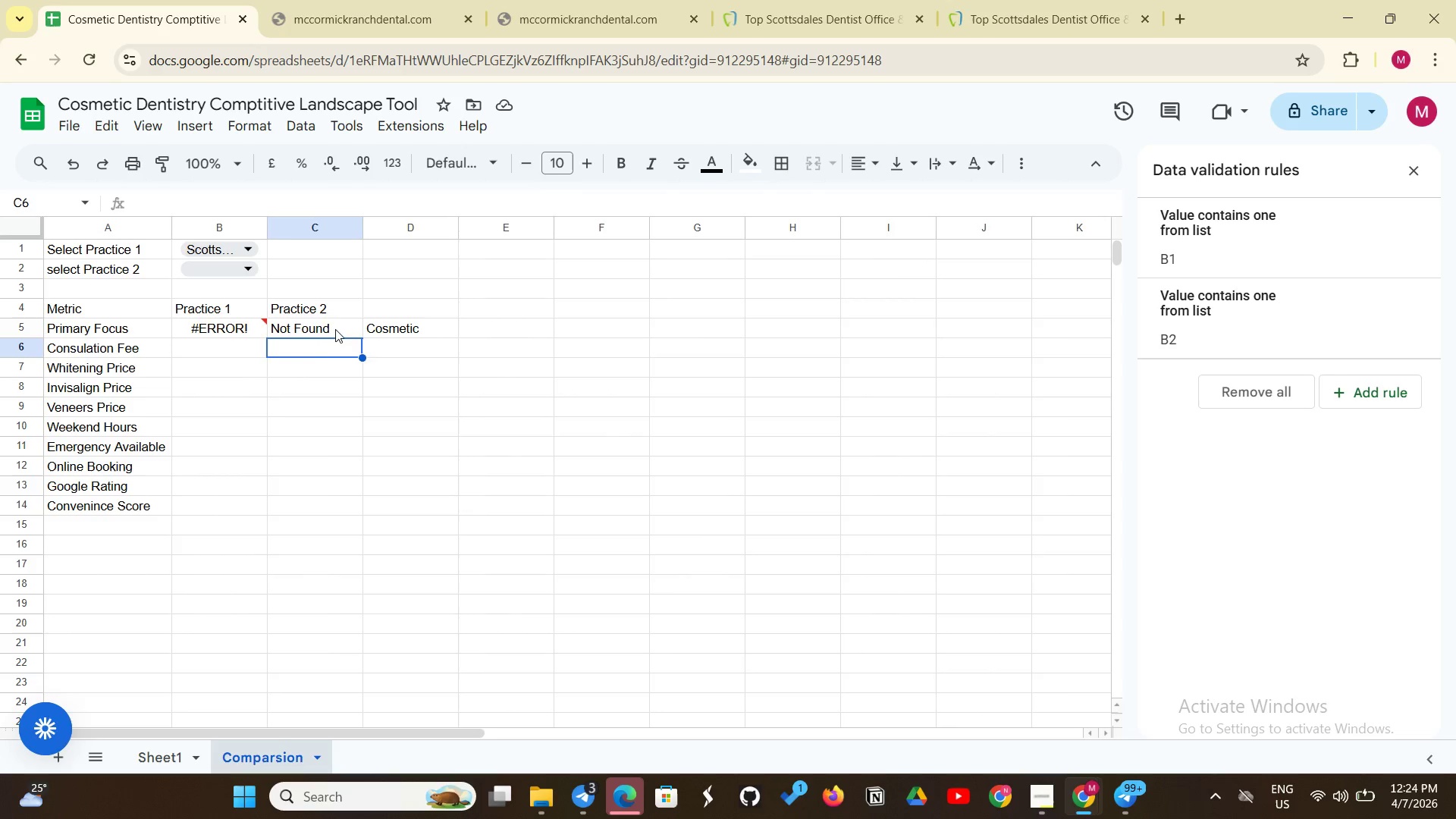 
left_click([337, 328])
 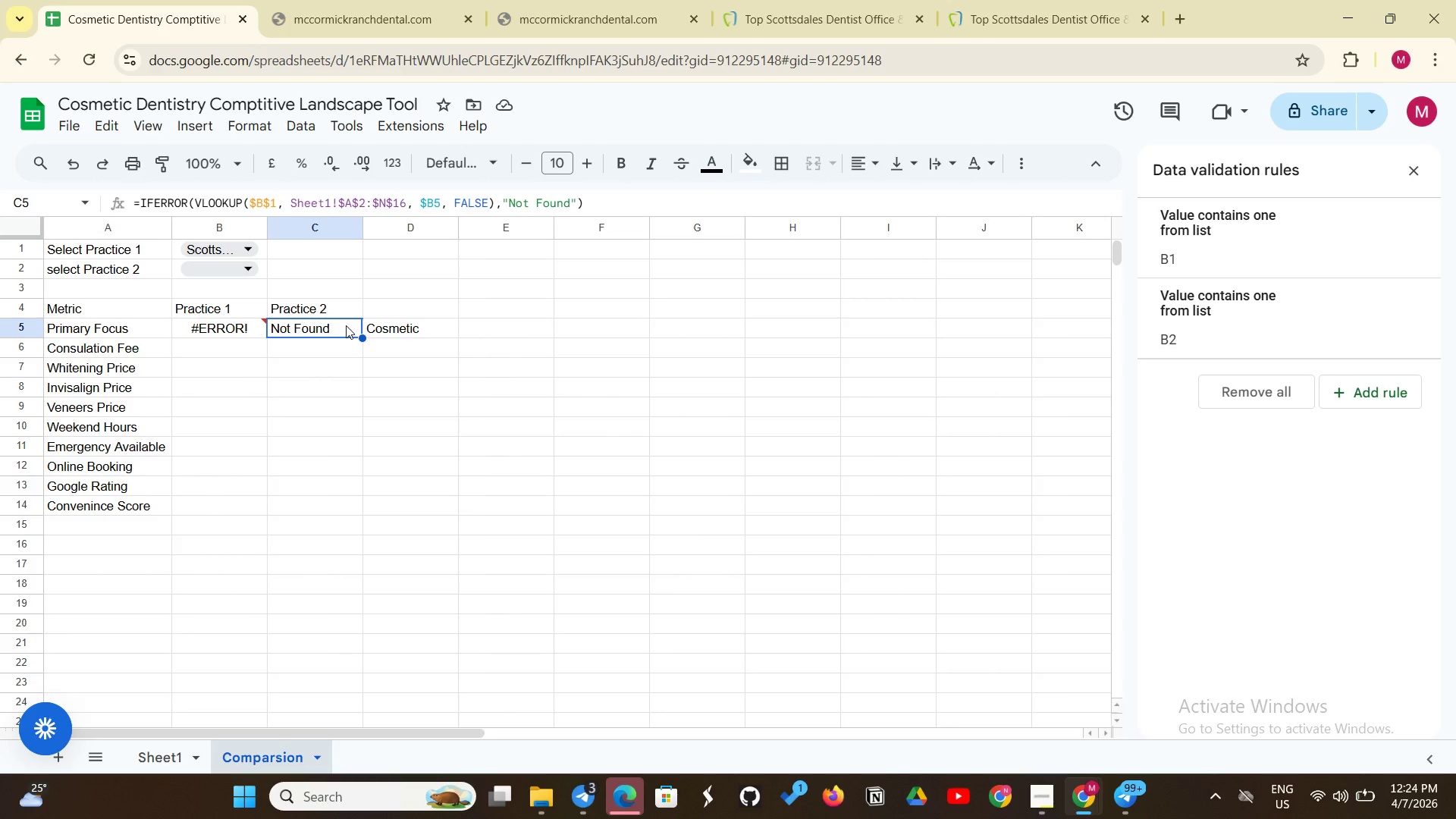 
left_click([346, 325])
 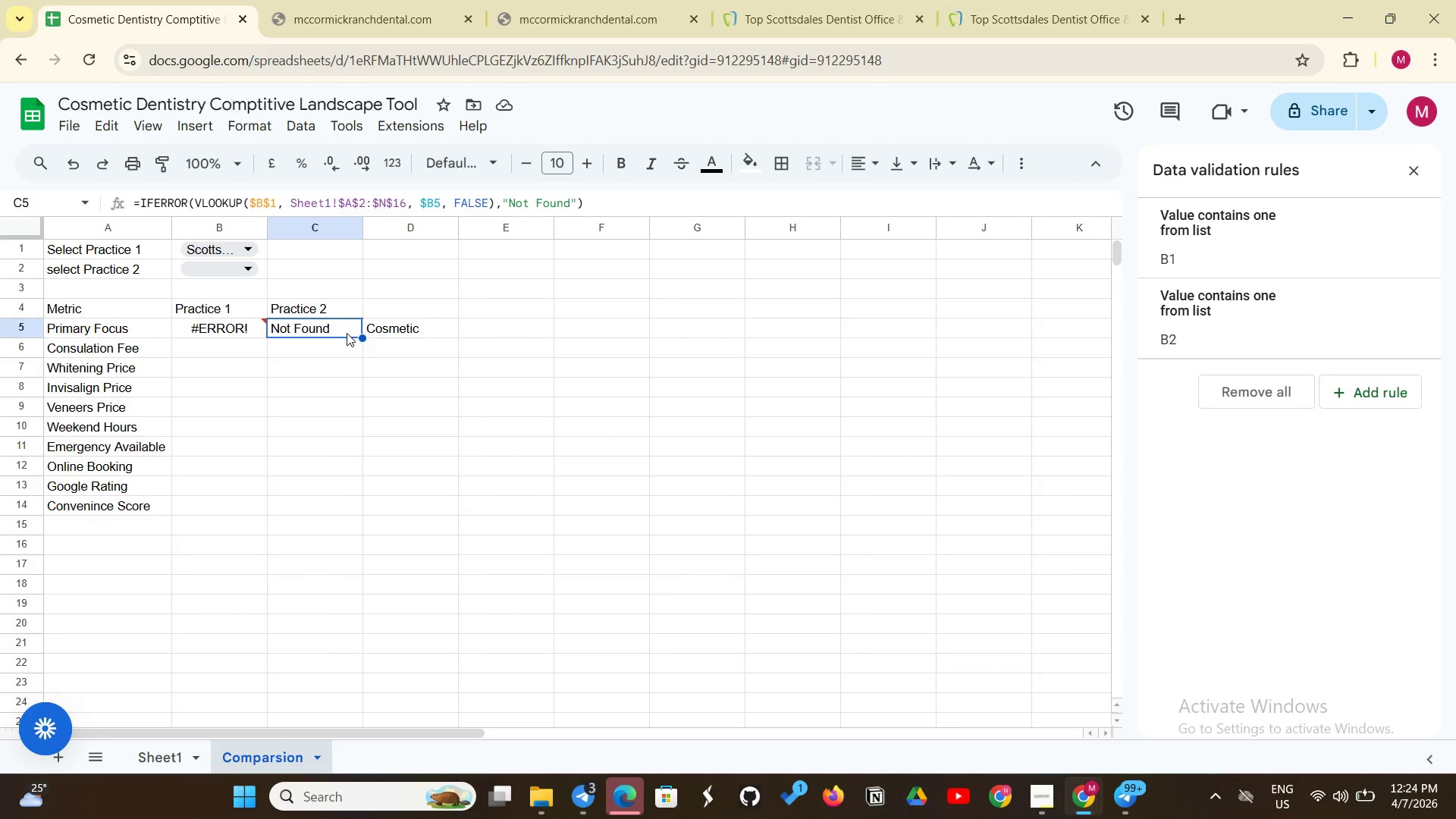 
left_click_drag(start_coordinate=[347, 333], to_coordinate=[340, 498])
 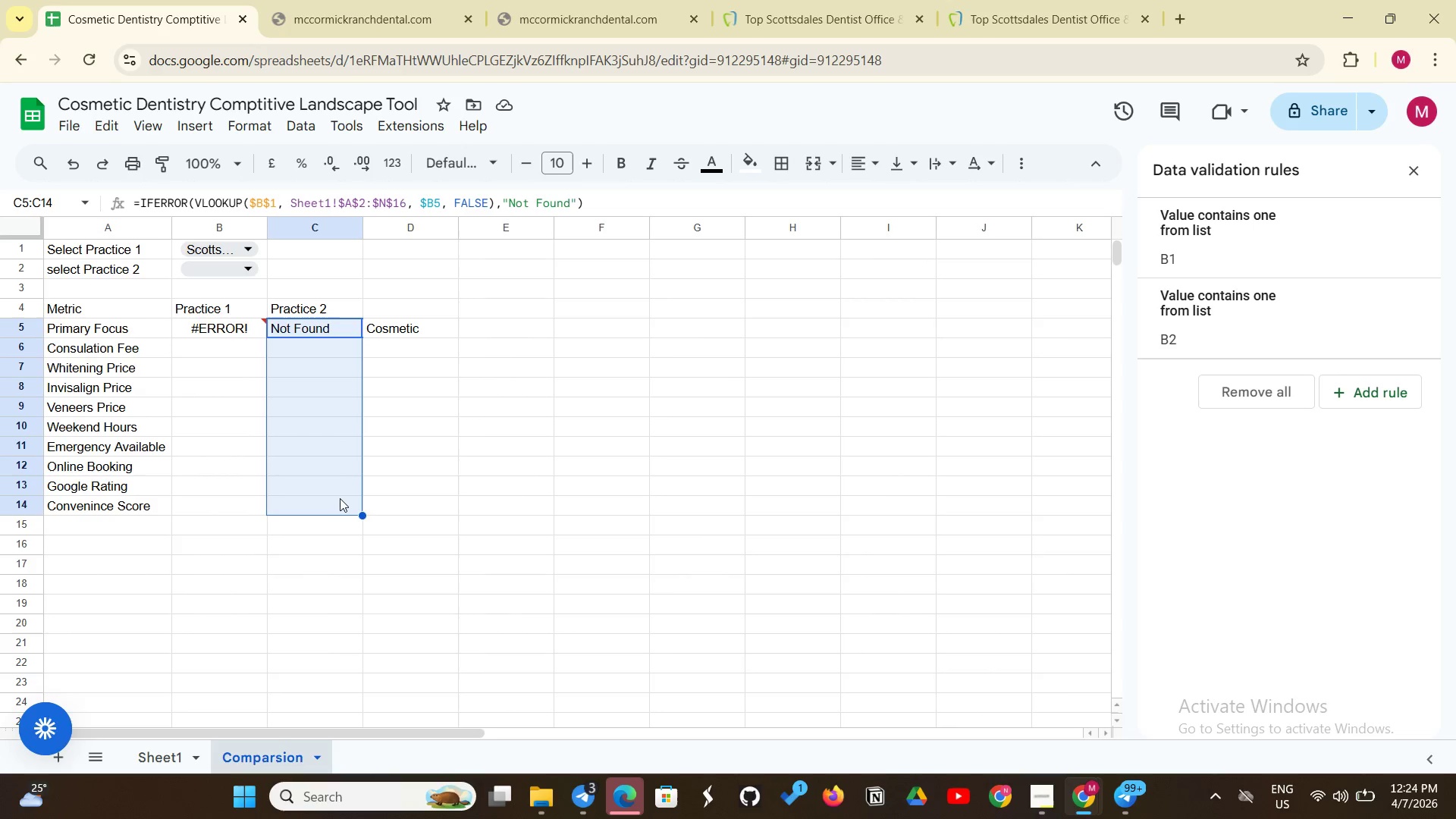 
left_click([340, 498])
 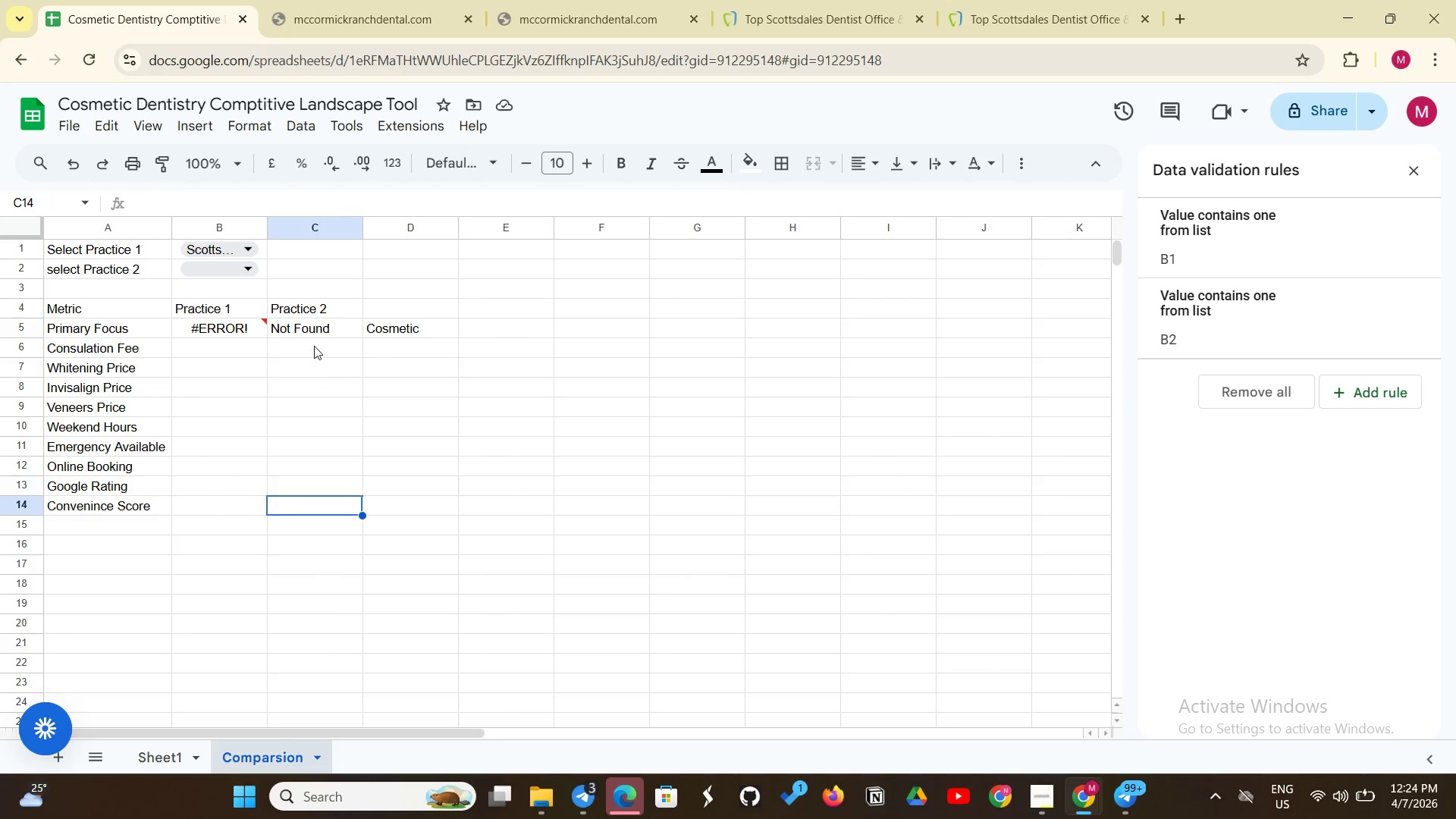 
left_click([314, 346])
 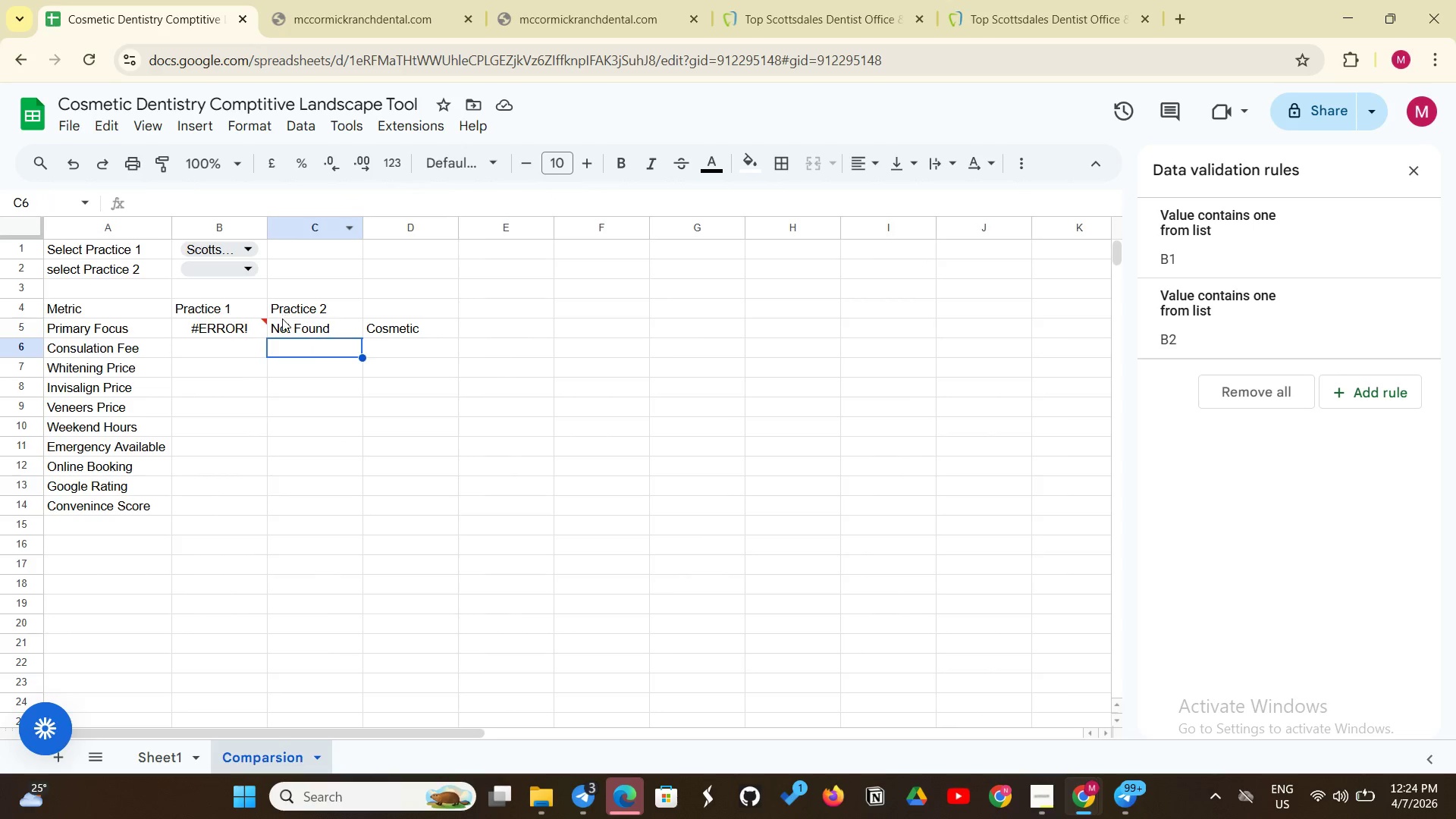 
left_click([283, 323])
 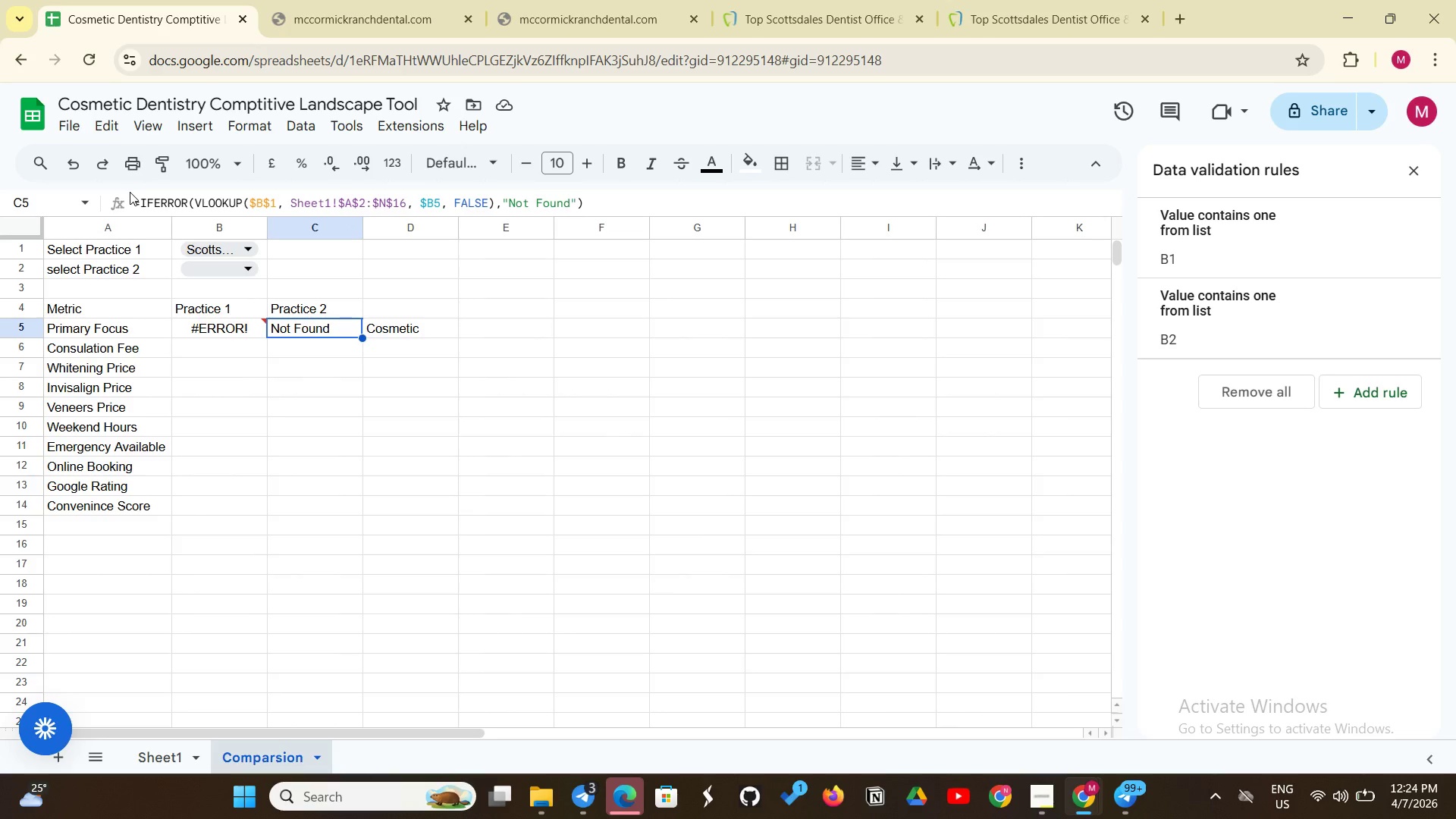 
left_click_drag(start_coordinate=[130, 193], to_coordinate=[158, 190])
 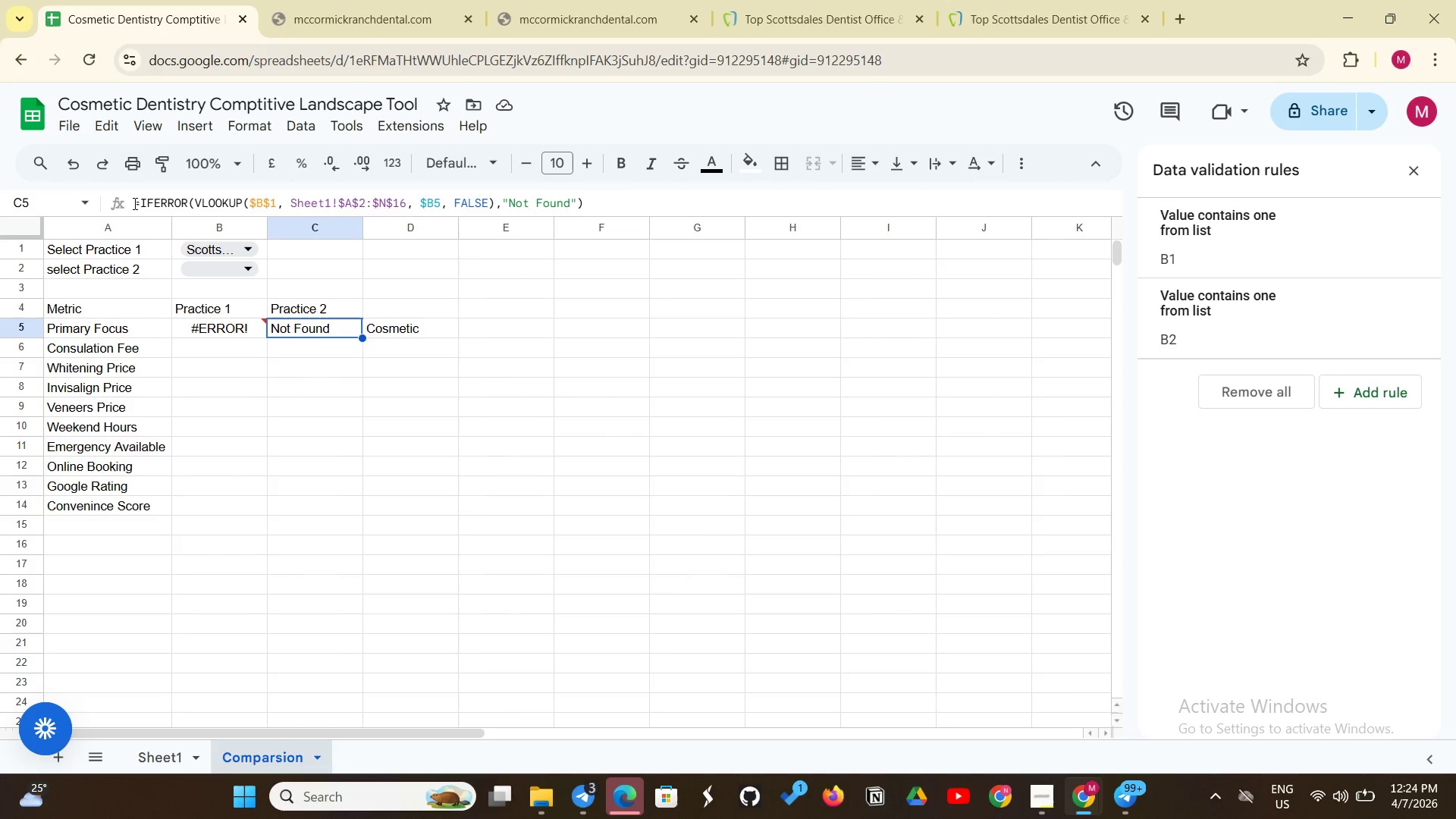 
left_click_drag(start_coordinate=[133, 203], to_coordinate=[595, 193])
 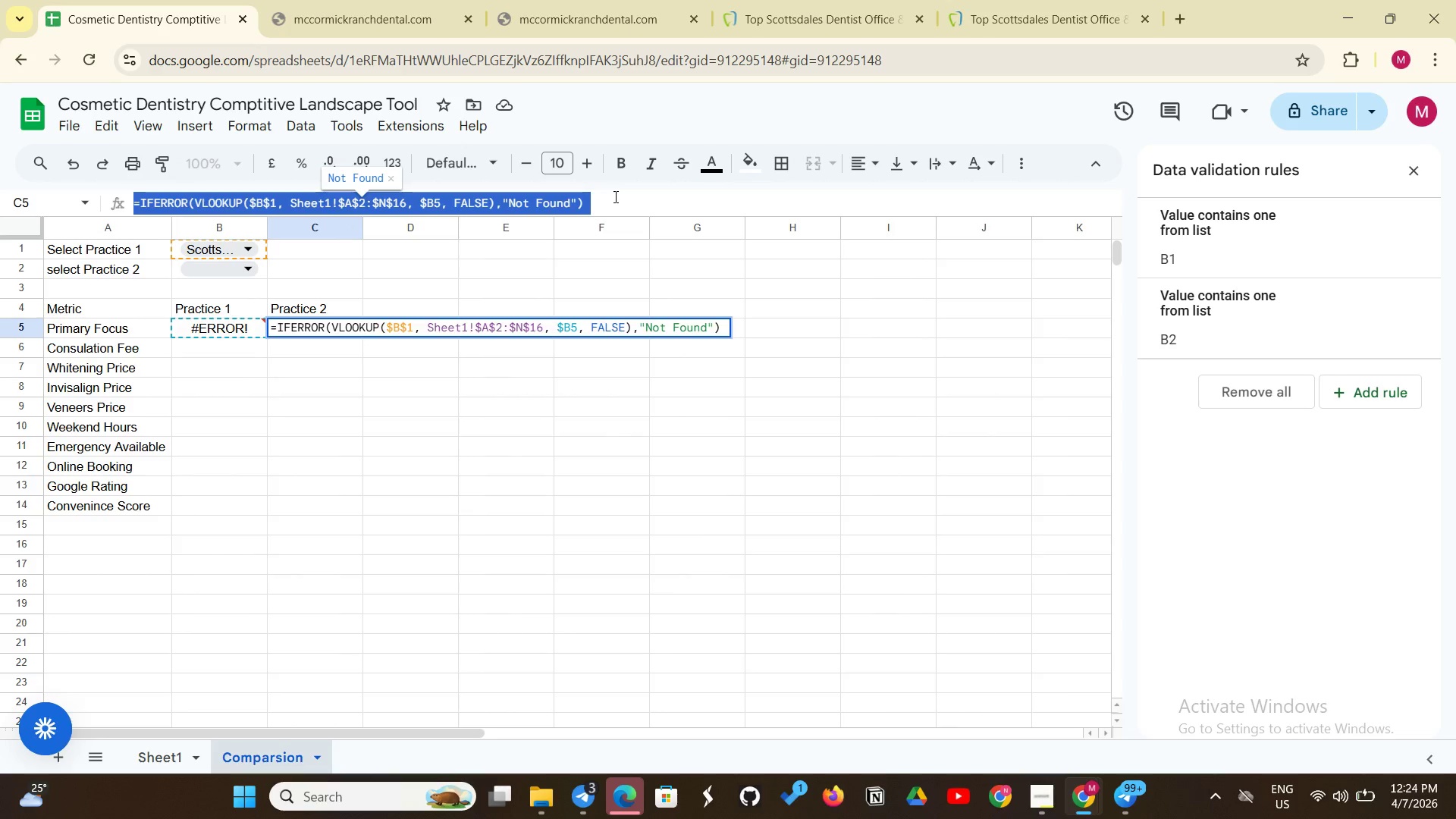 
key(Control+ControlLeft)
 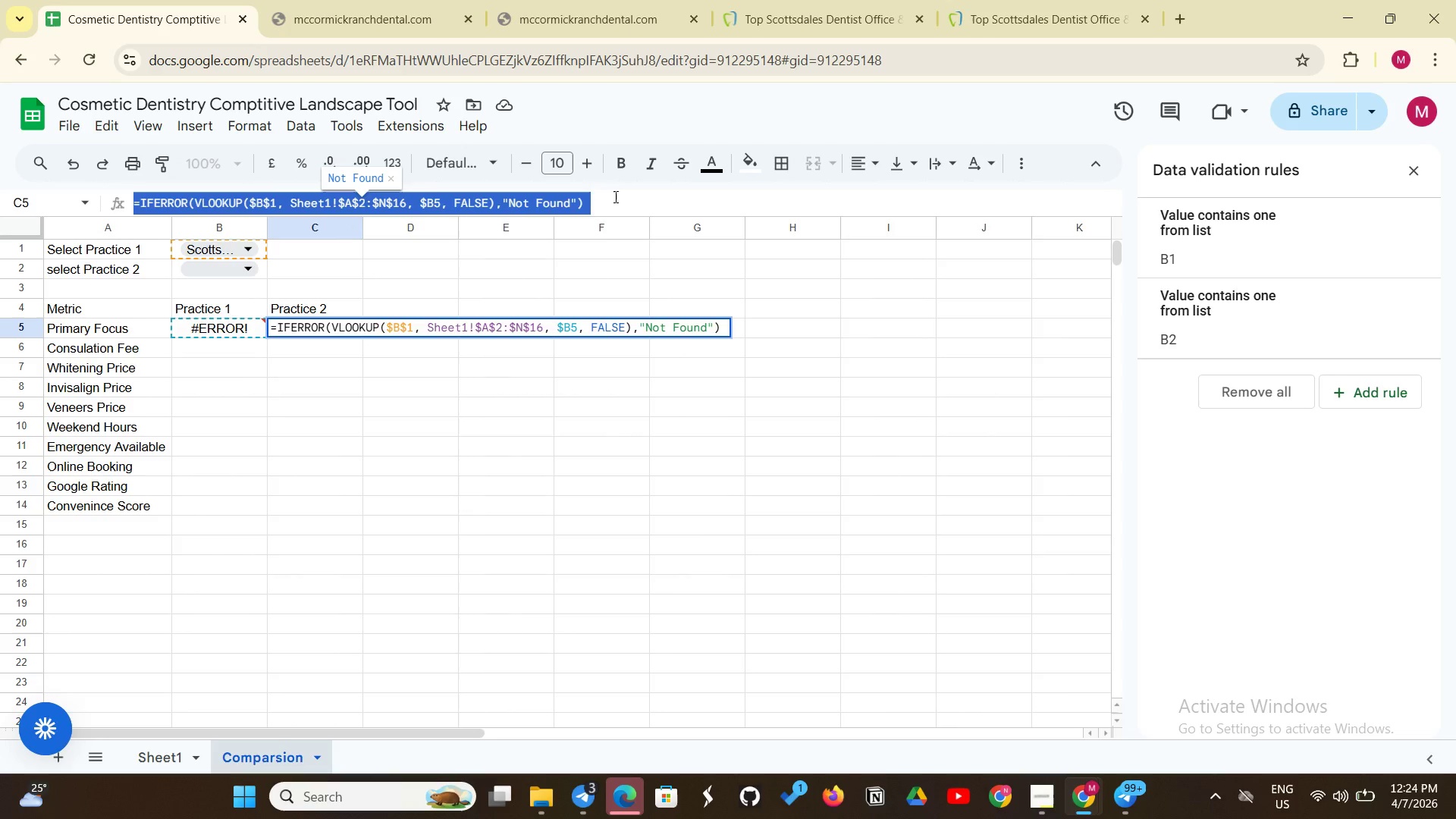 
key(Control+C)
 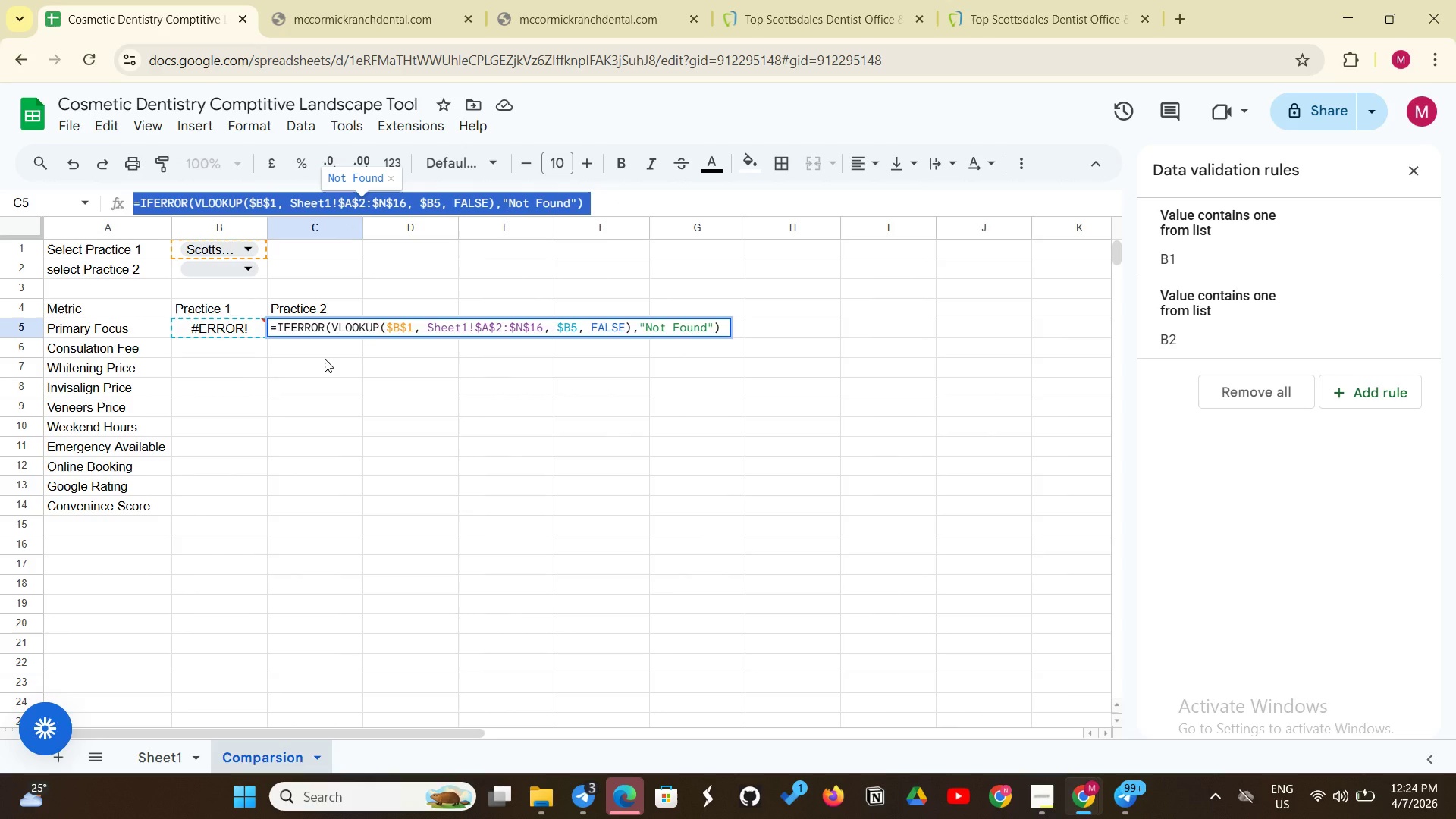 
left_click([325, 359])
 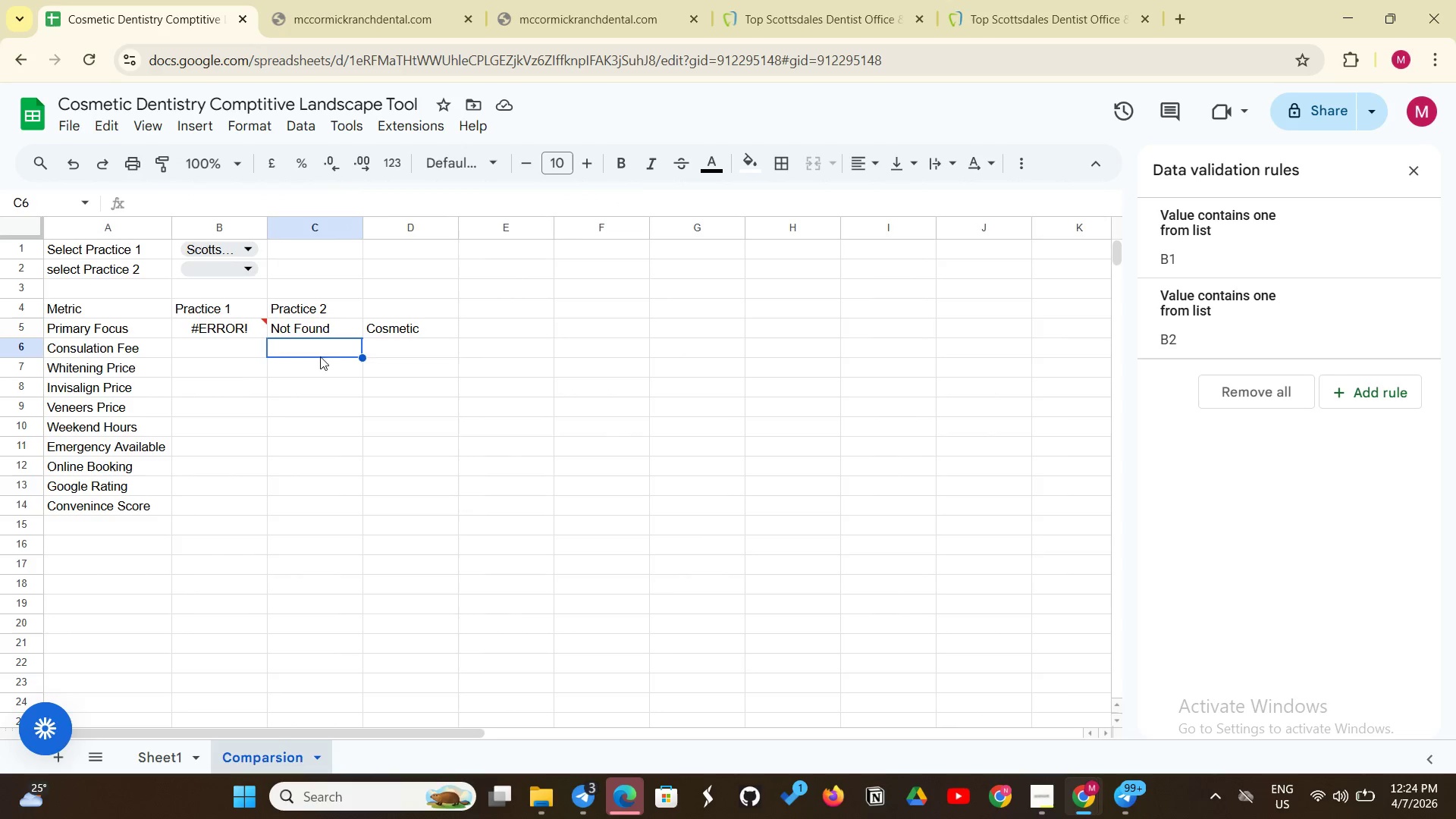 
left_click_drag(start_coordinate=[321, 340], to_coordinate=[322, 354])
 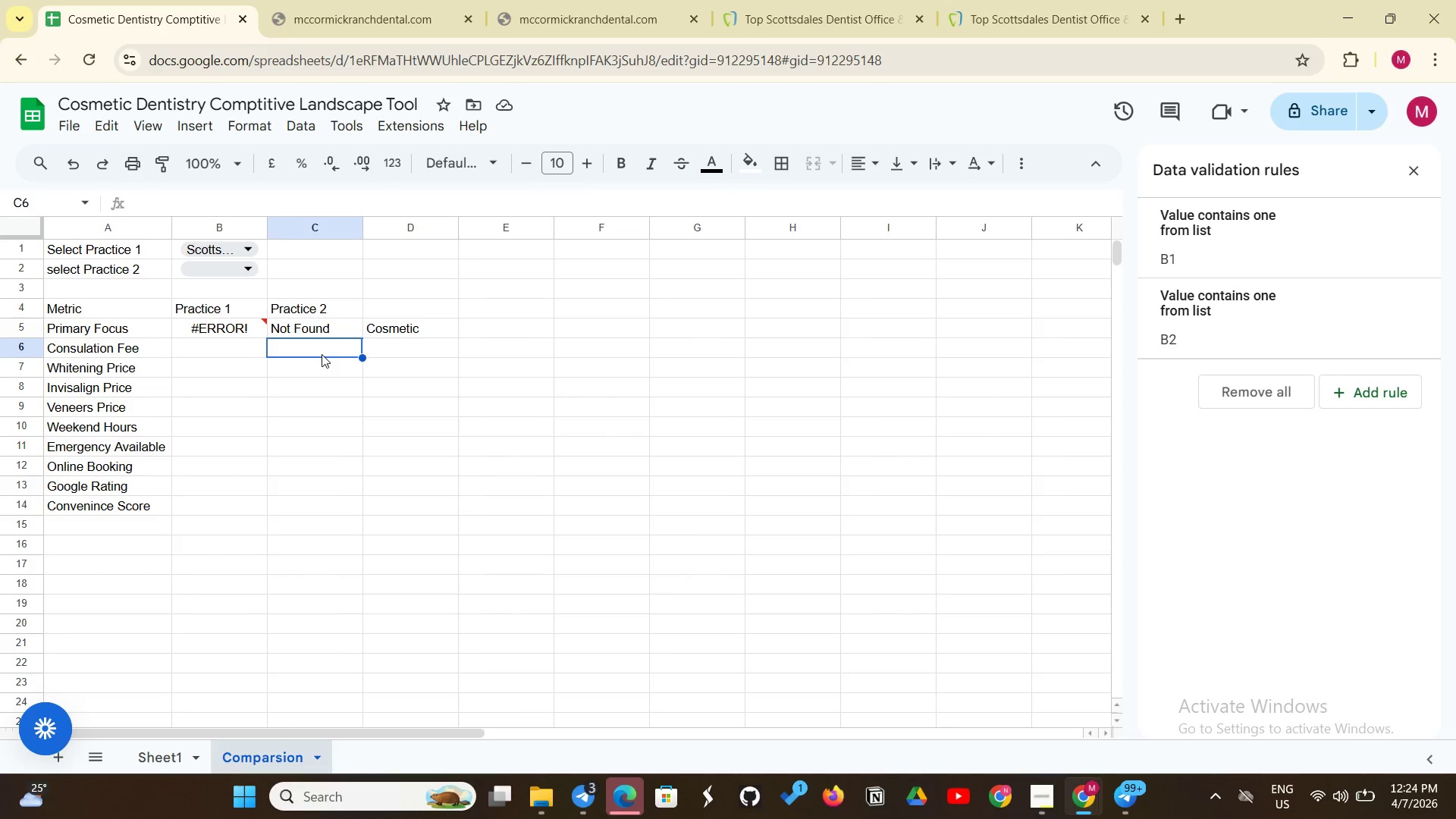 
left_click_drag(start_coordinate=[322, 354], to_coordinate=[325, 502])
 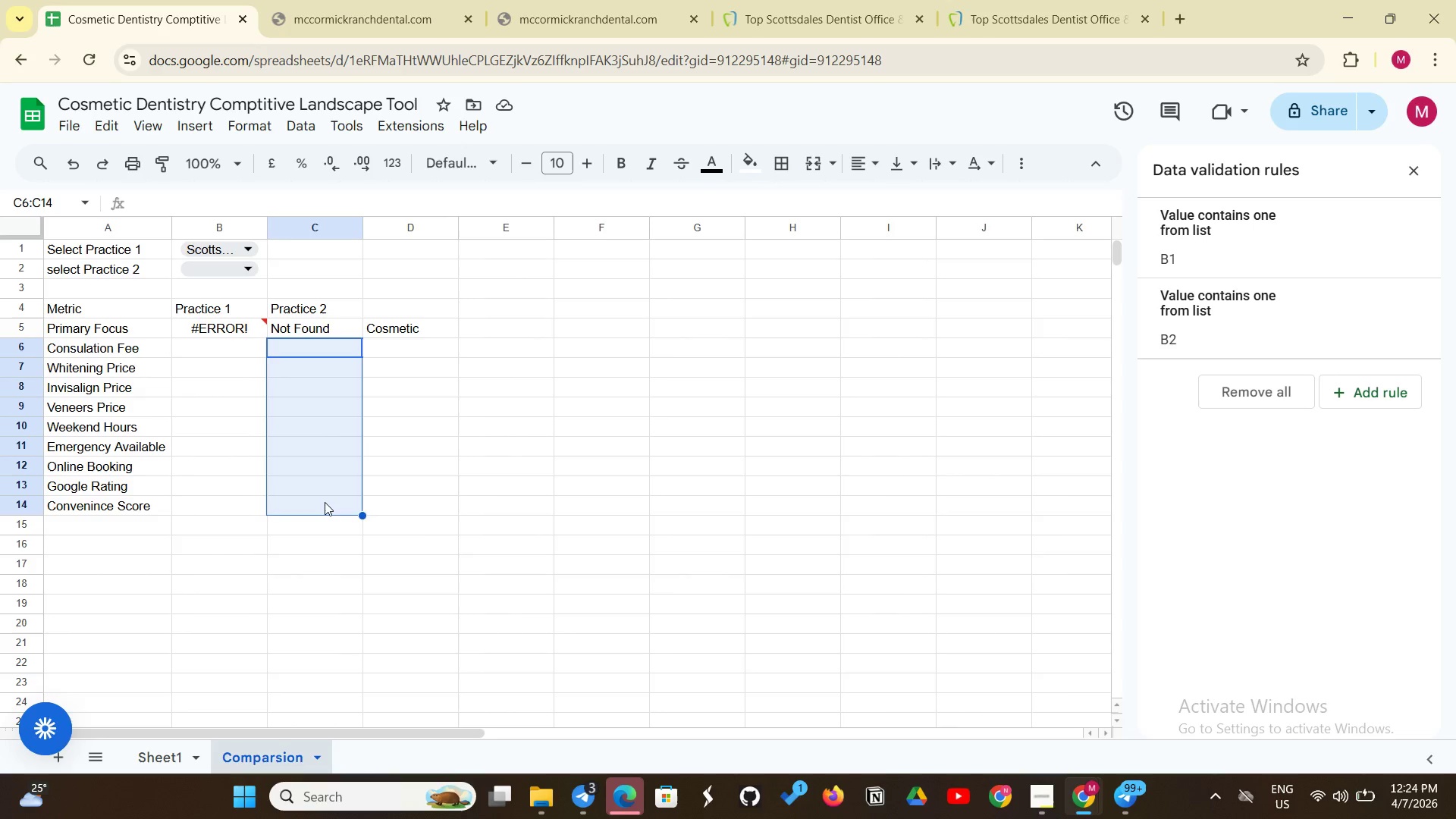 
left_click([325, 502])
 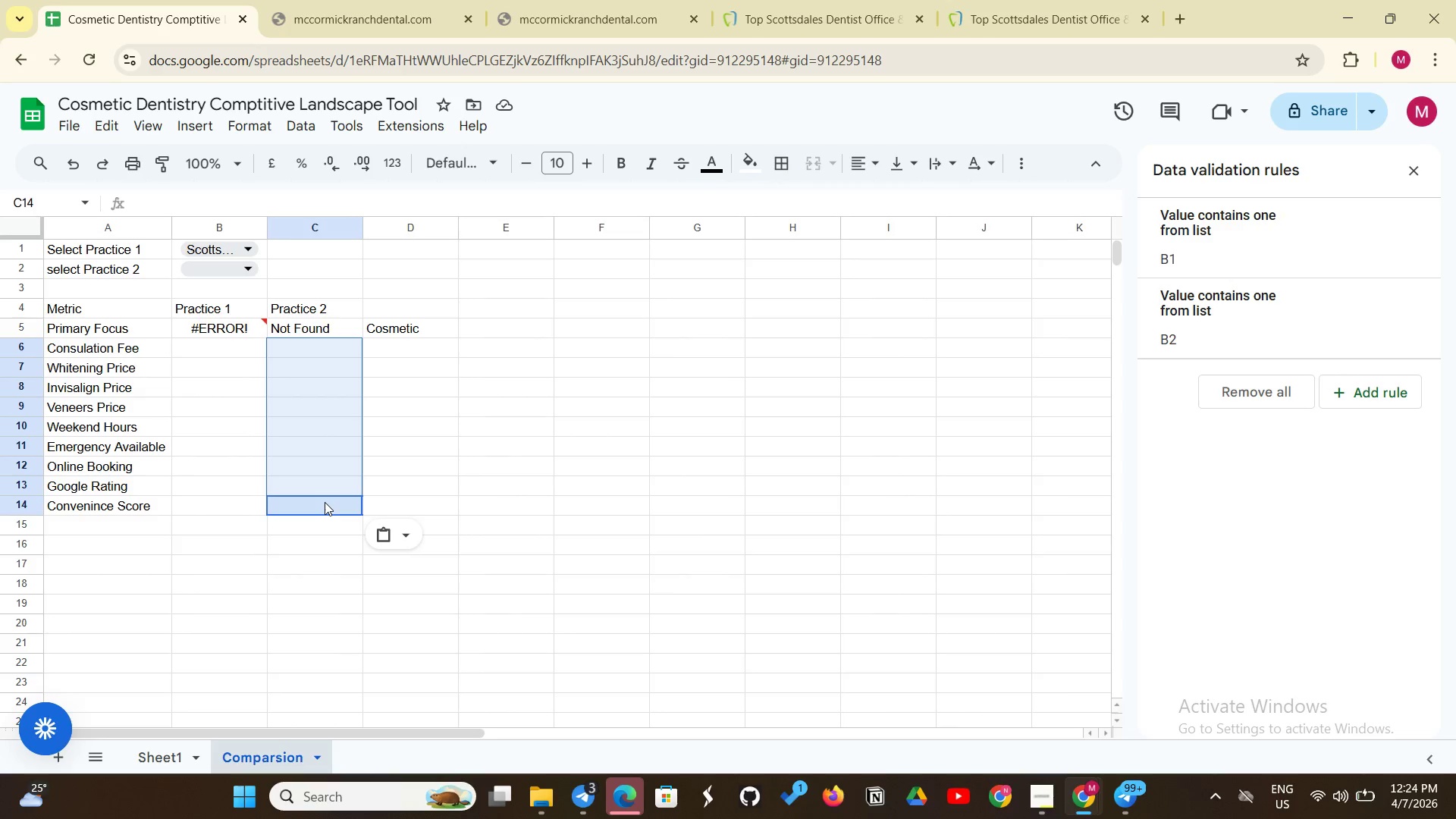 
key(Control+V)
 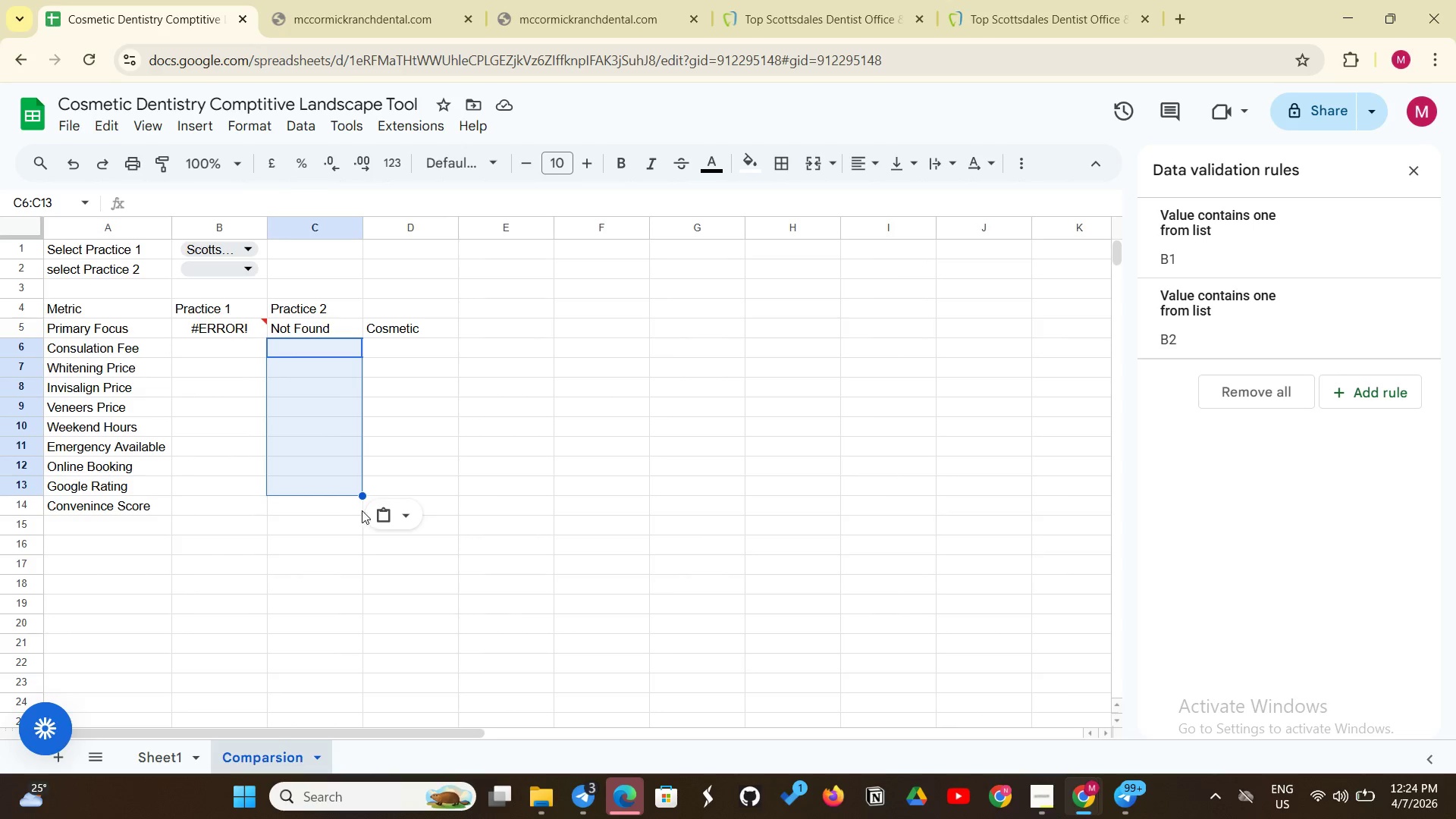 
left_click([388, 513])
 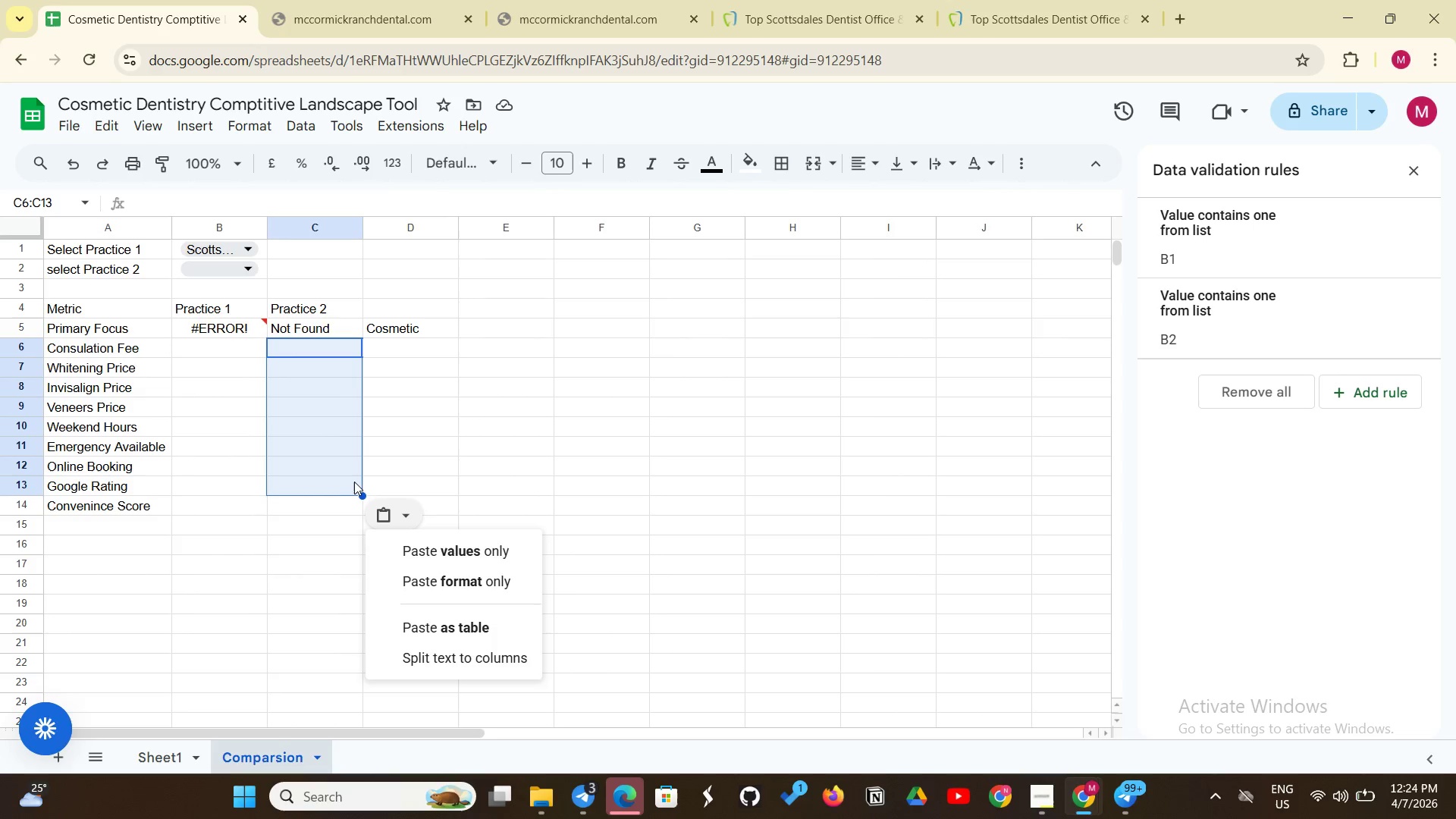 
left_click([294, 417])
 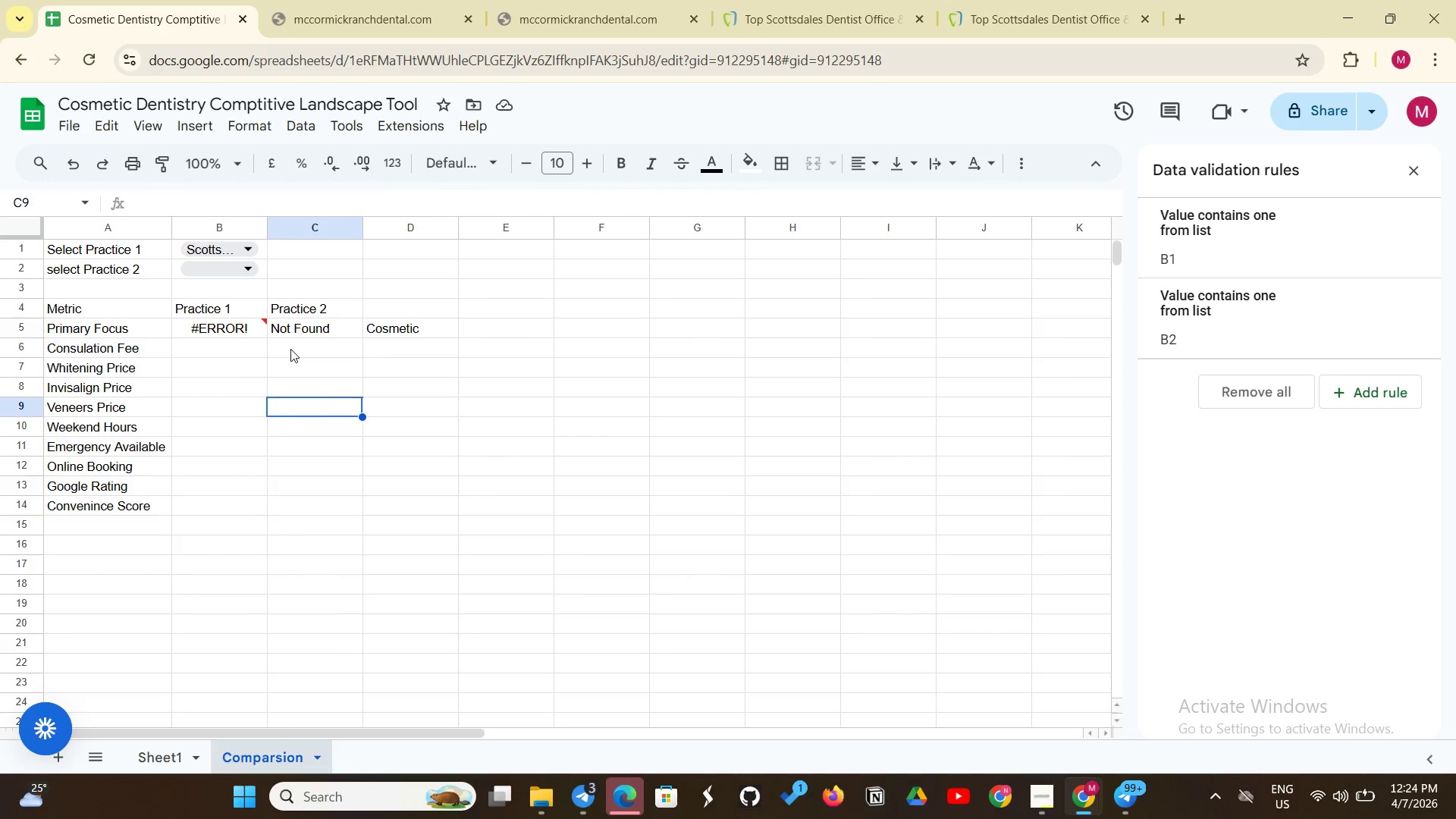 
left_click([290, 349])
 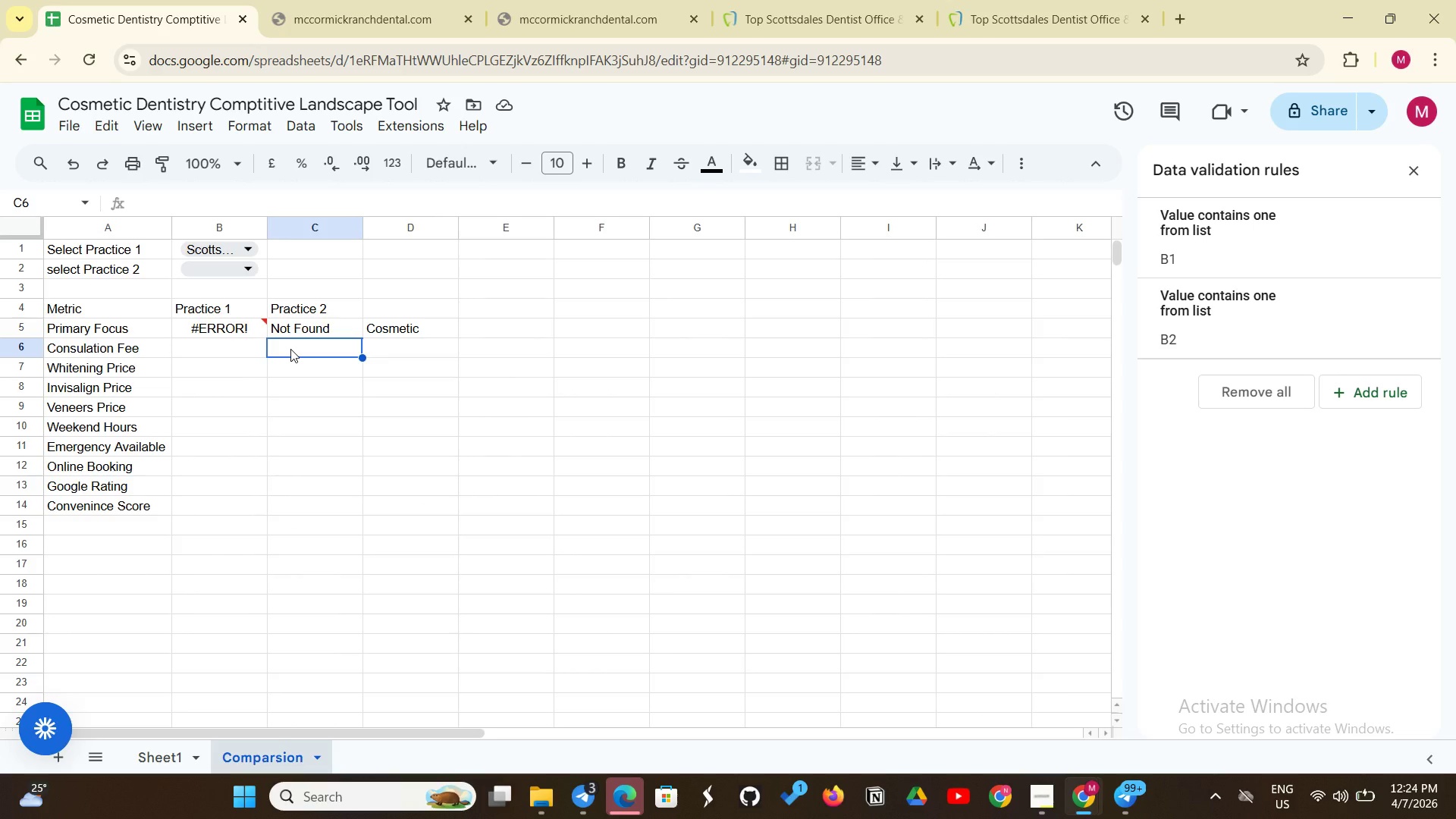 
key(Control+V)
 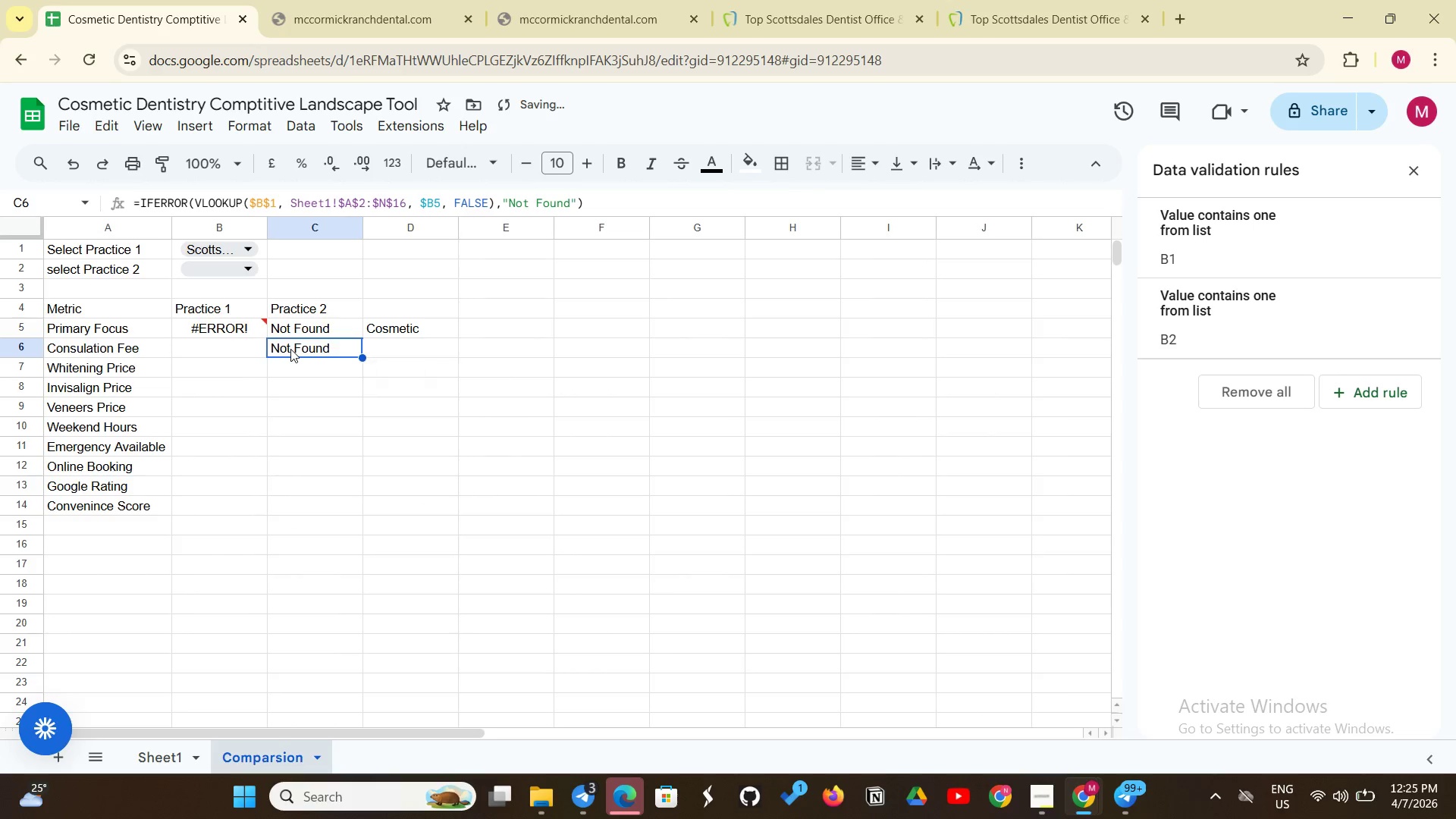 
left_click([290, 349])
 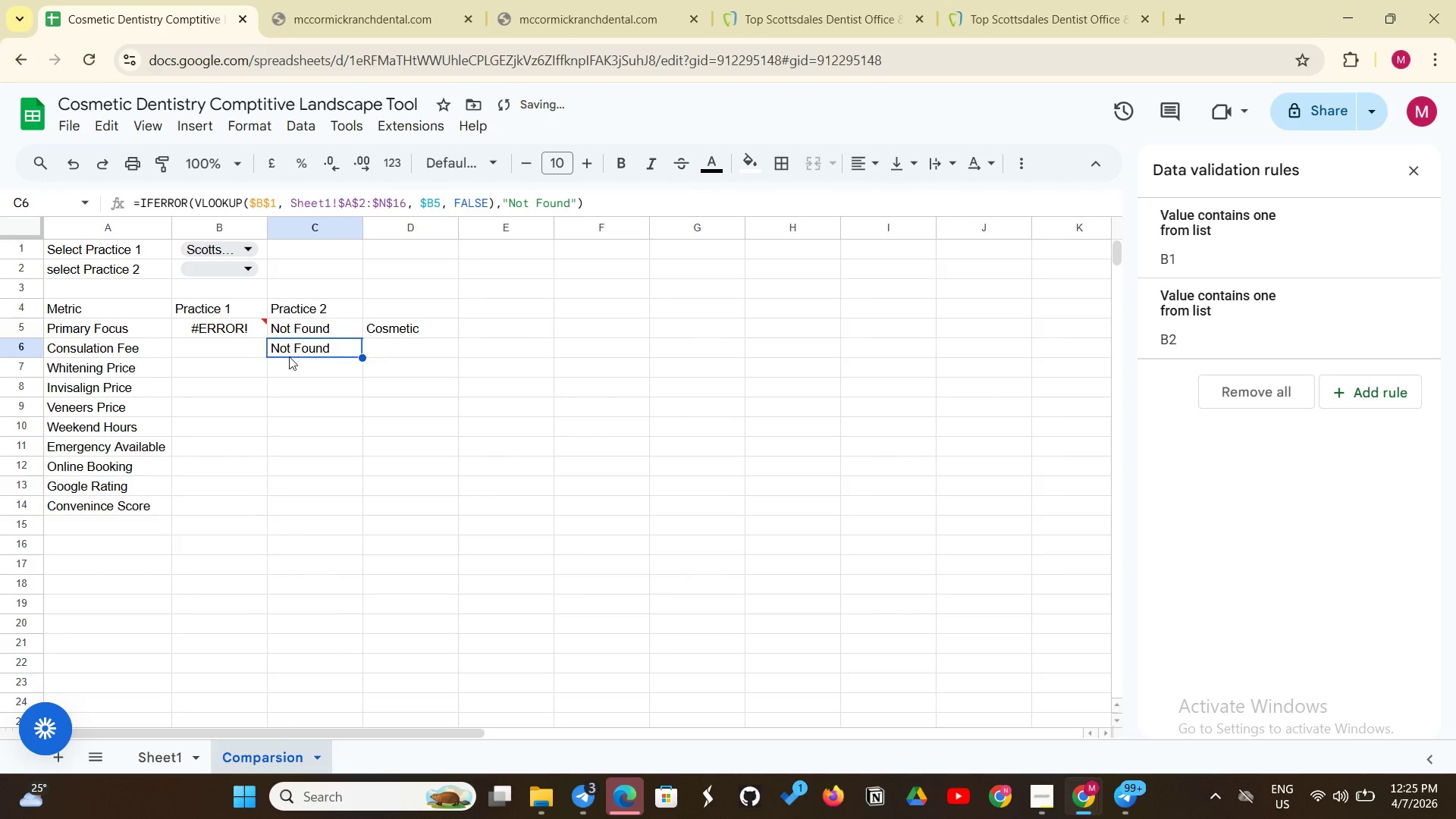 
left_click([287, 362])
 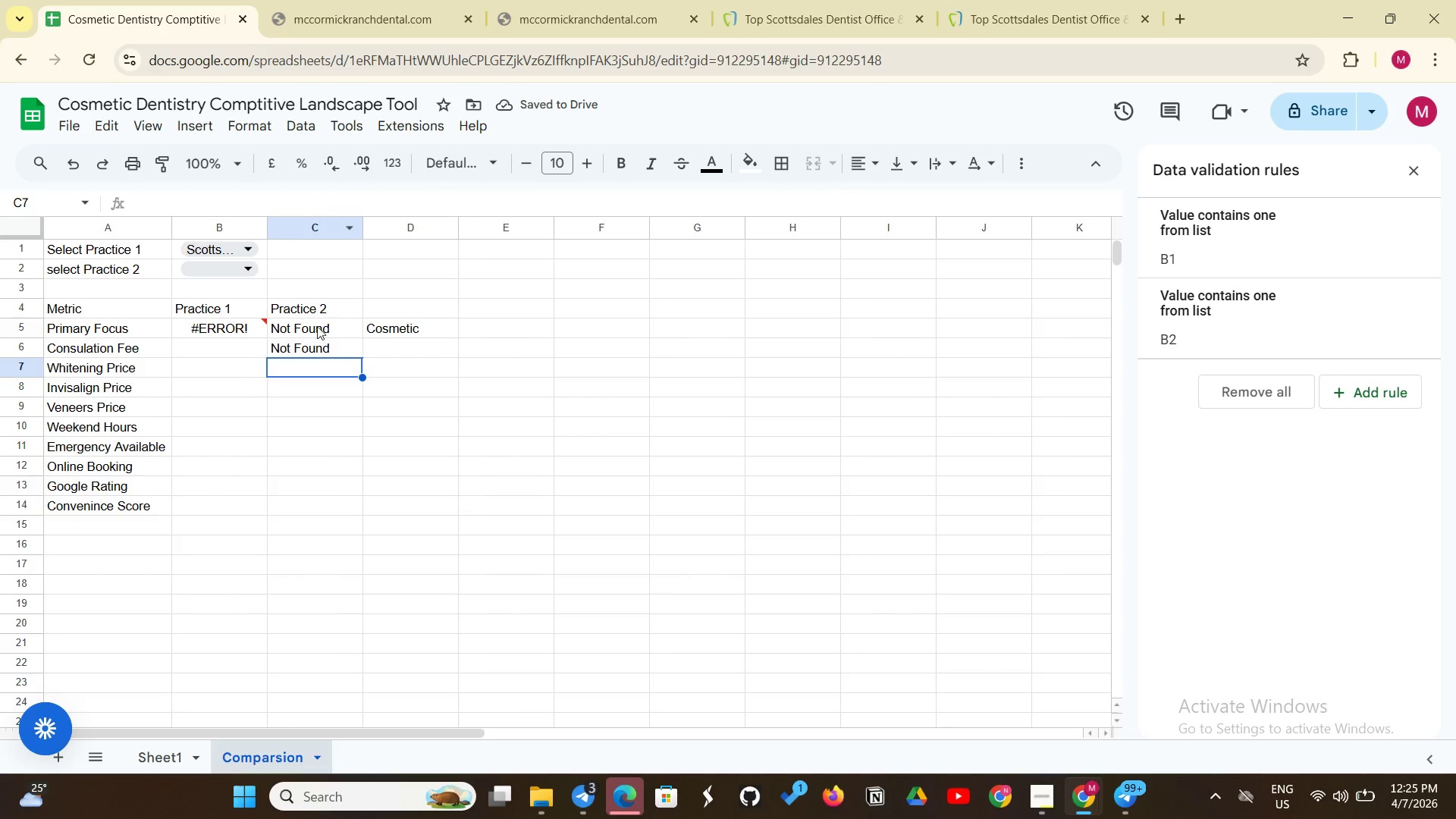 
left_click([317, 329])
 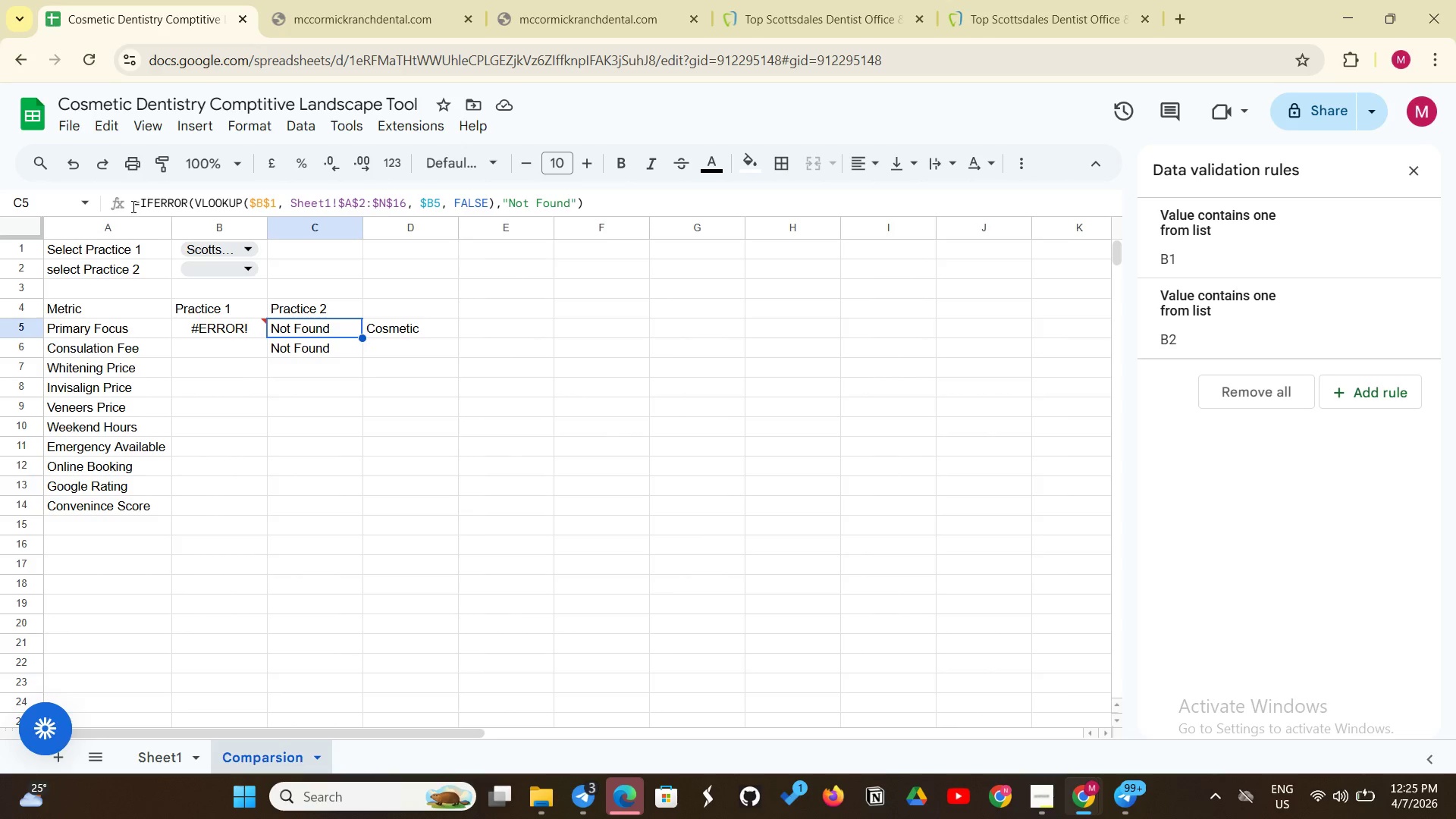 
left_click_drag(start_coordinate=[128, 206], to_coordinate=[133, 200])
 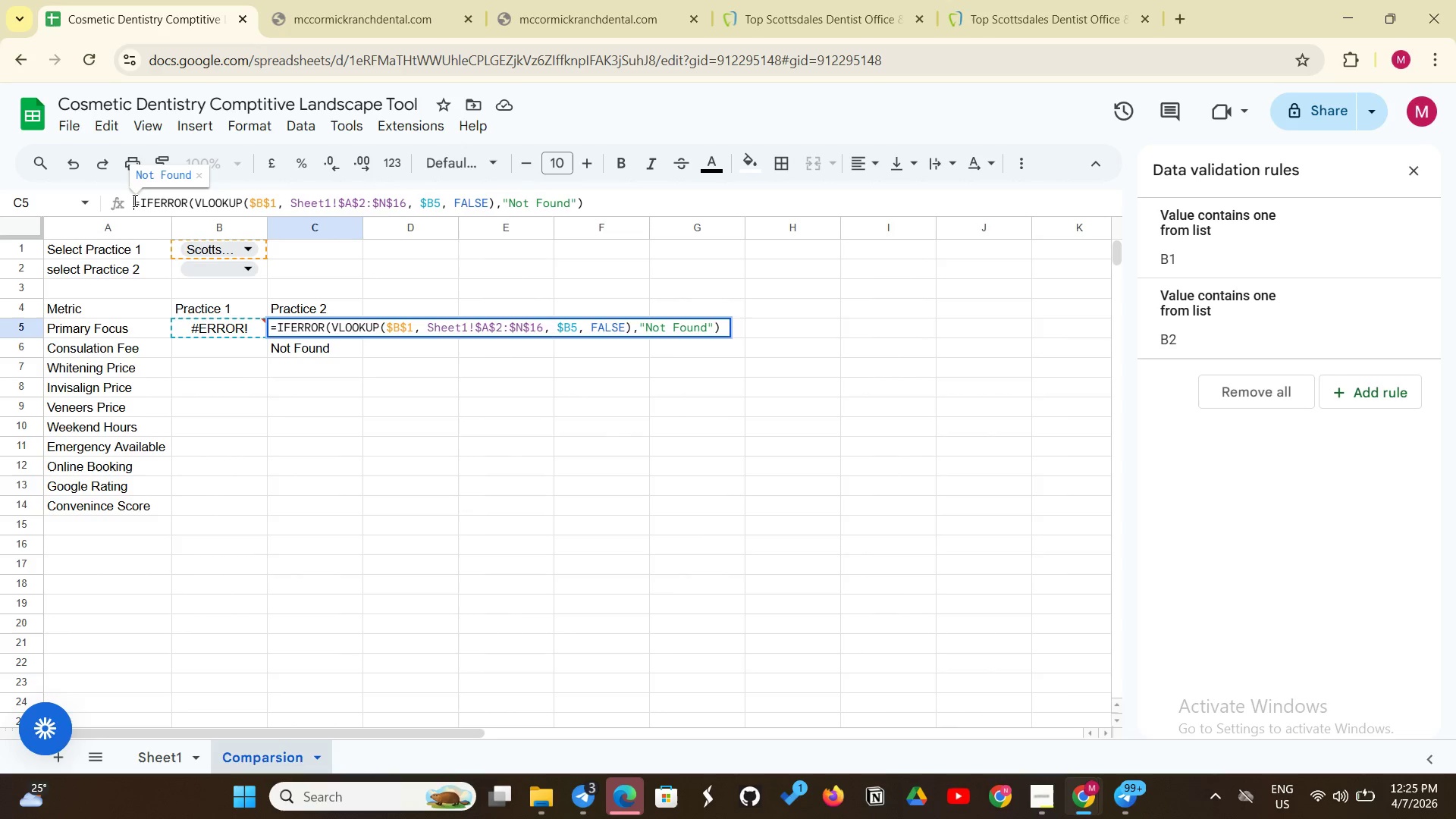 
left_click_drag(start_coordinate=[133, 200], to_coordinate=[605, 199])
 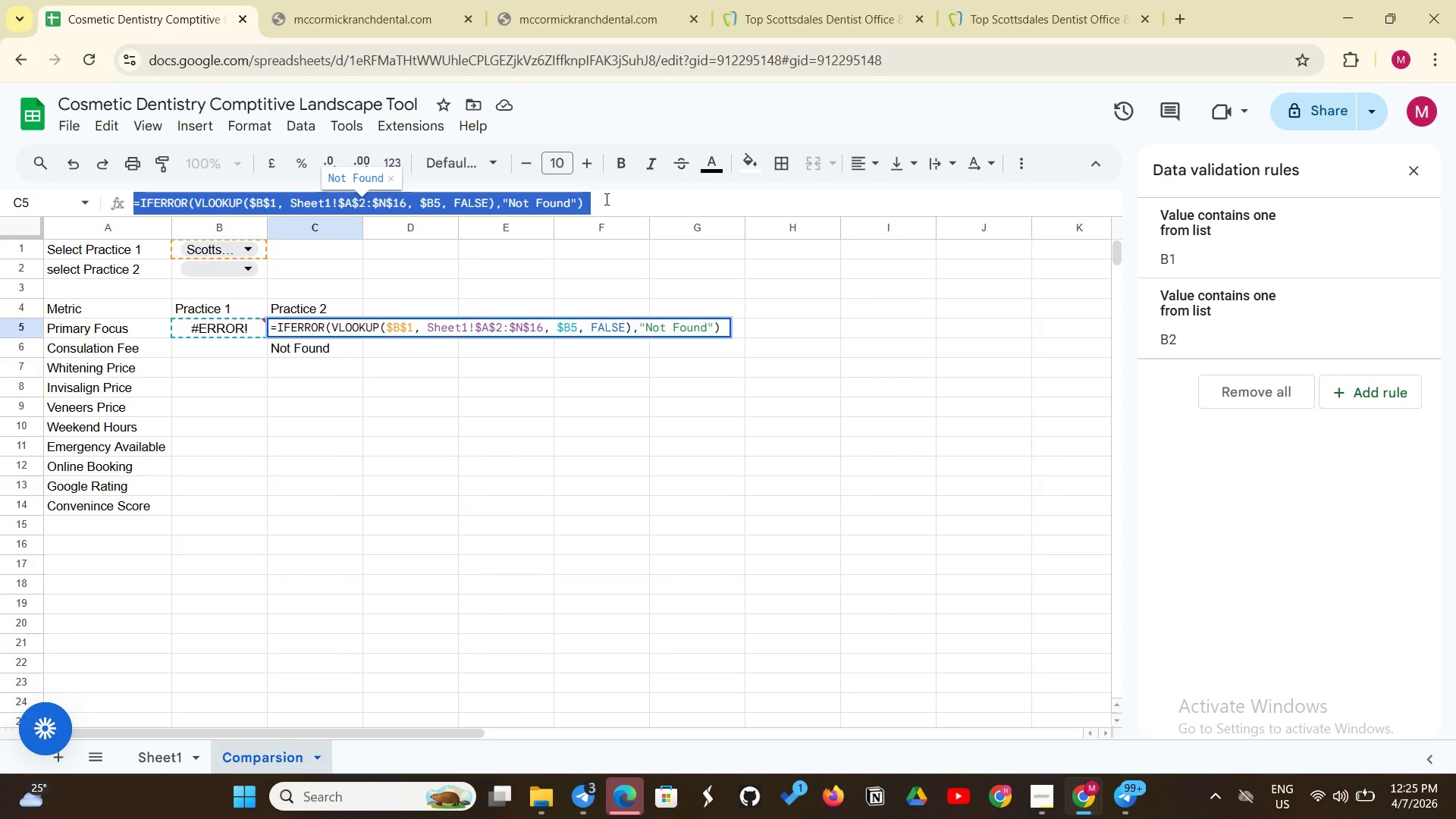 
key(Control+C)
 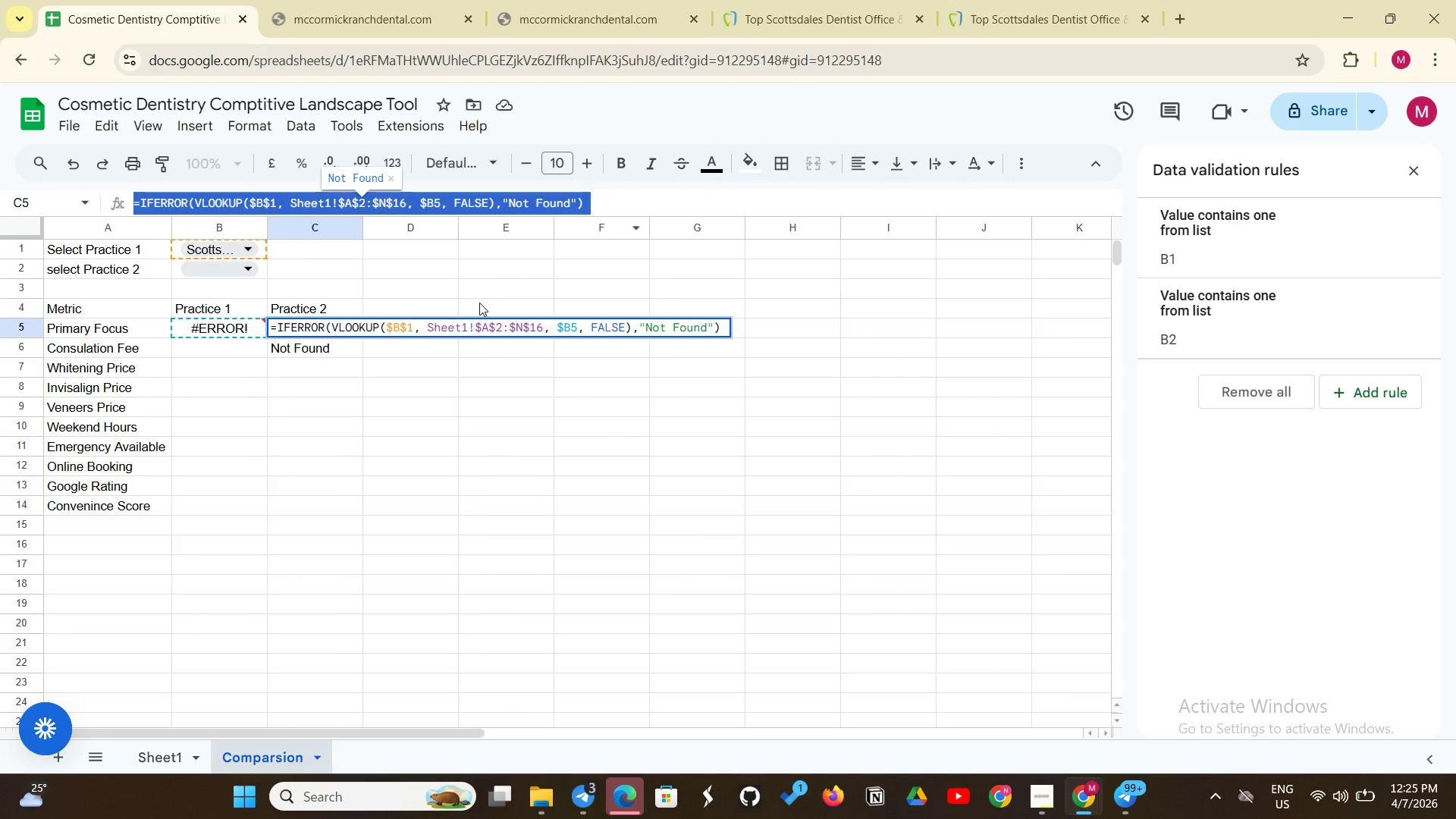 
left_click([479, 303])
 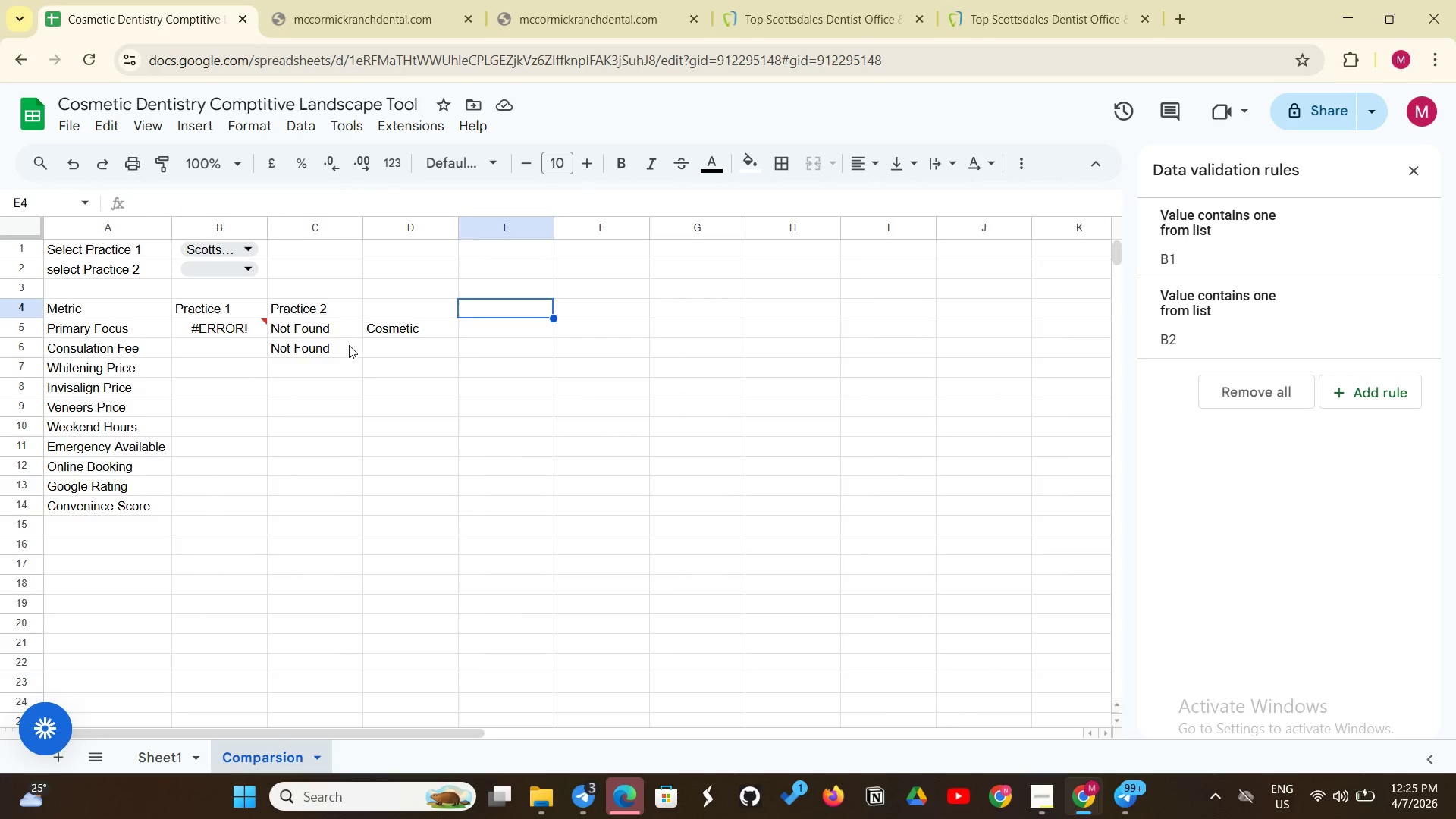 
left_click_drag(start_coordinate=[349, 345], to_coordinate=[329, 368])
 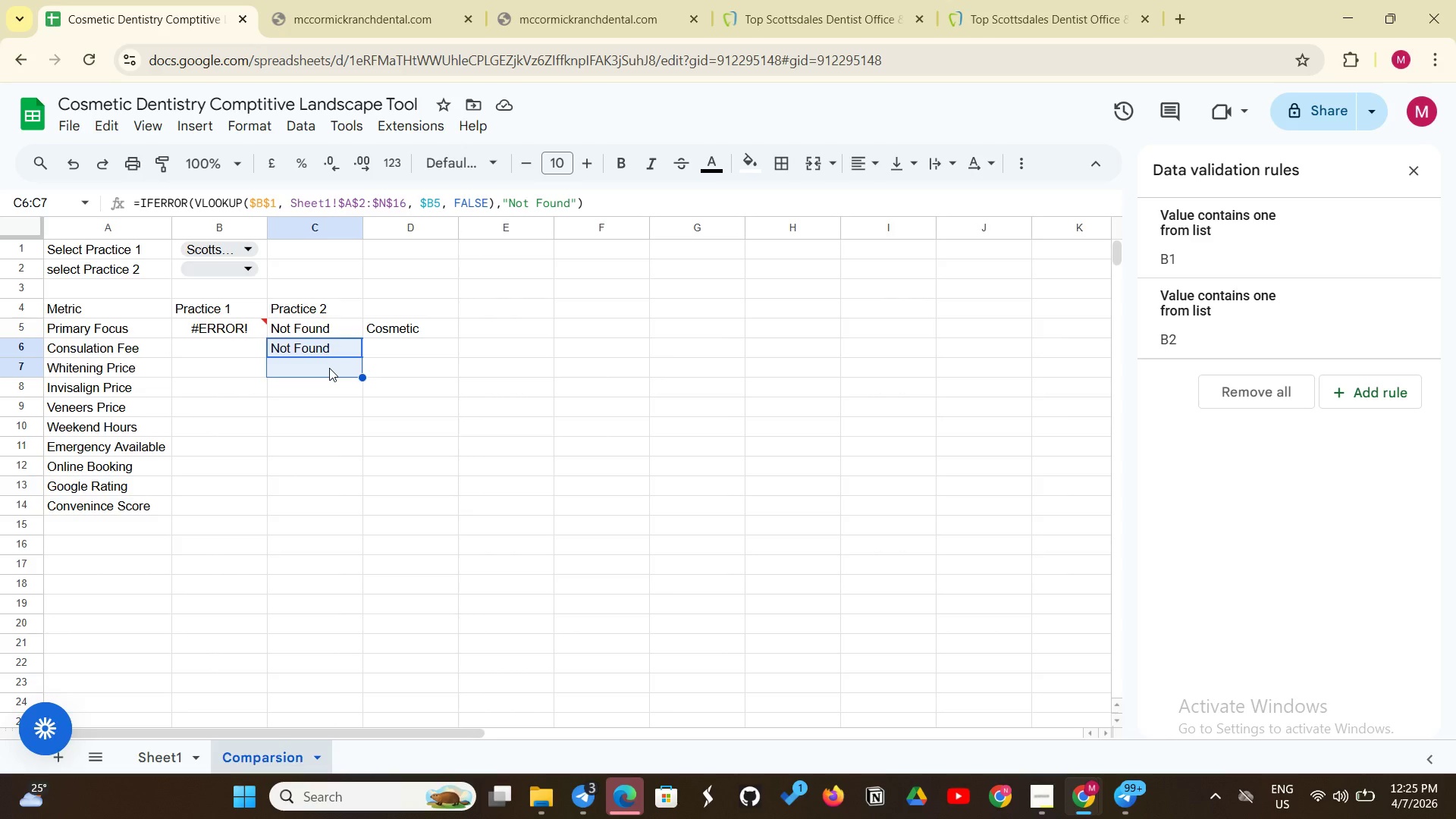 
key(Control+V)
 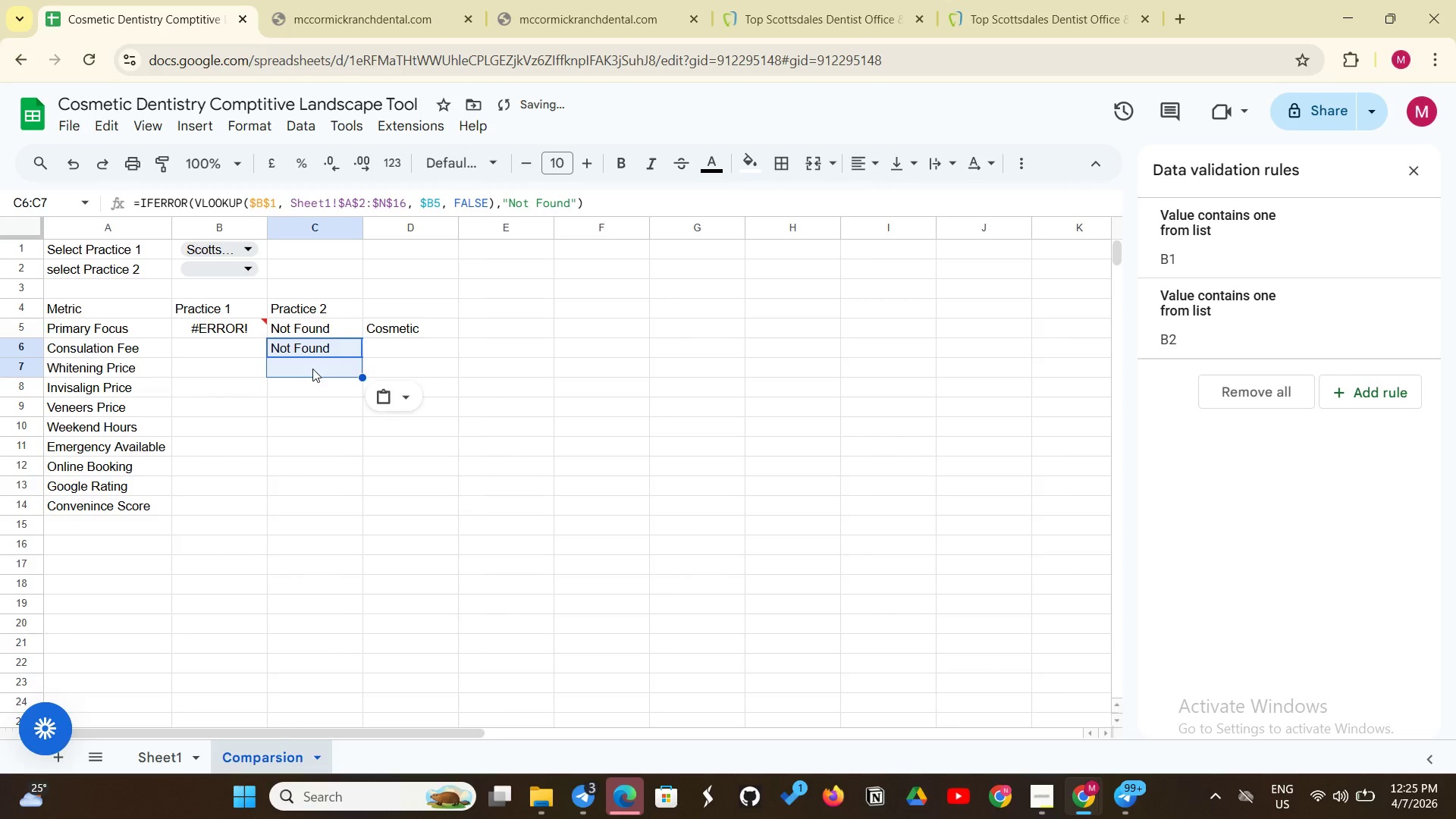 
left_click([312, 369])
 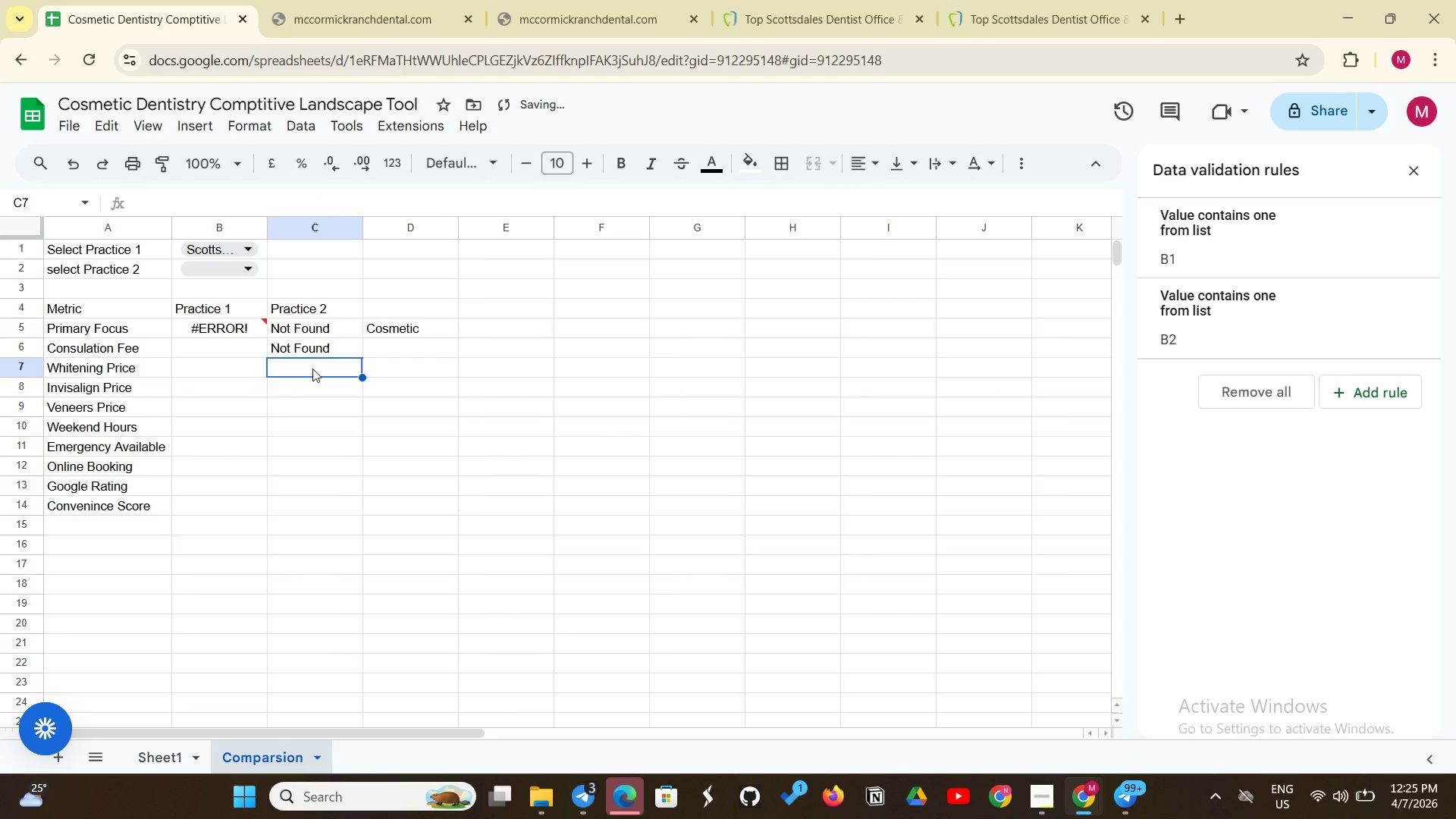 
key(Control+V)
 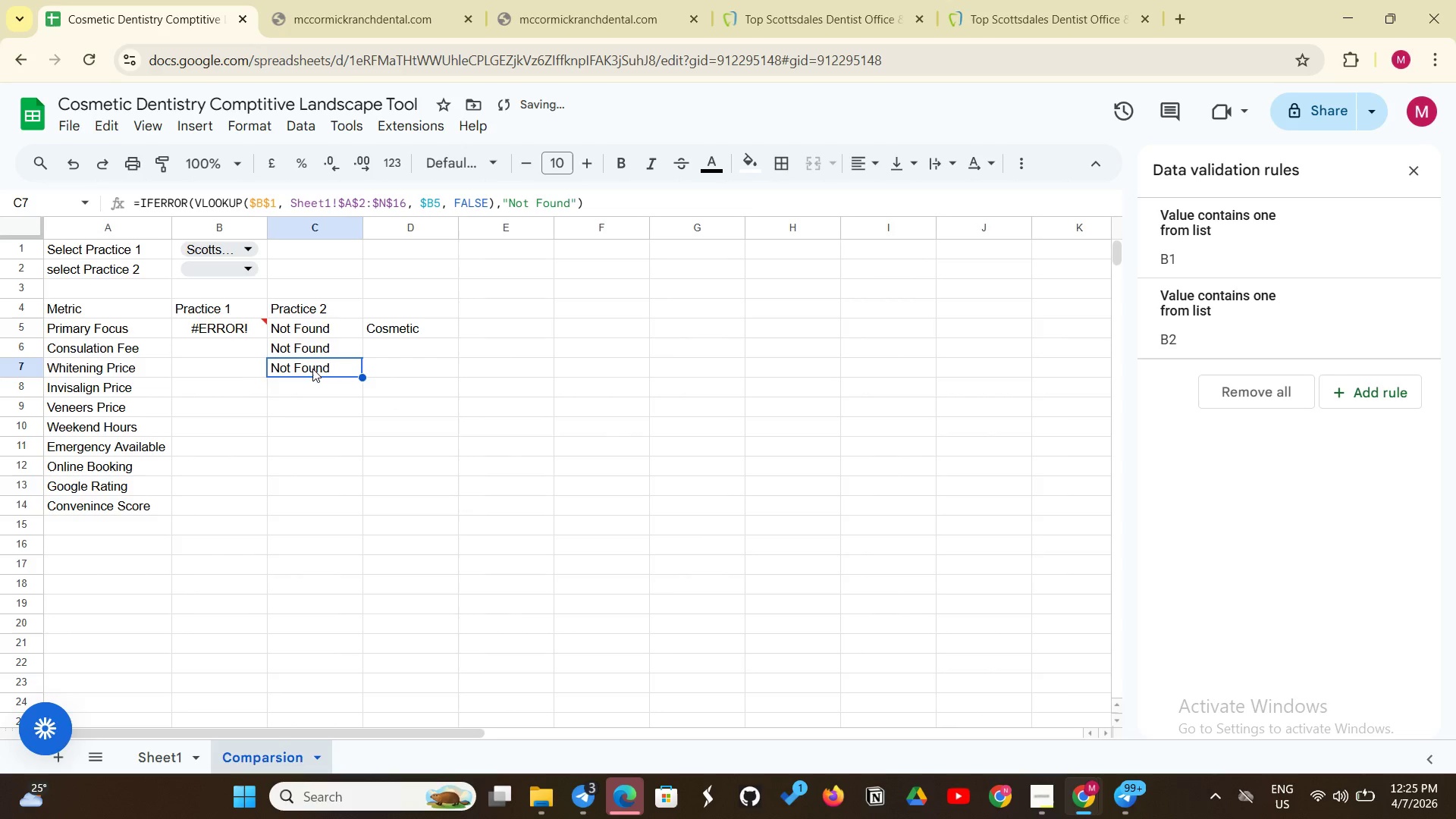 
left_click([312, 369])
 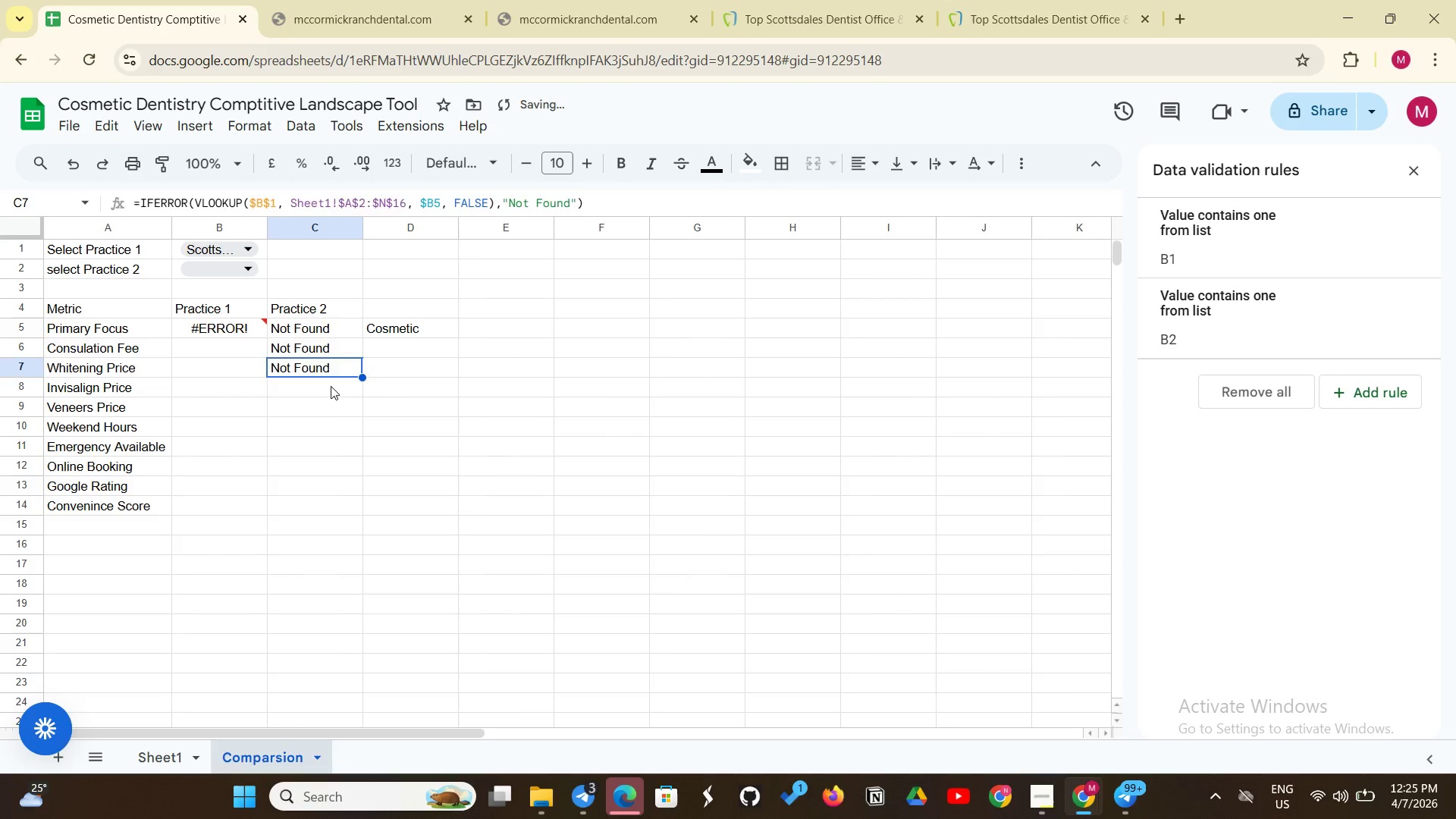 
left_click([331, 386])
 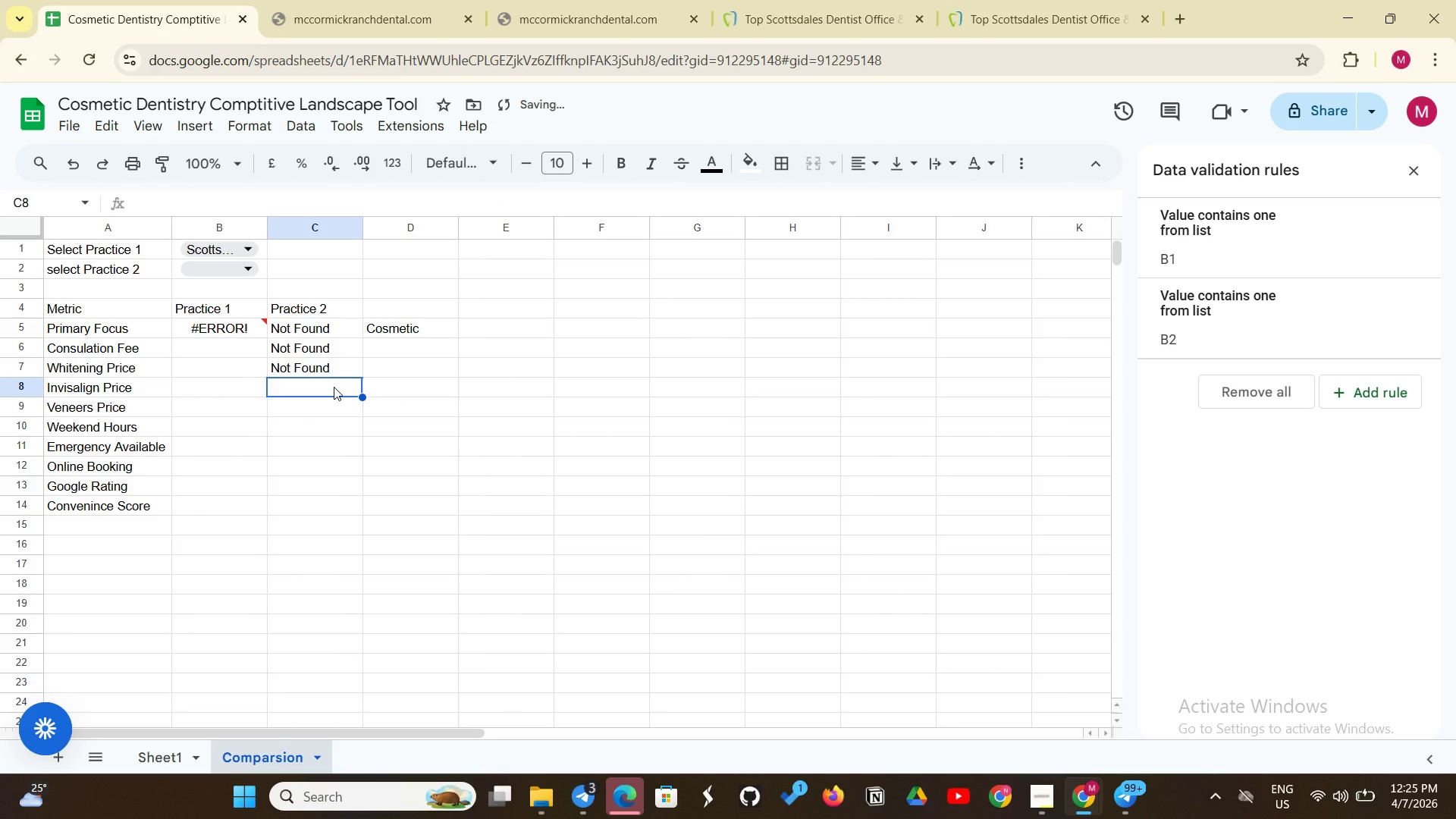 
key(Control+V)
 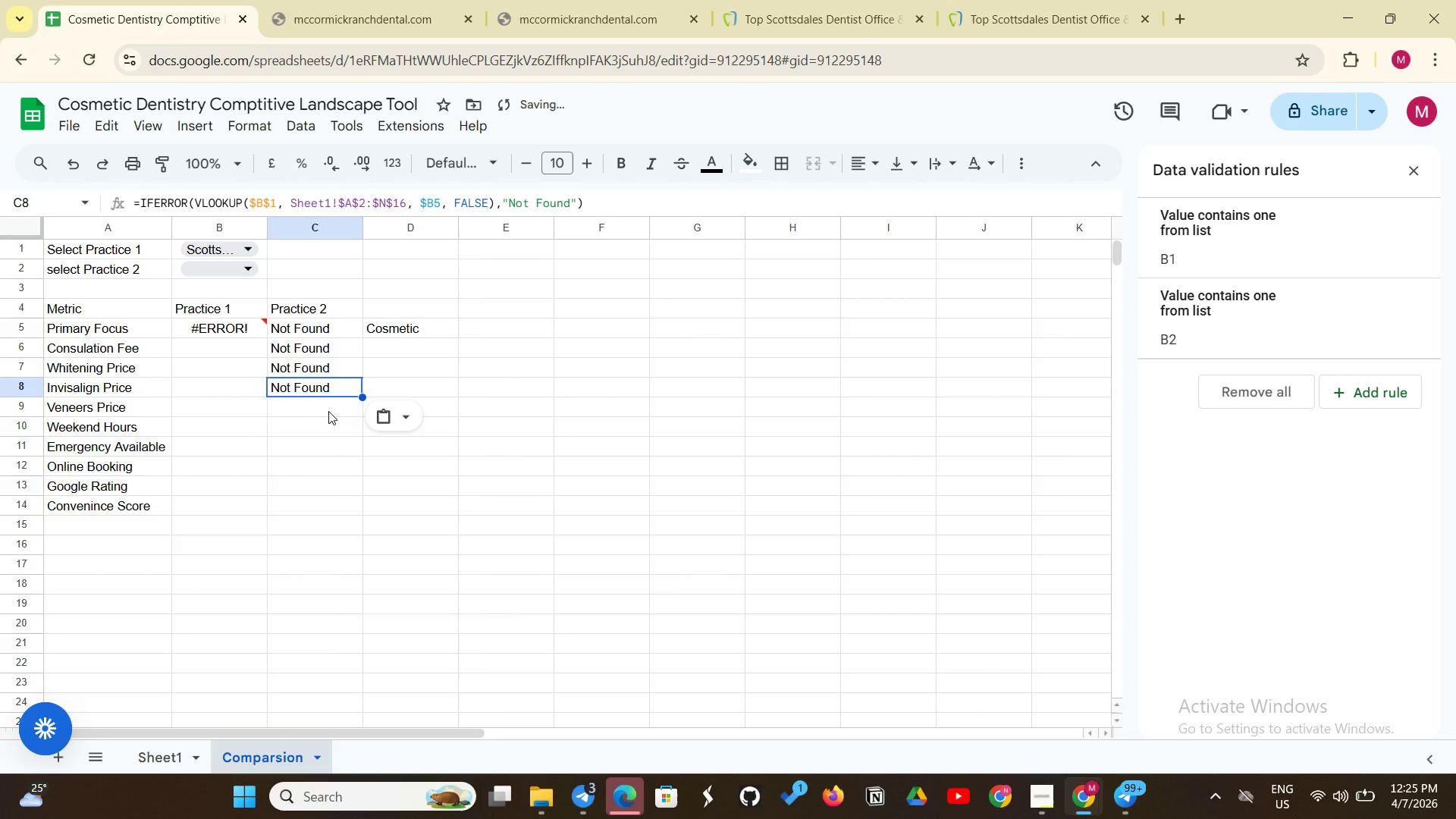 
left_click([328, 411])
 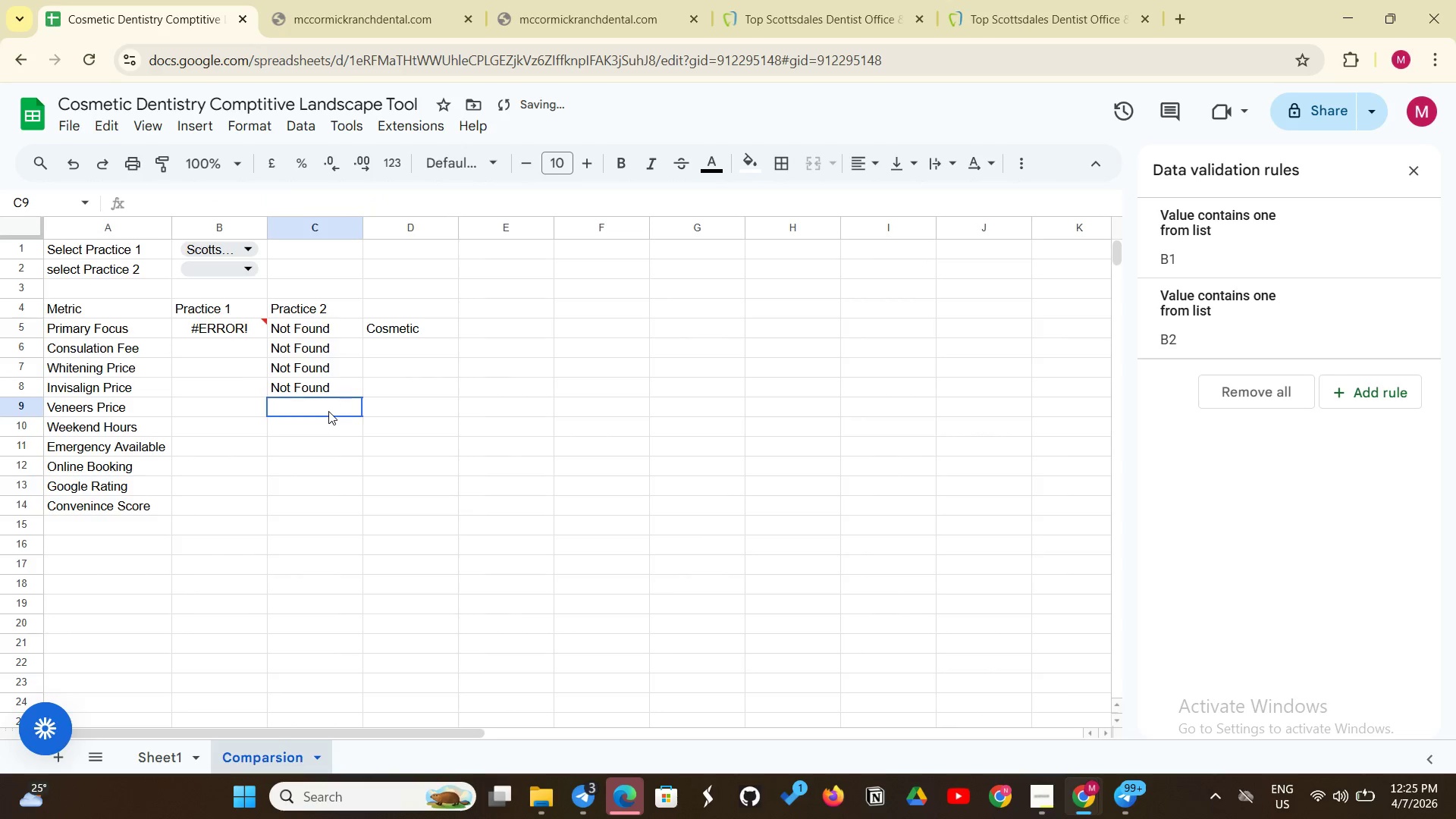 
hold_key(key=ControlLeft, duration=0.73)
 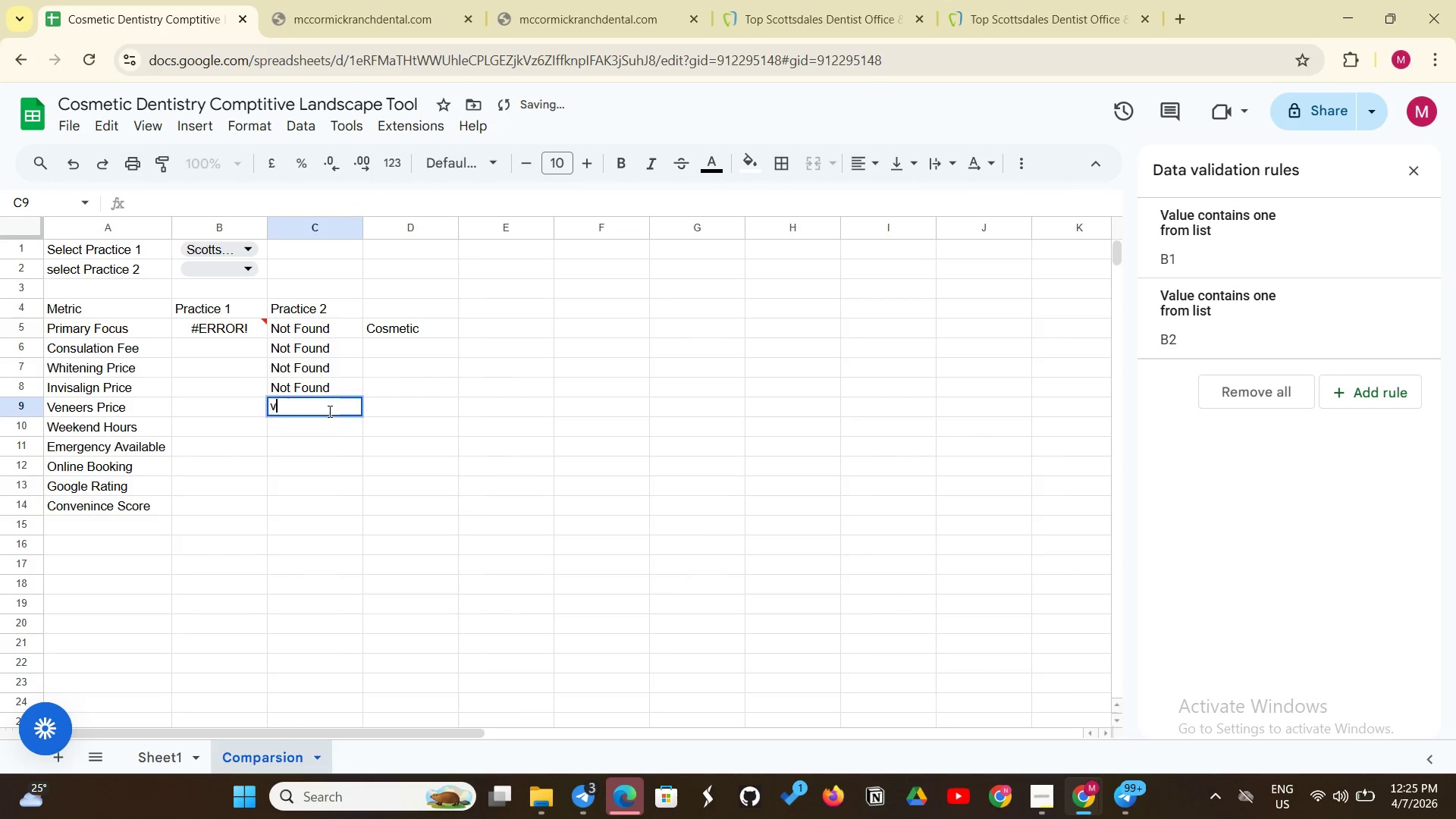 
key(V)
 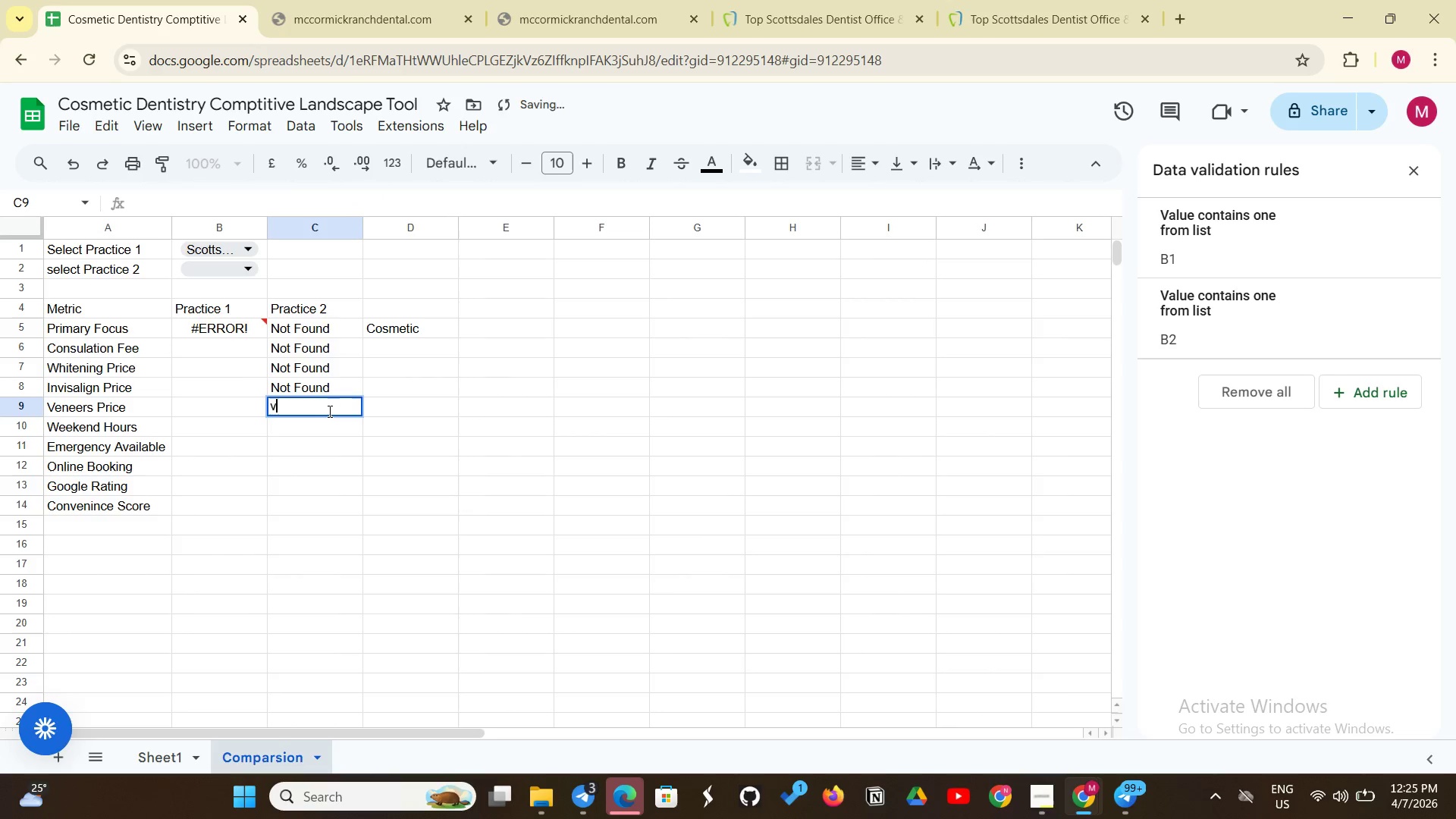 
key(Control+ControlLeft)
 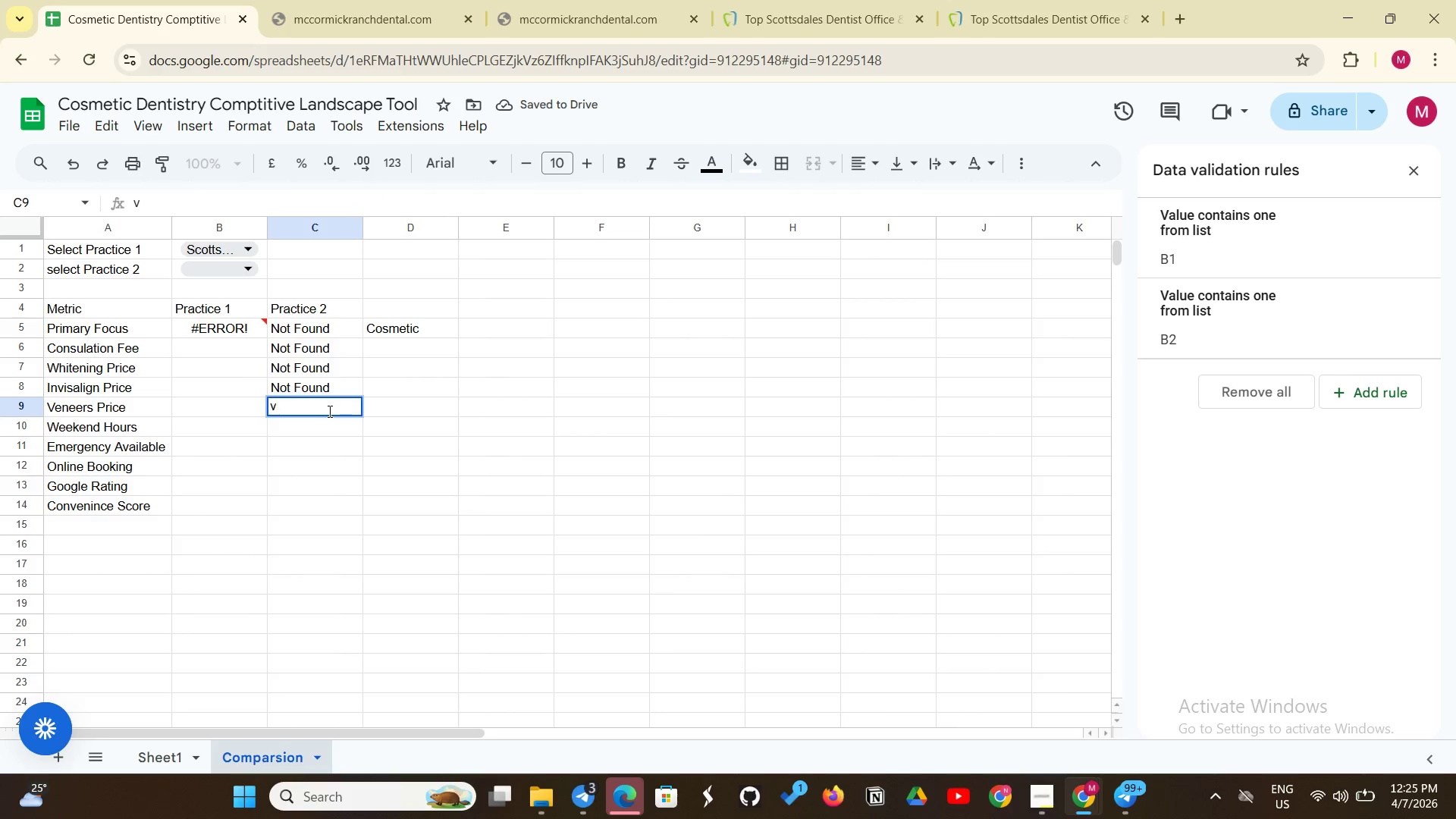 
key(Backspace)
 